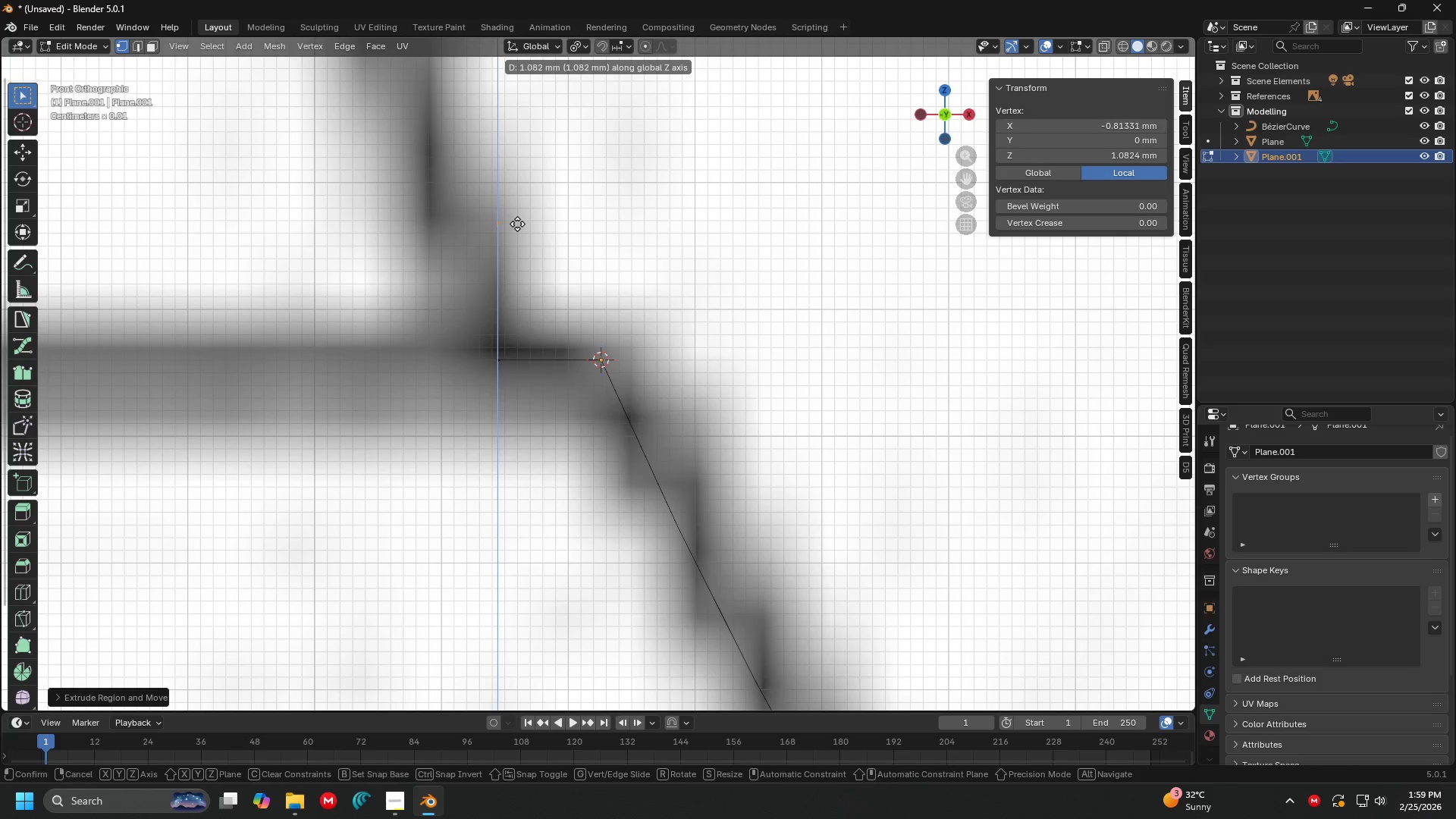 
left_click([517, 223])
 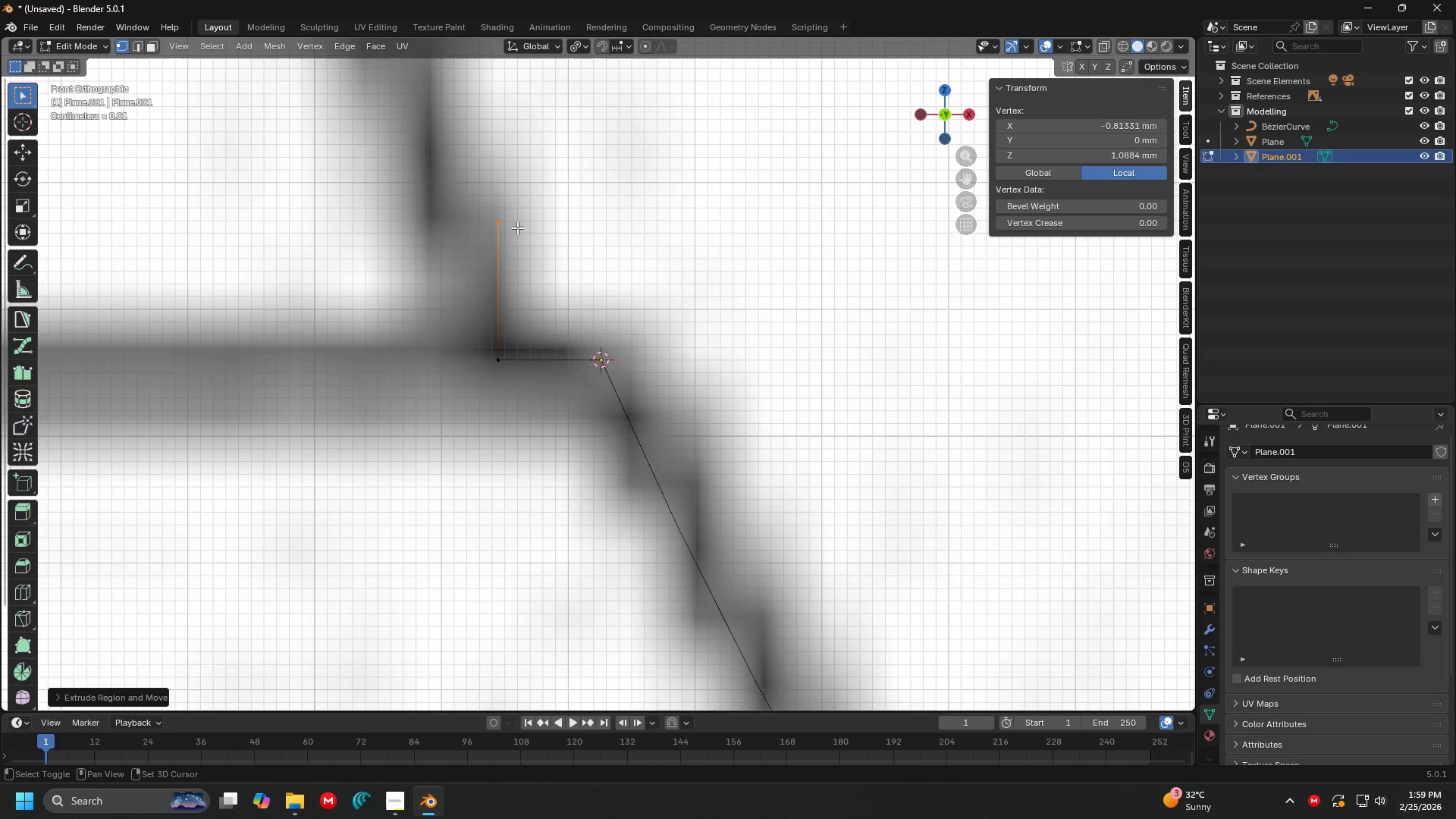 
key(Shift+ShiftLeft)
 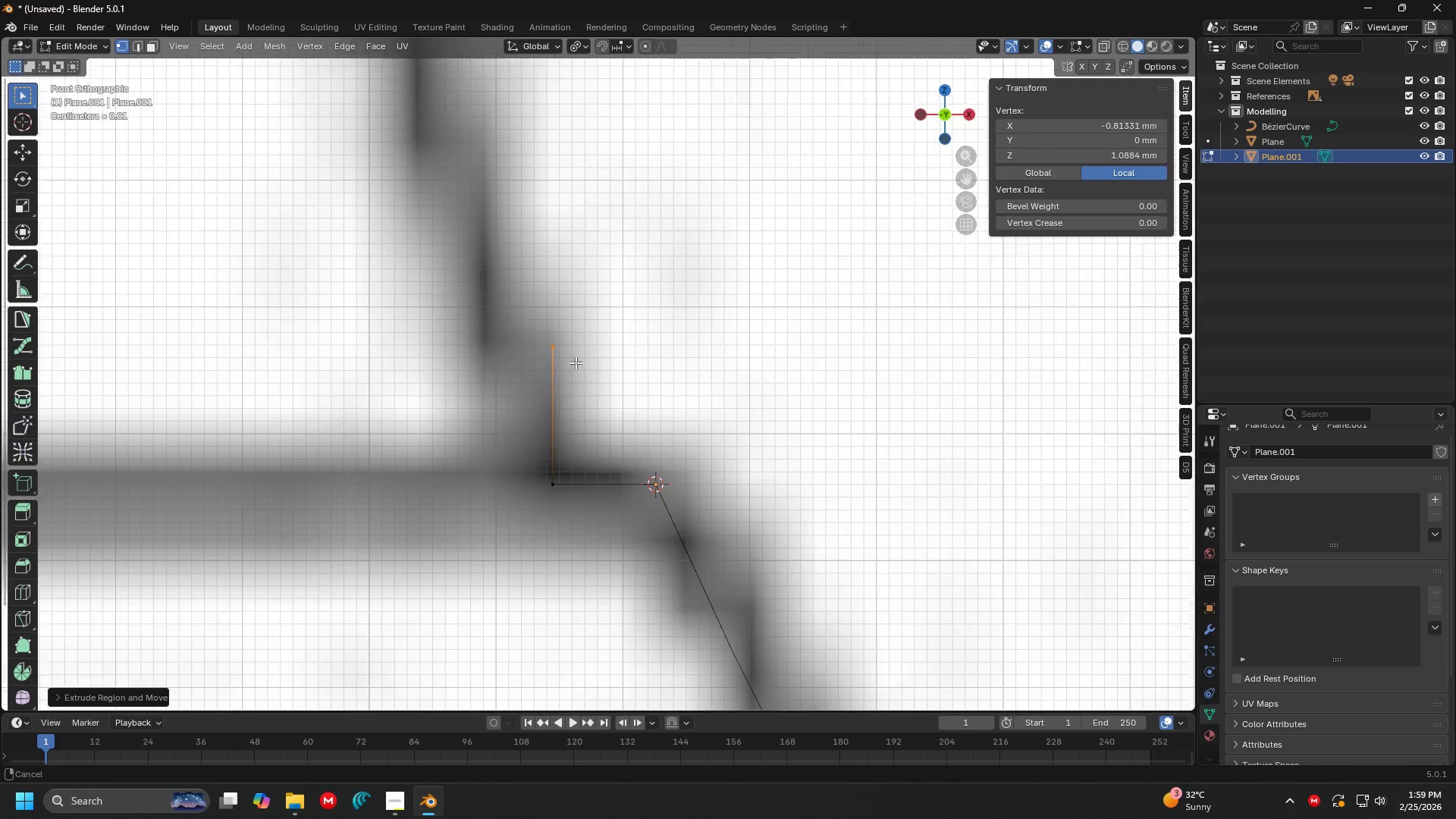 
hold_key(key=ShiftLeft, duration=0.34)
 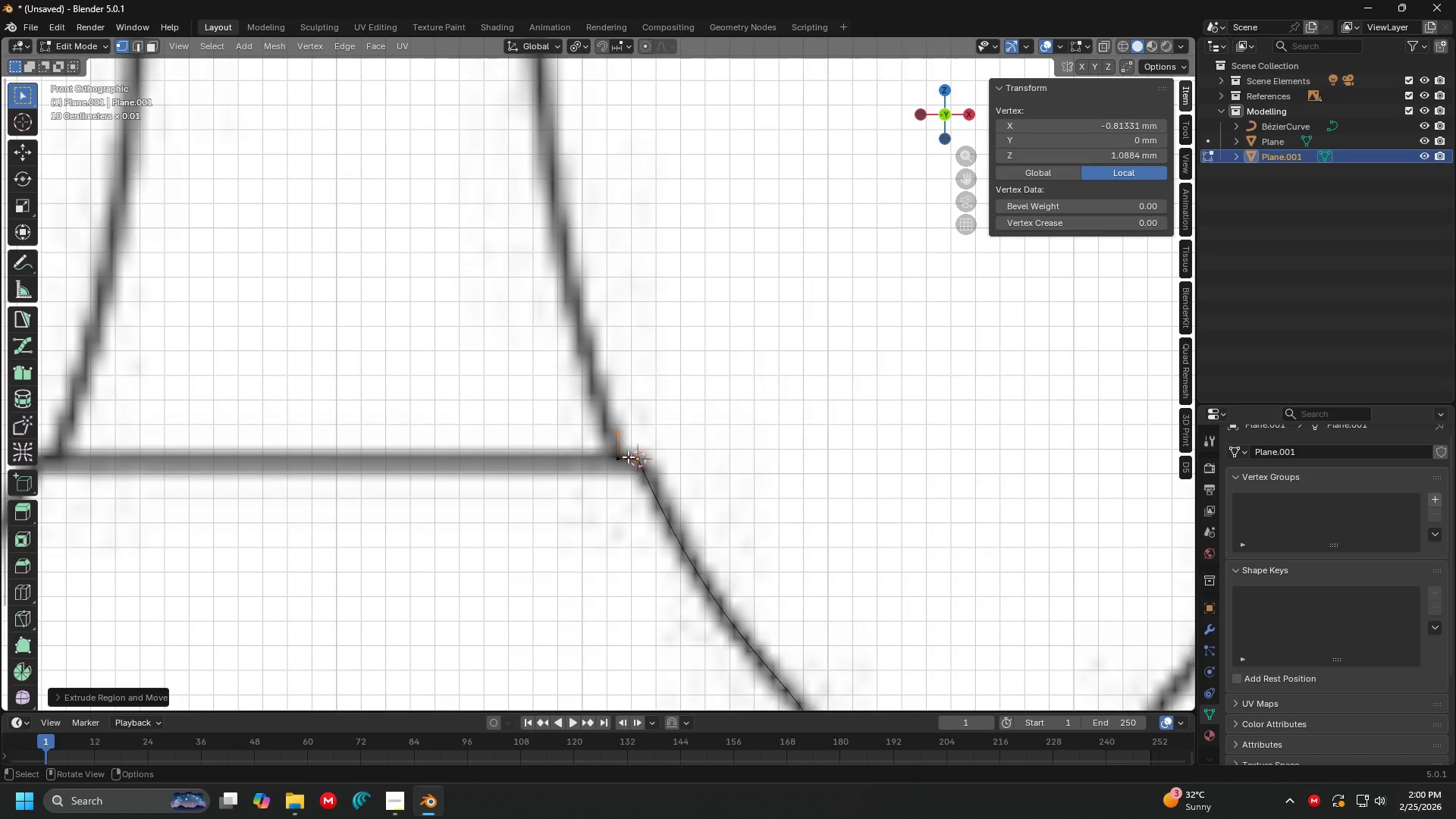 
scroll: coordinate [580, 370], scroll_direction: down, amount: 9.0
 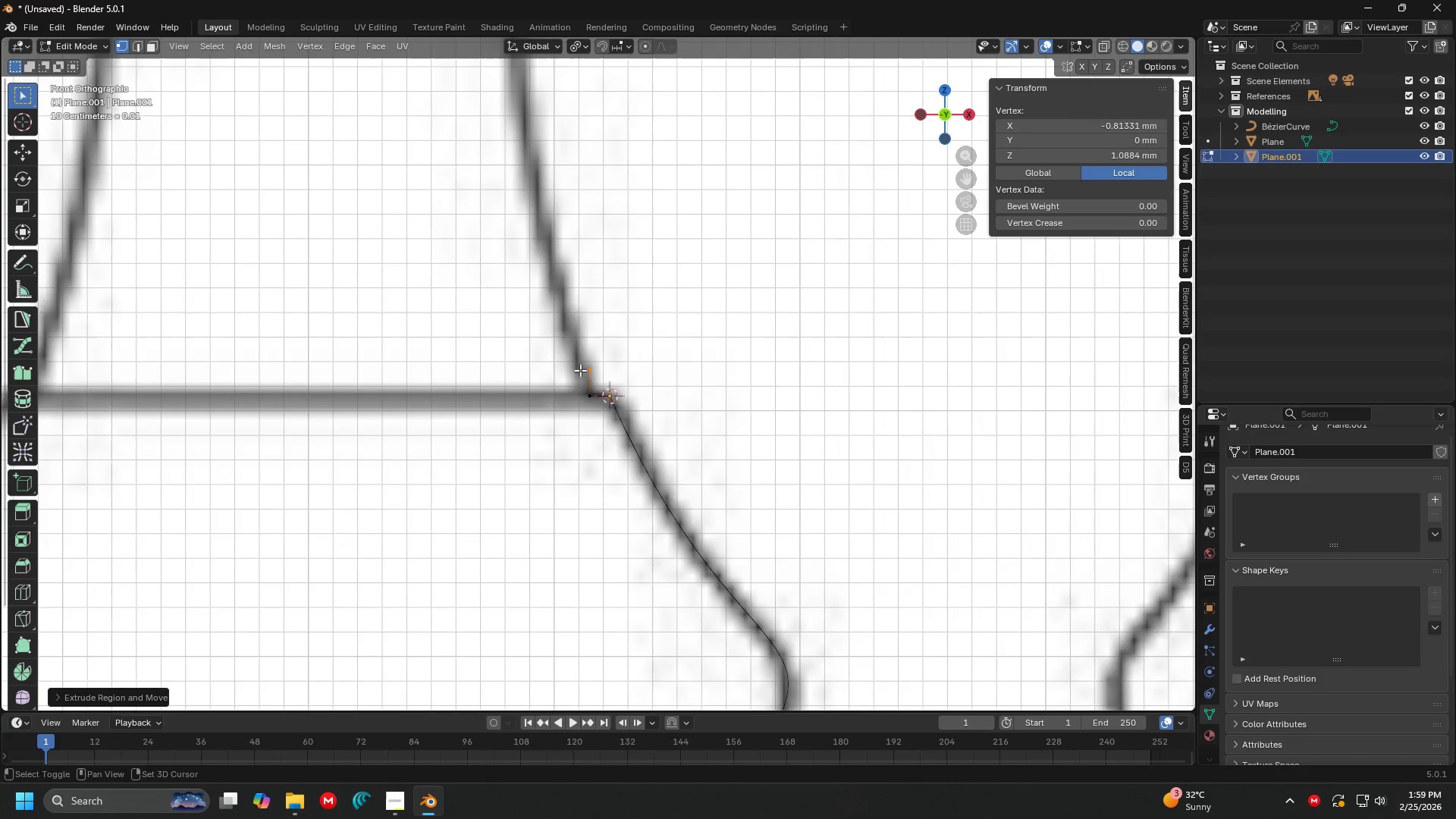 
key(Shift+ShiftLeft)
 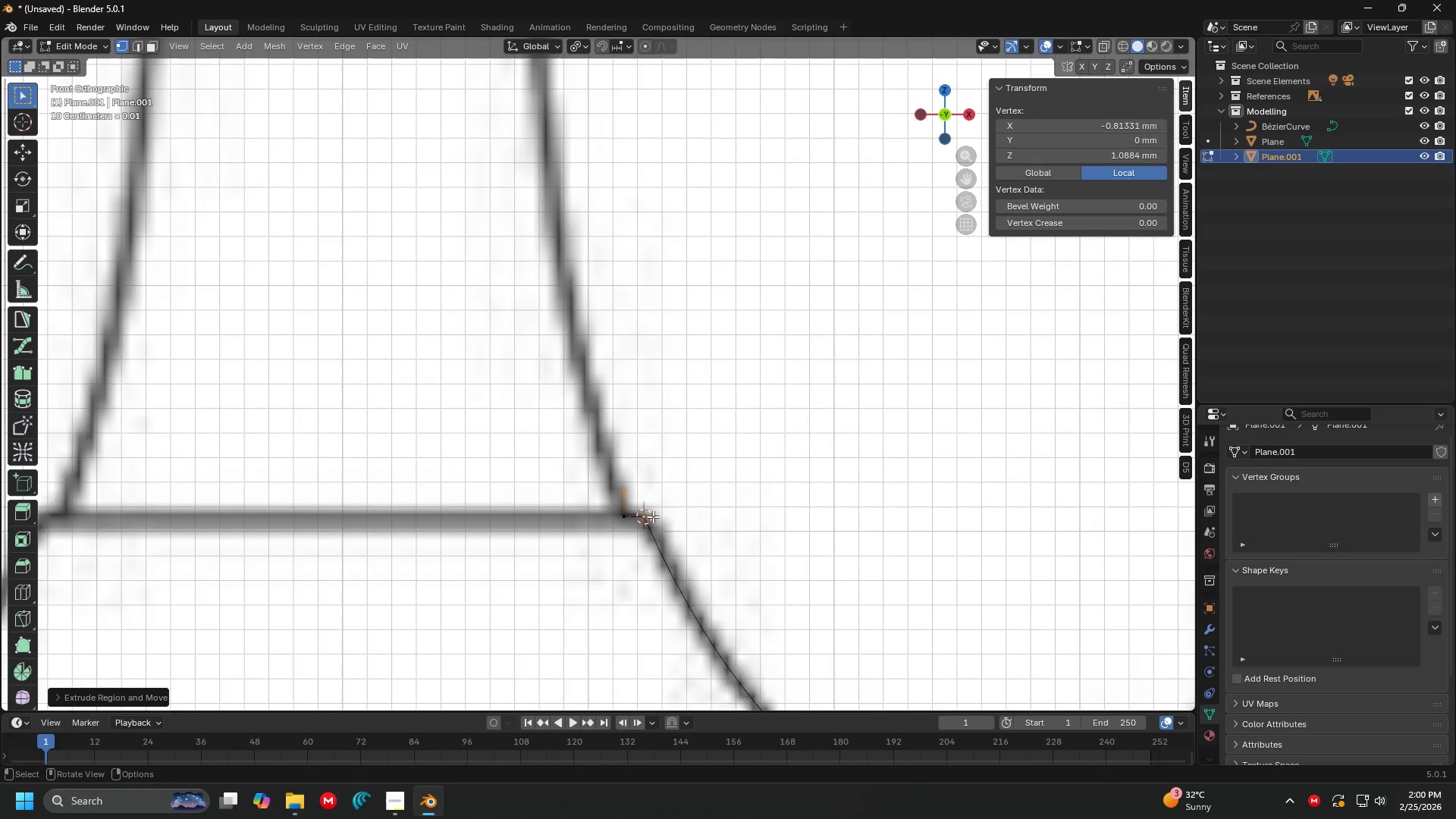 
scroll: coordinate [644, 448], scroll_direction: none, amount: 0.0
 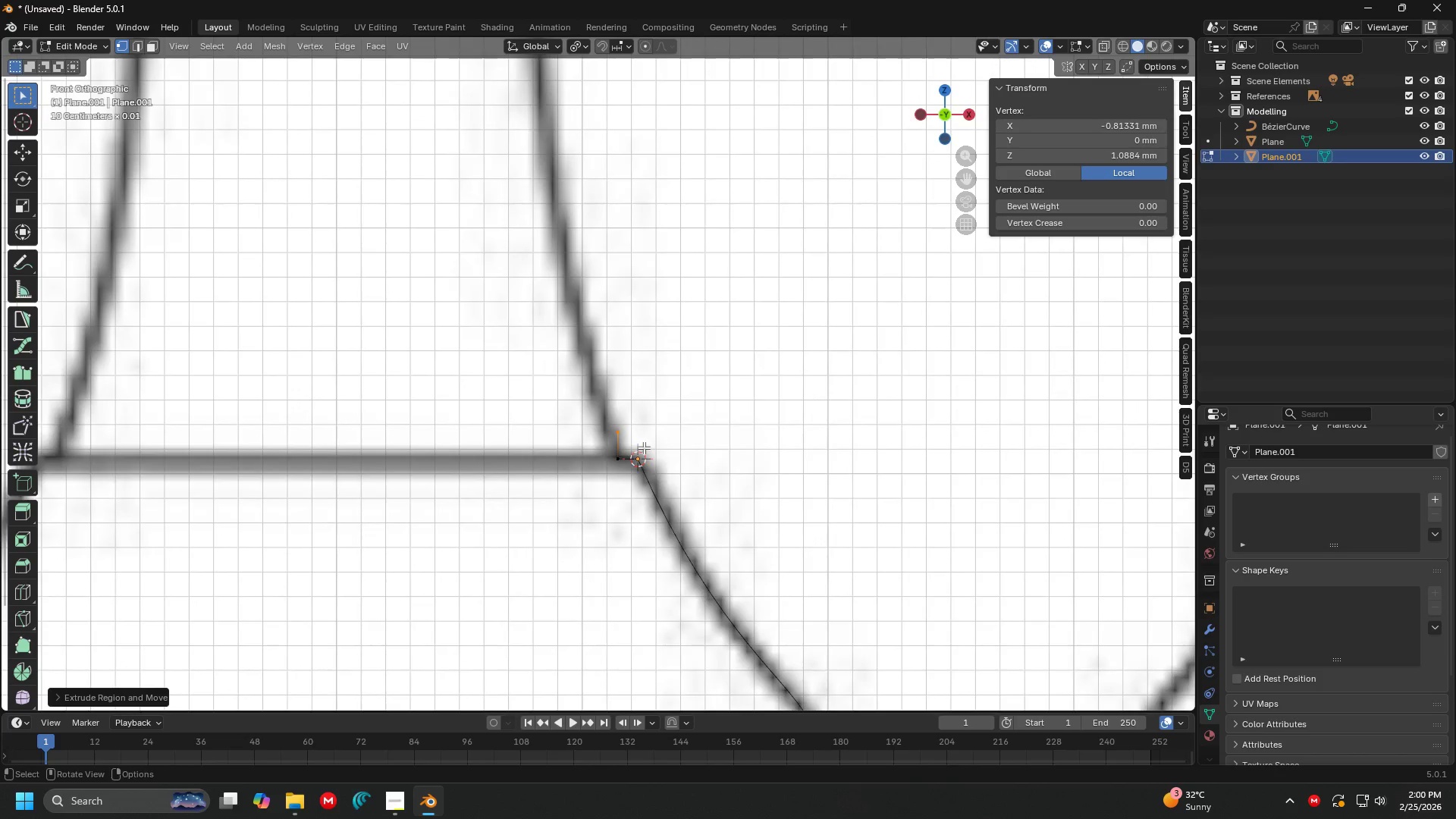 
scroll: coordinate [653, 516], scroll_direction: up, amount: 3.0
 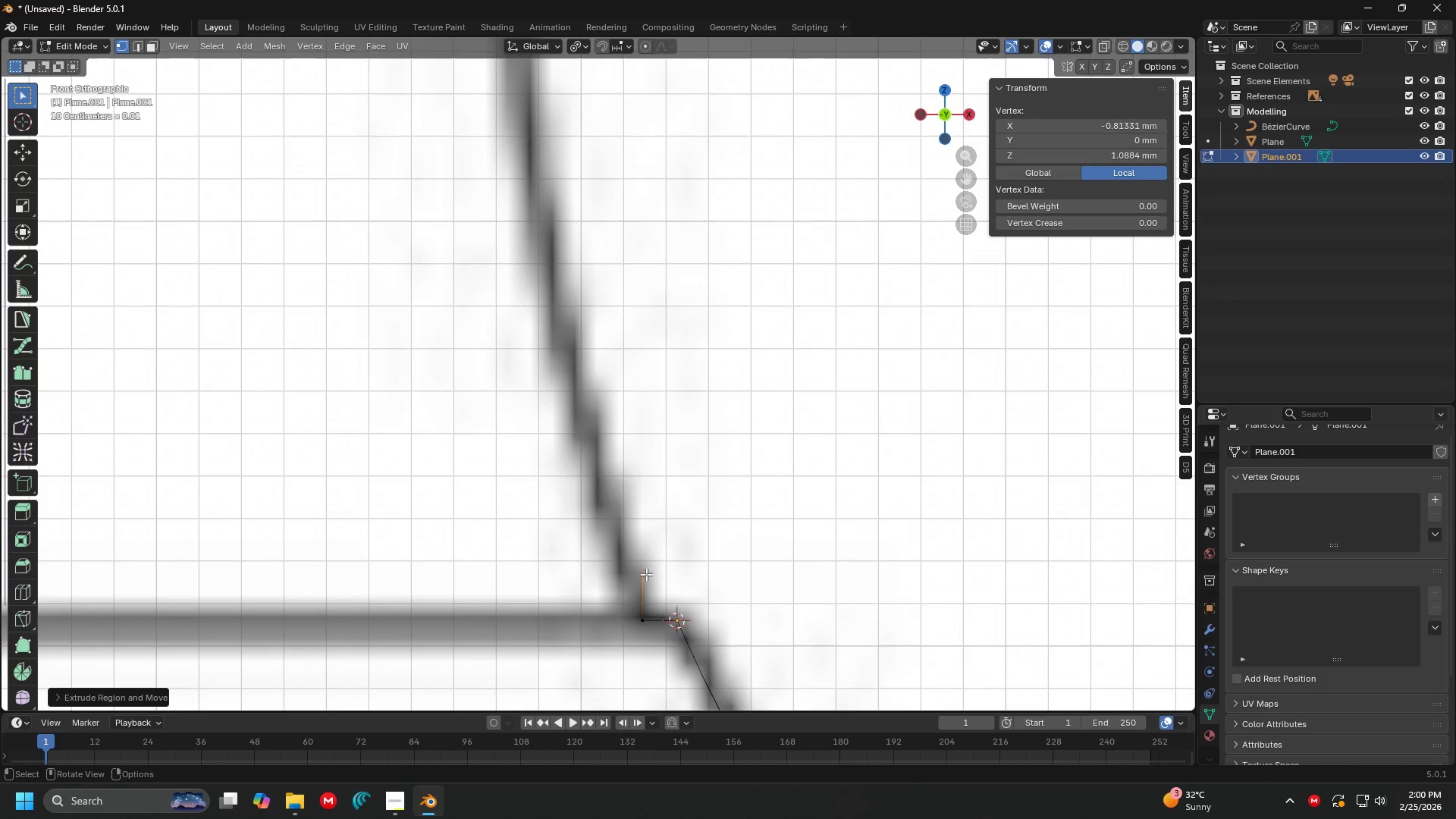 
left_click([644, 573])
 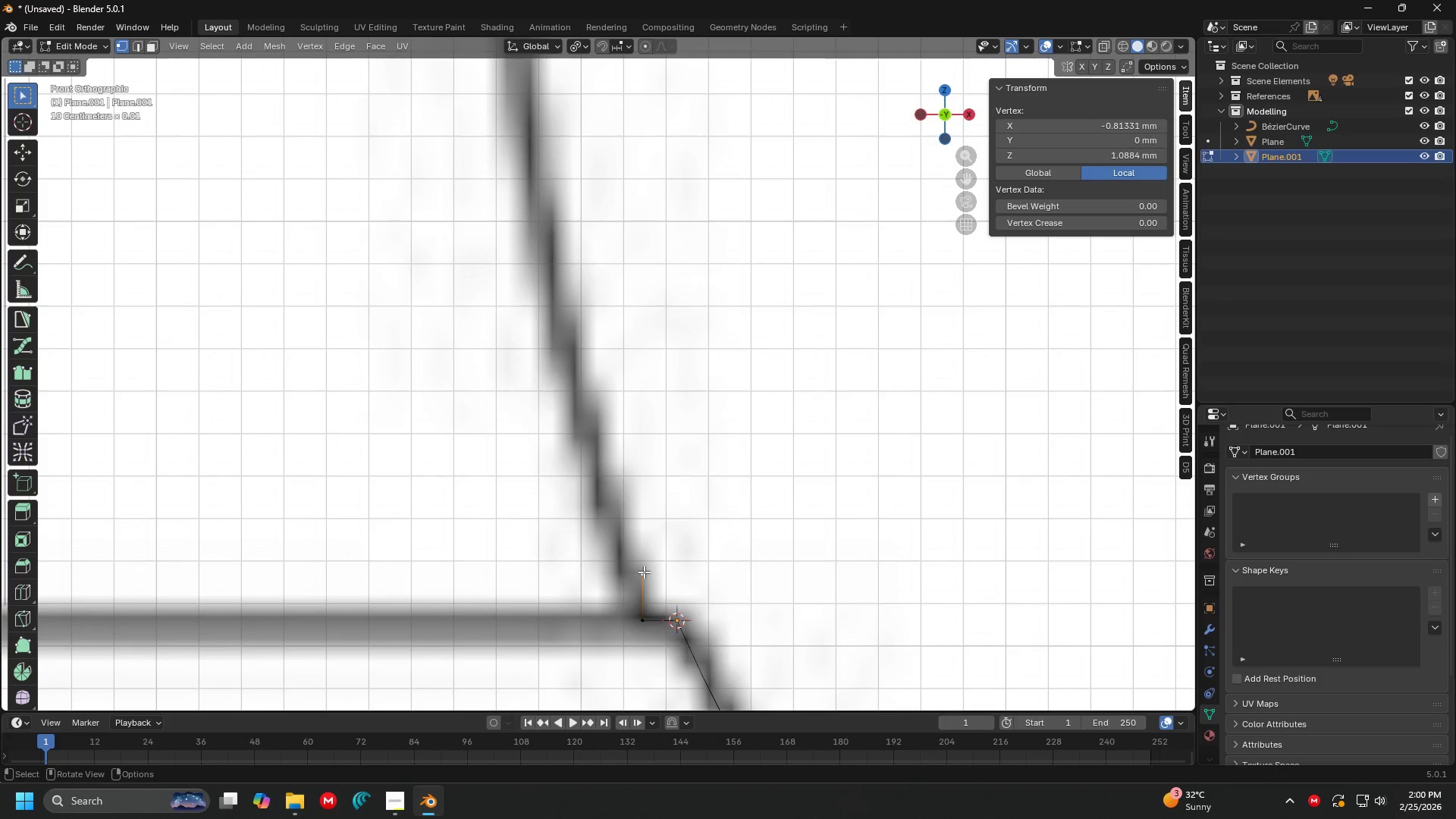 
key(X)
 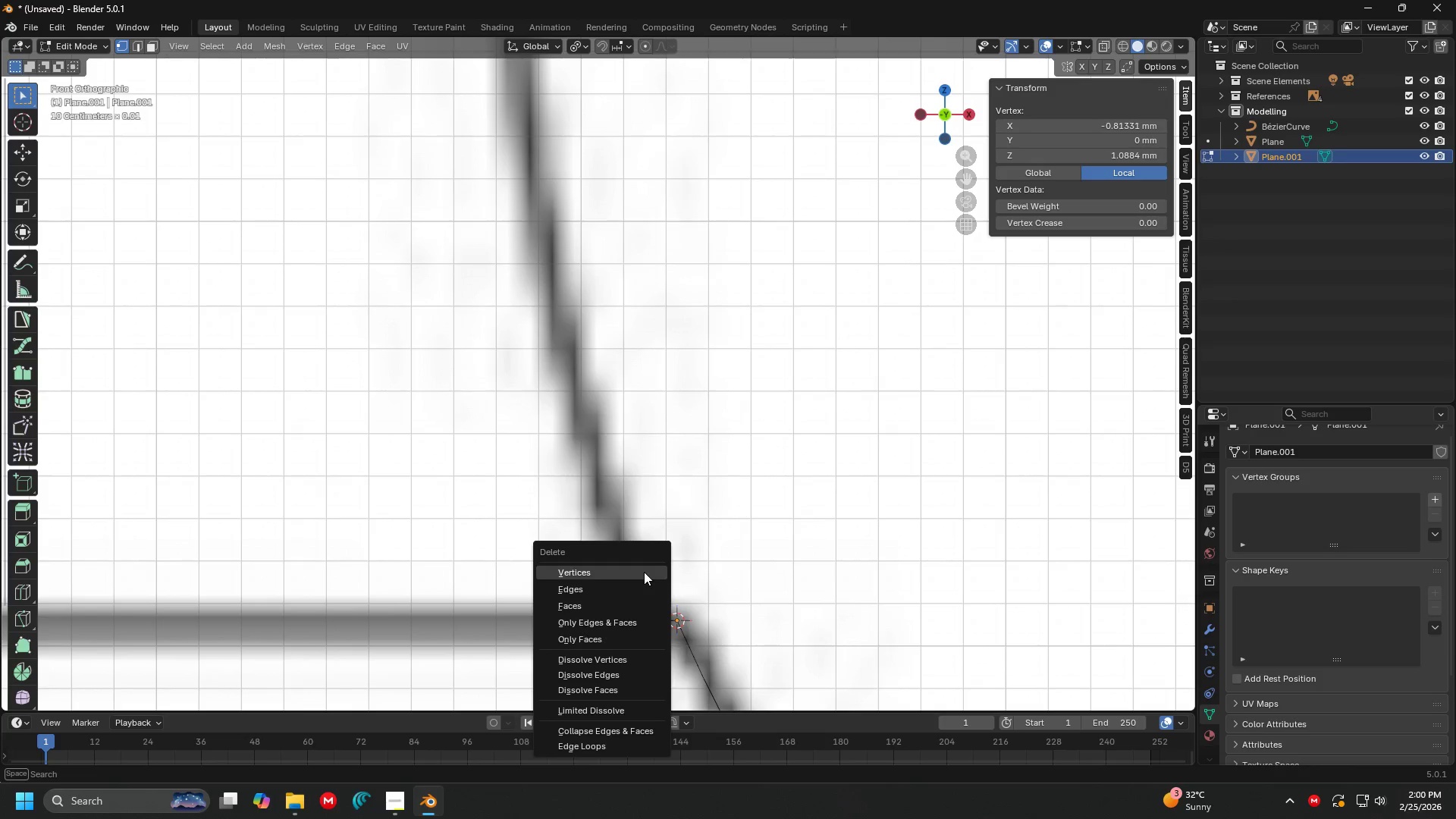 
double_click([644, 572])
 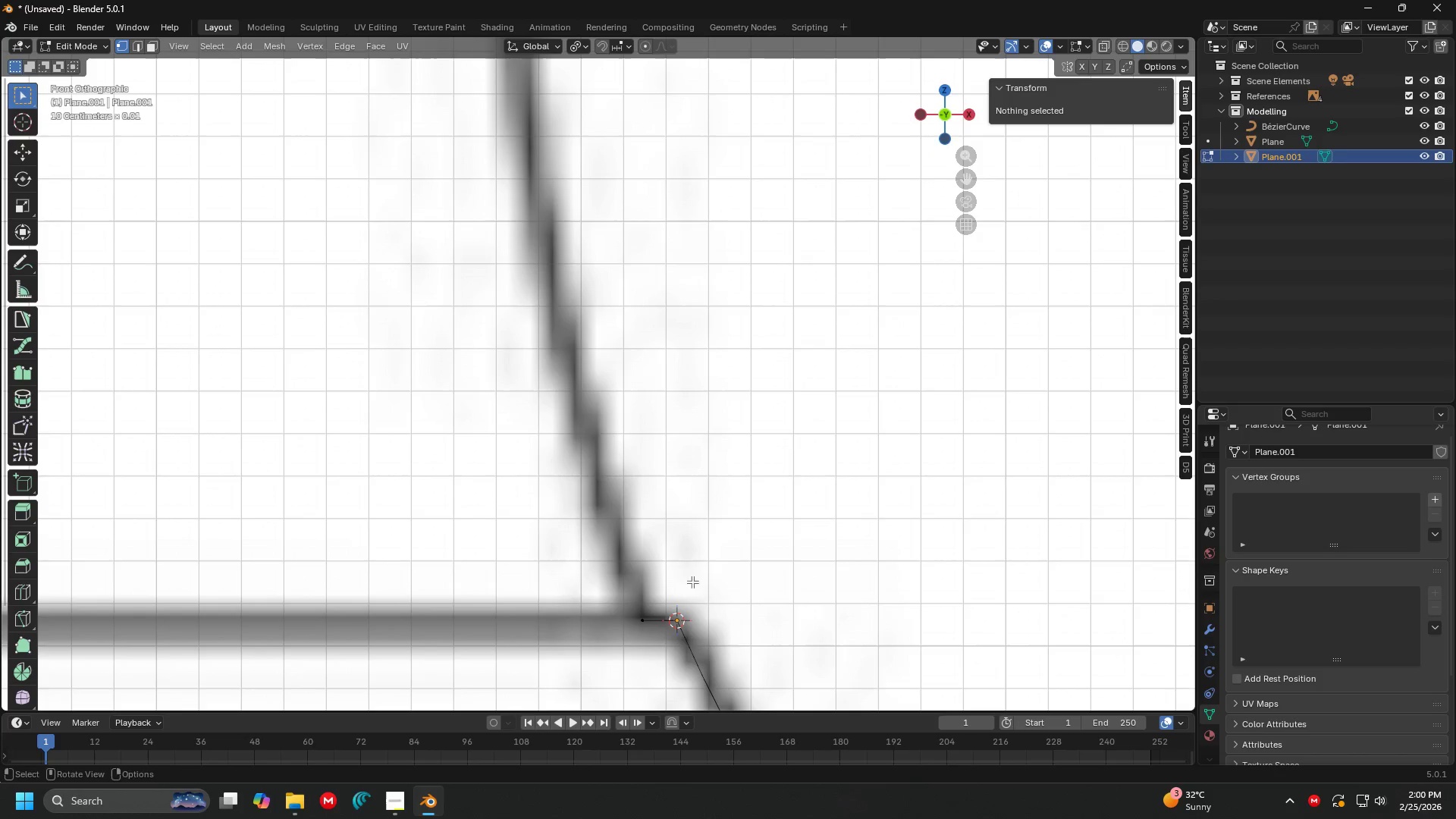 
key(Shift+ShiftLeft)
 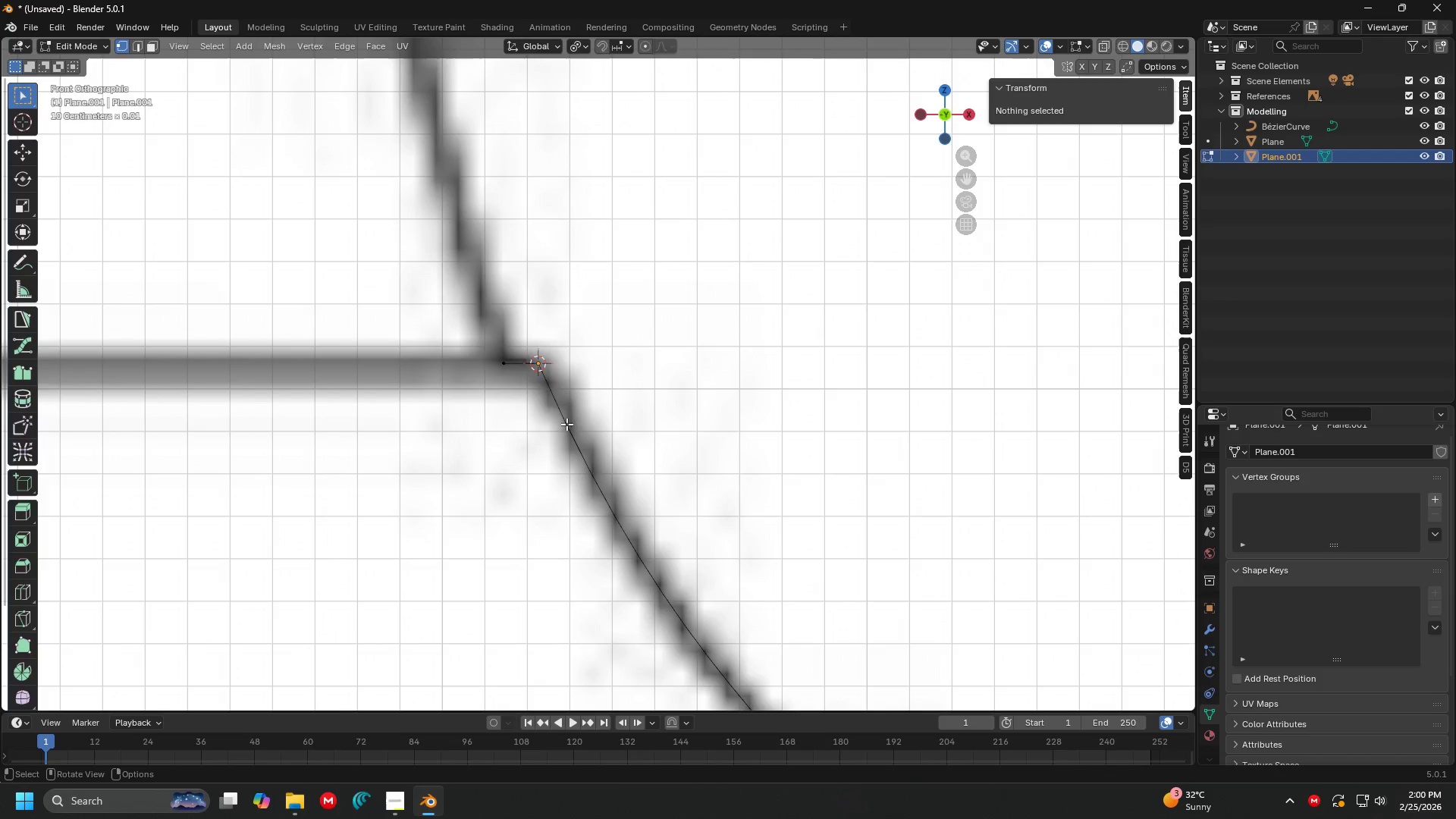 
key(Tab)
 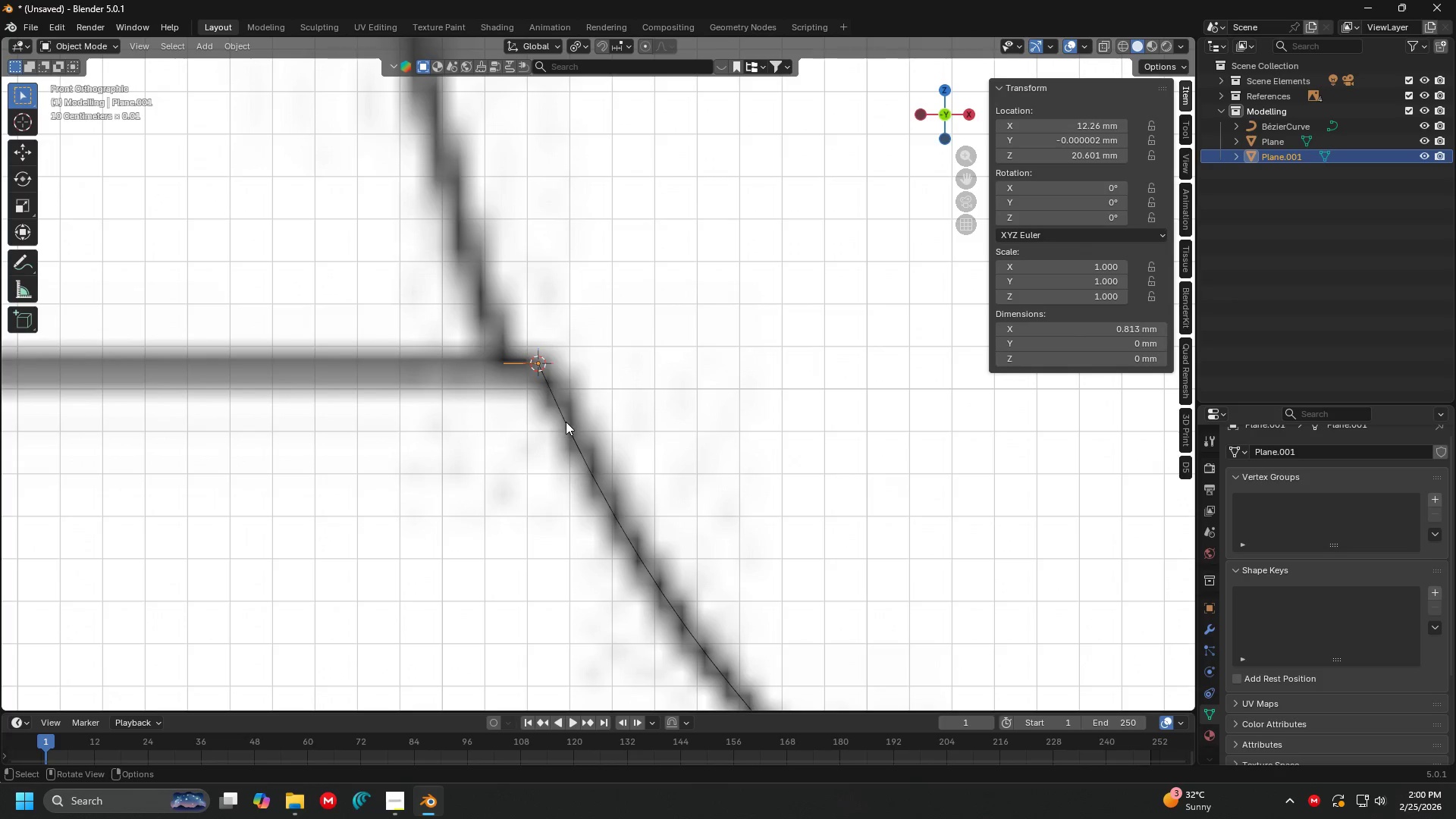 
left_click([566, 422])
 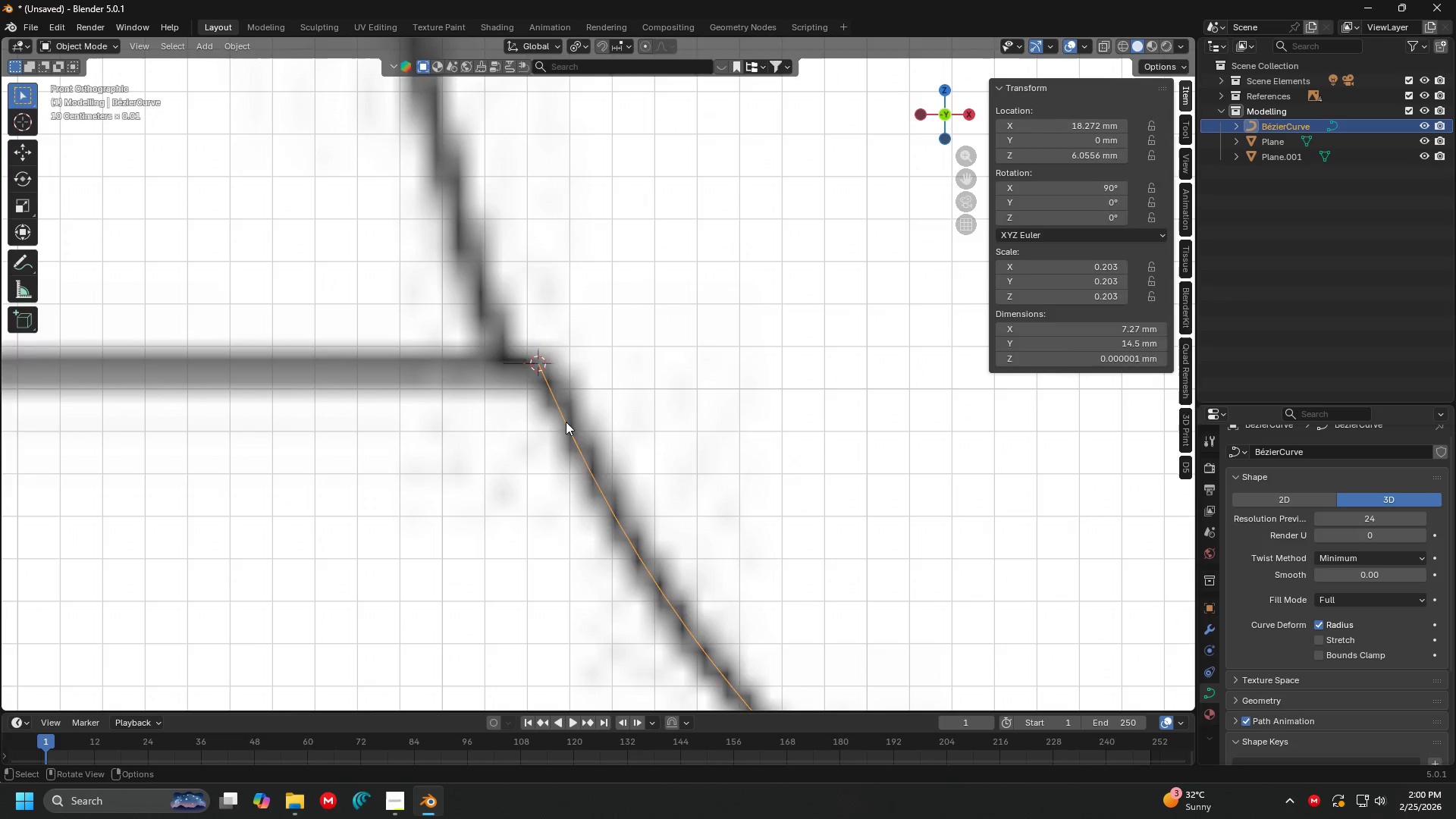 
key(Tab)
 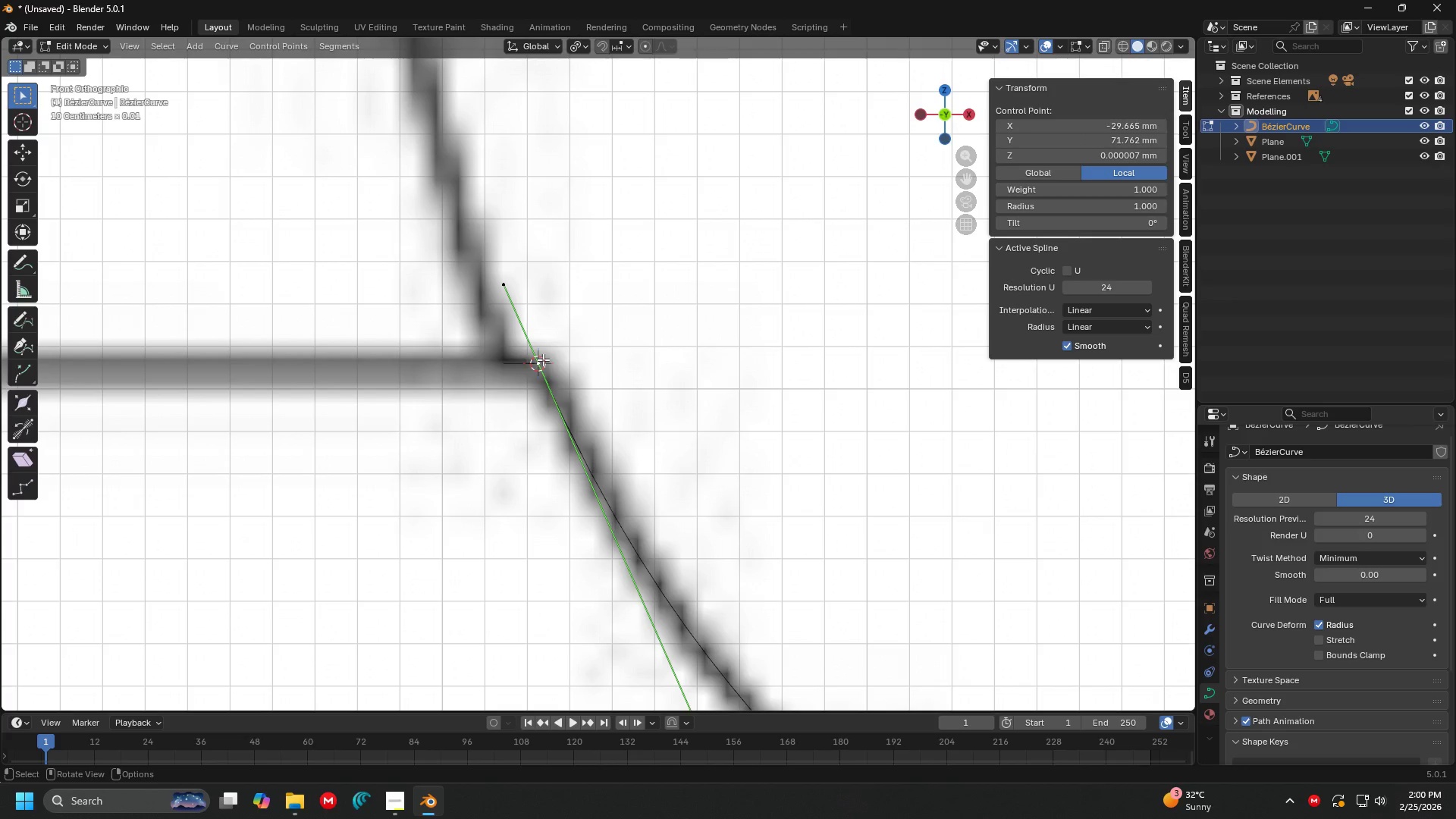 
key(Shift+D)
 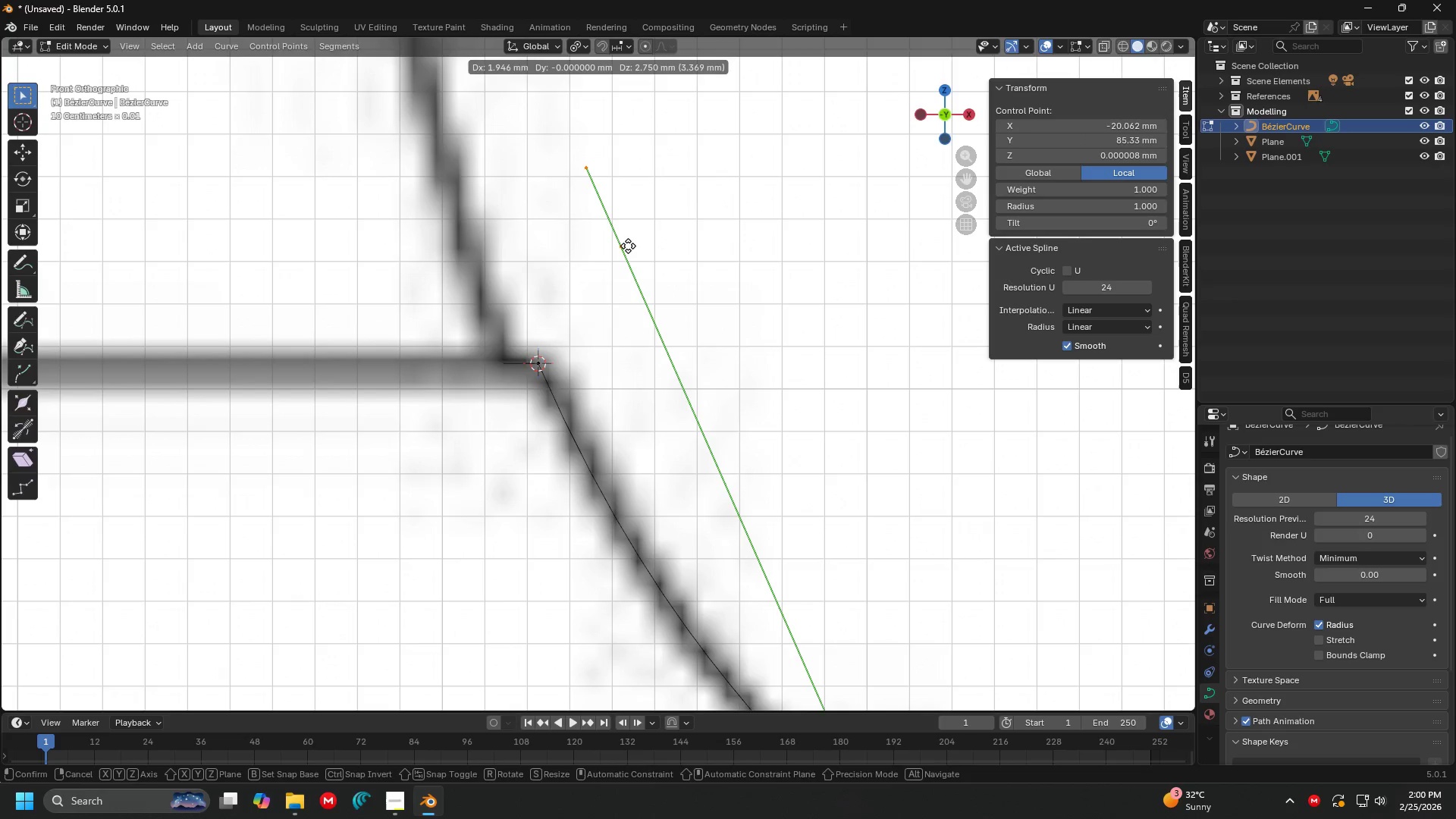 
left_click([628, 246])
 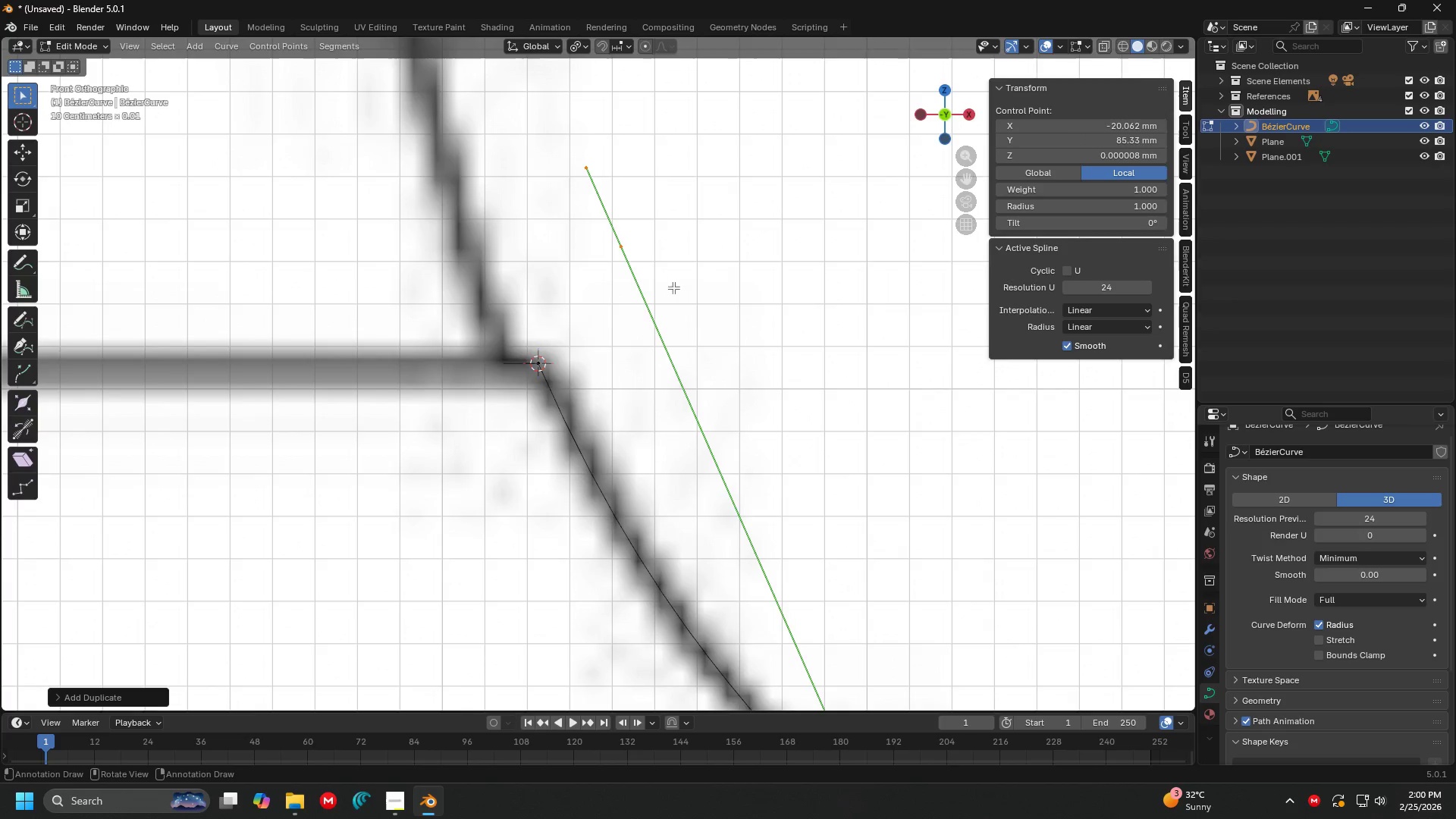 
key(Shift+ShiftLeft)
 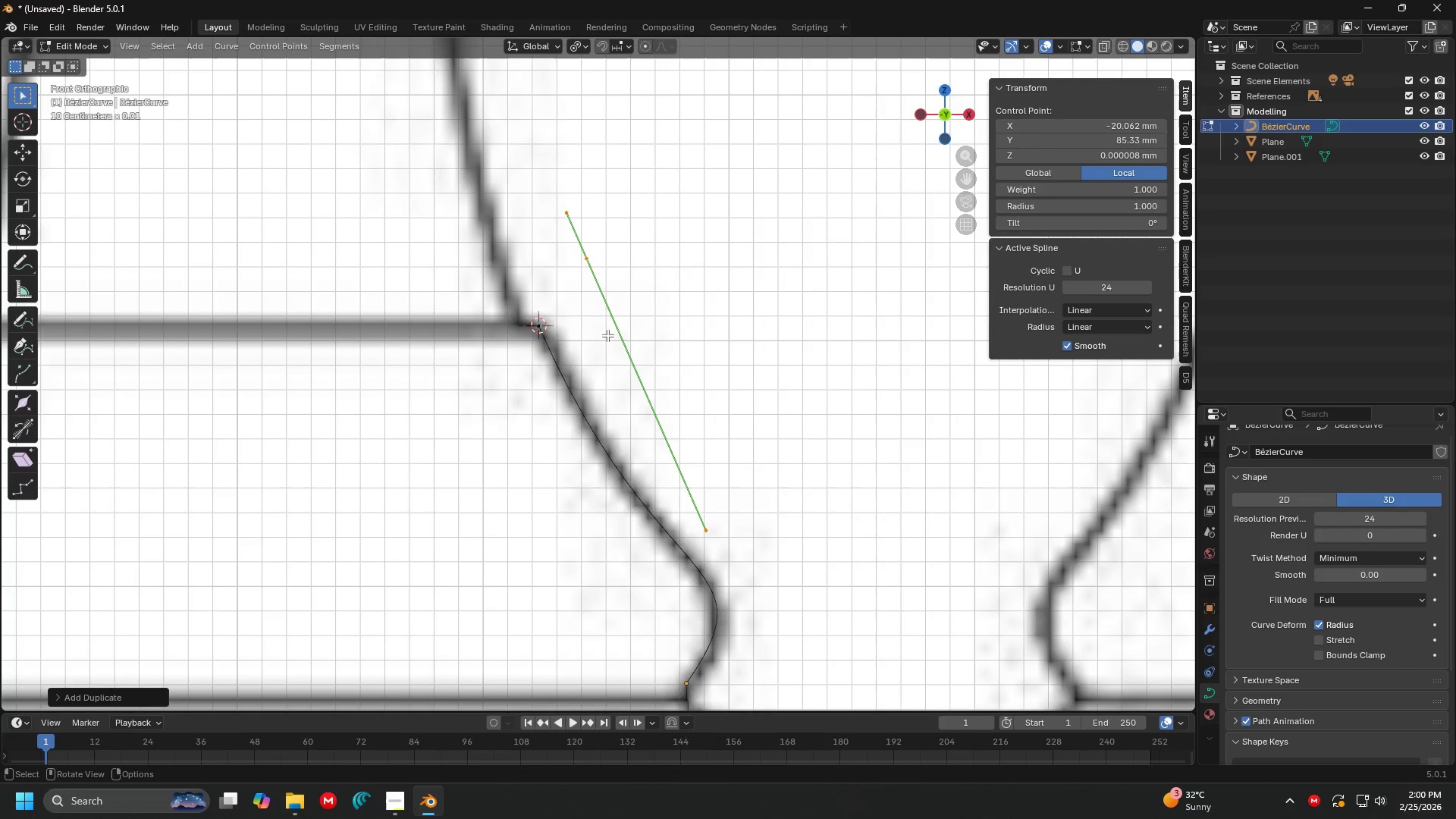 
scroll: coordinate [692, 303], scroll_direction: down, amount: 3.0
 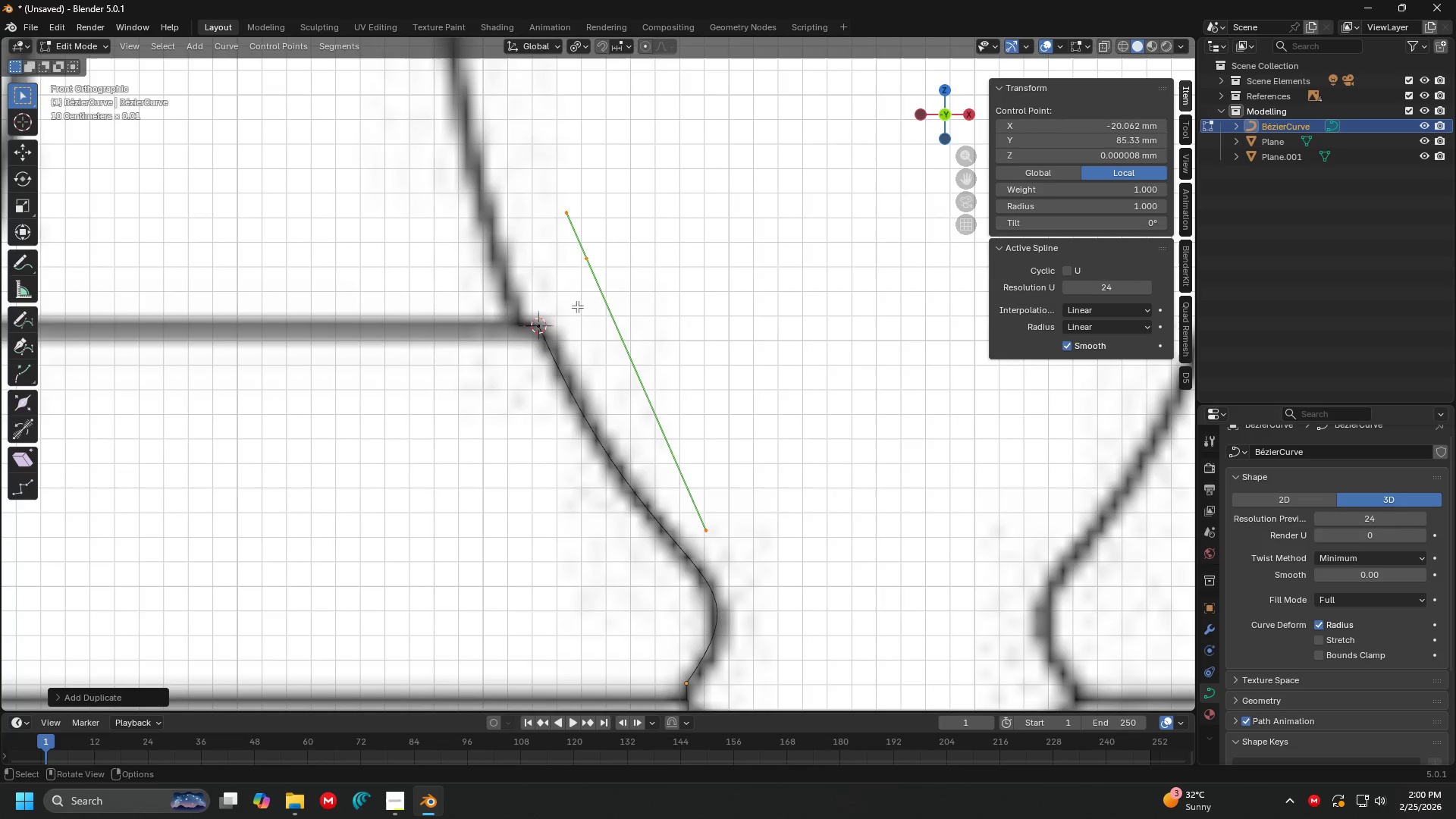 
key(G)
 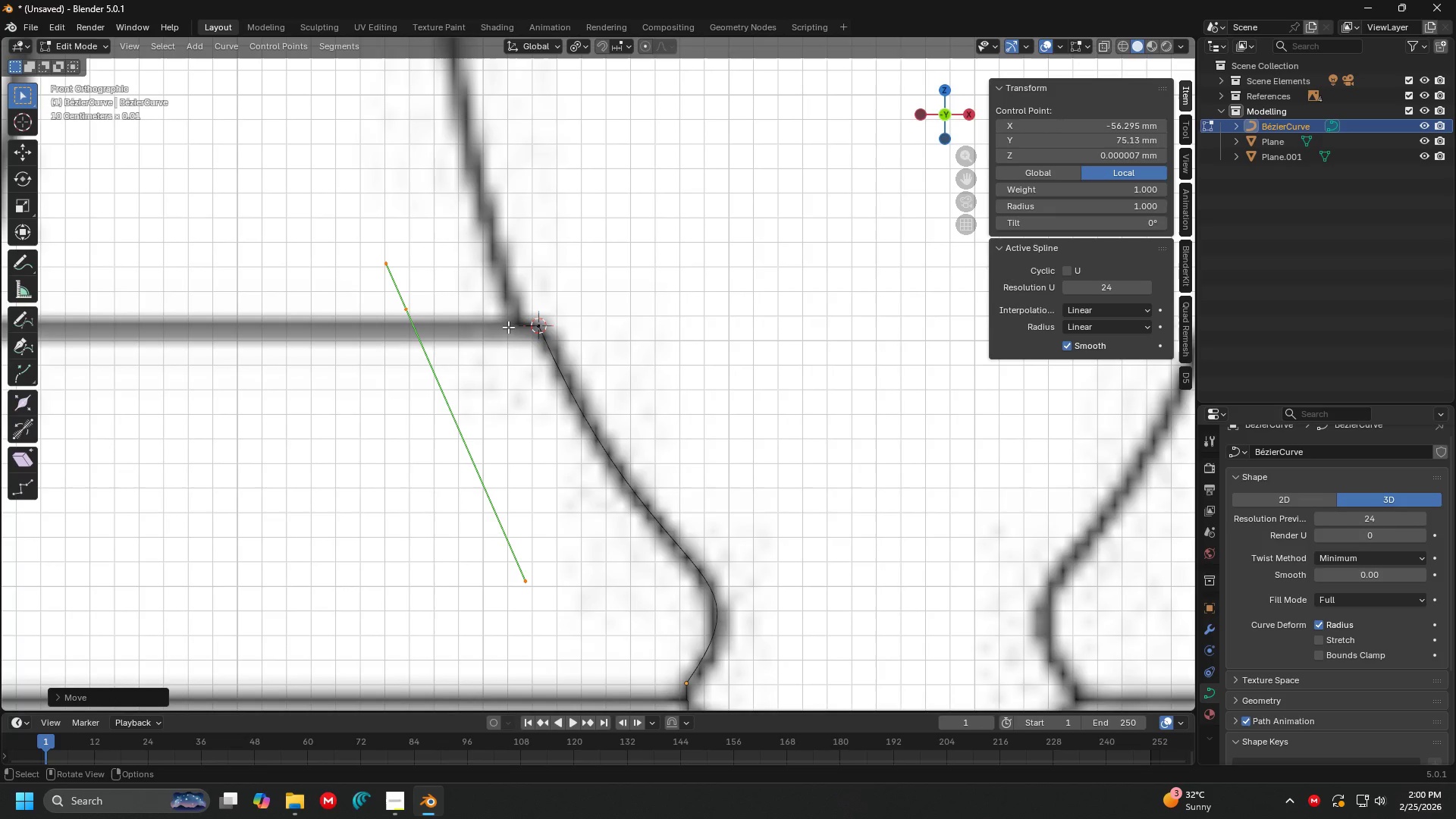 
key(Tab)
 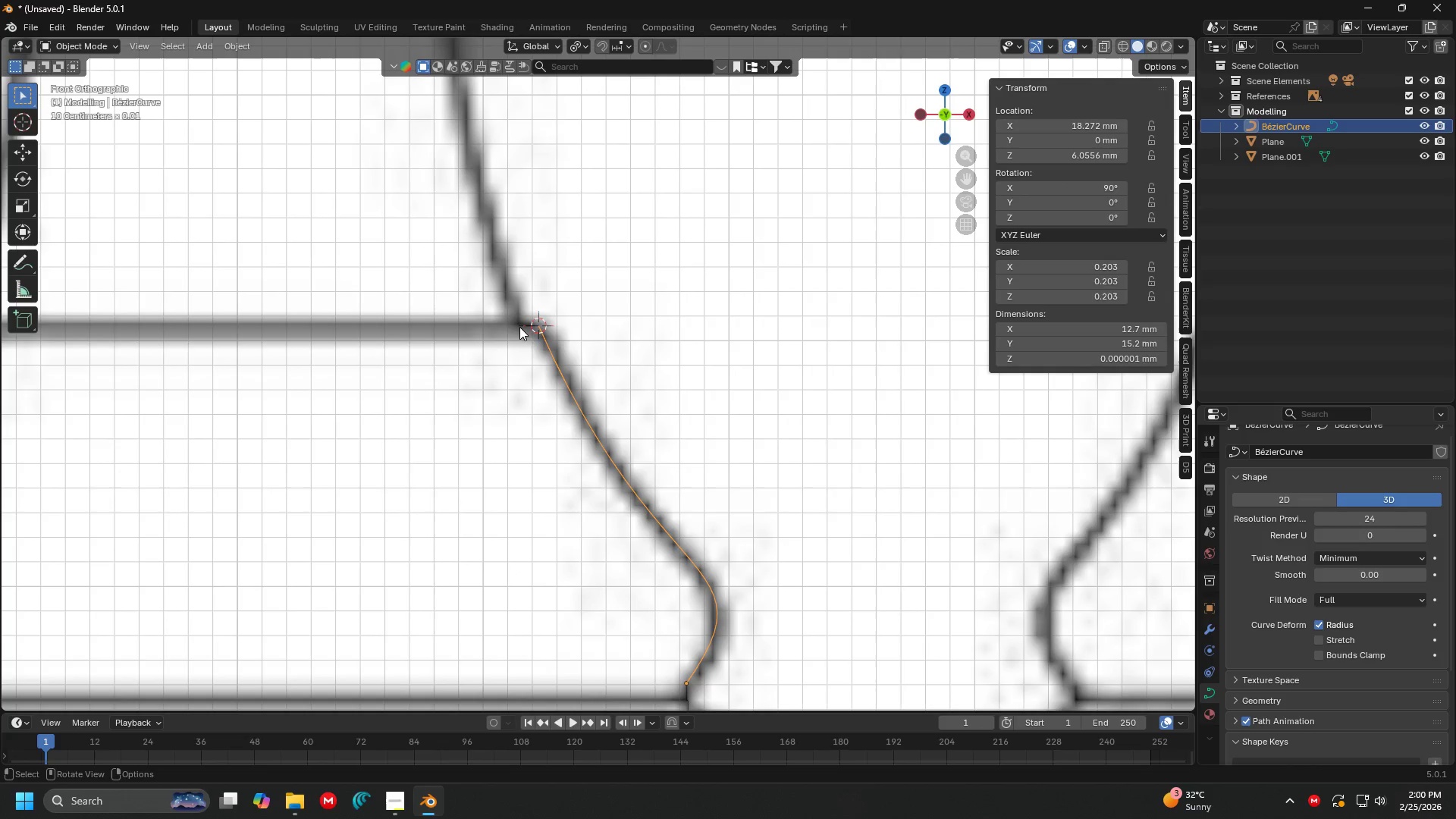 
left_click([524, 327])
 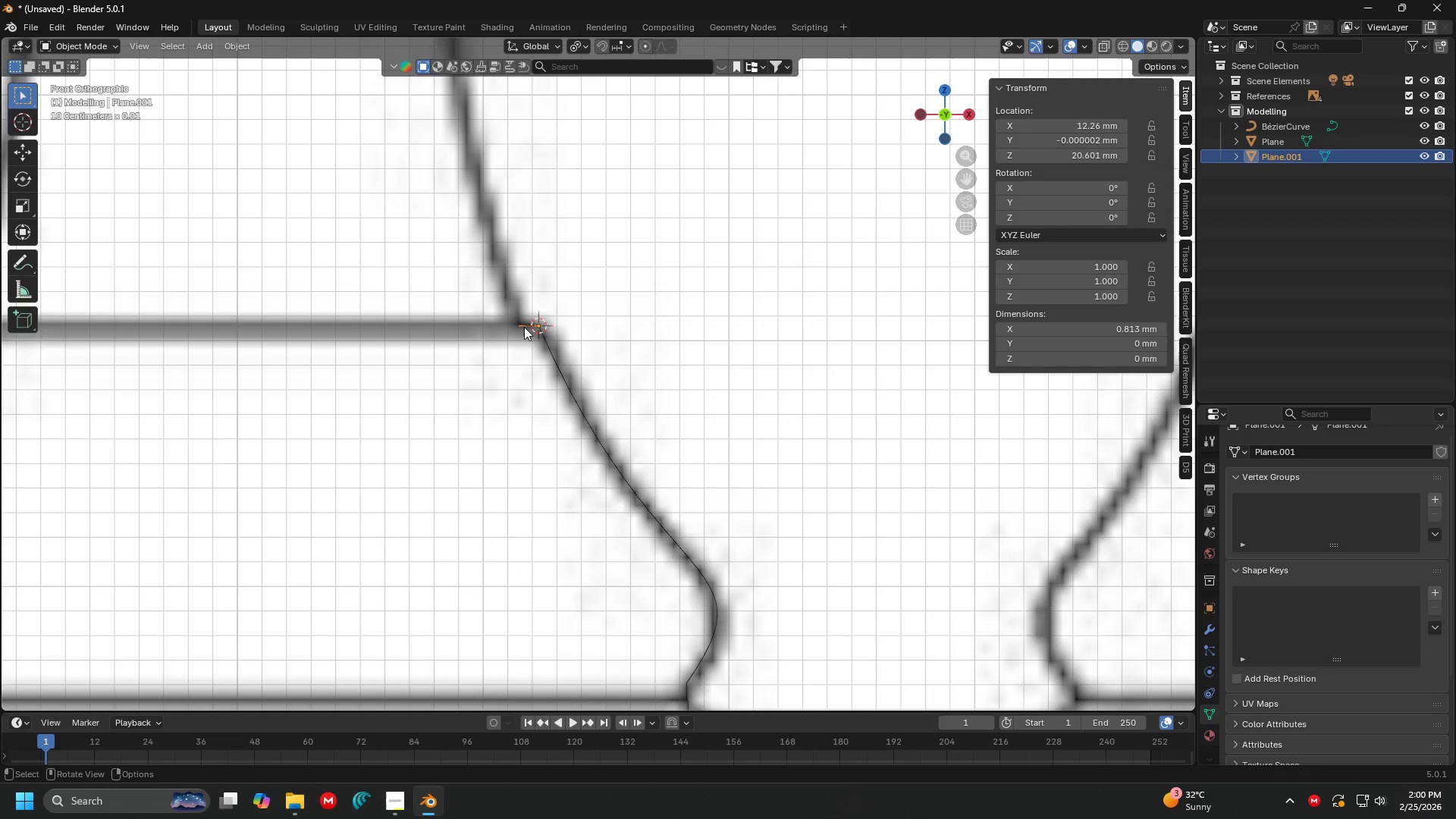 
key(Tab)
 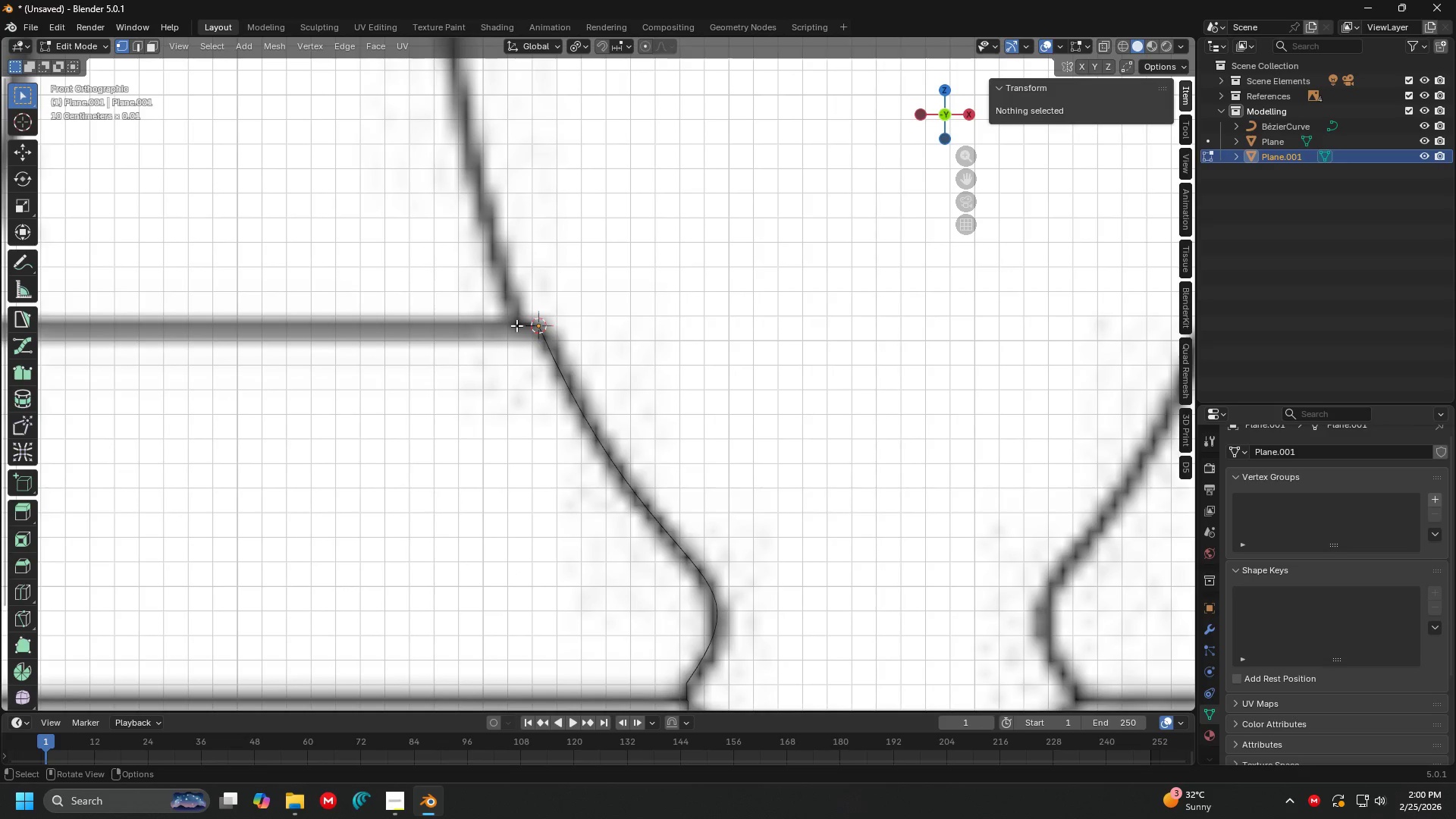 
left_click([516, 325])
 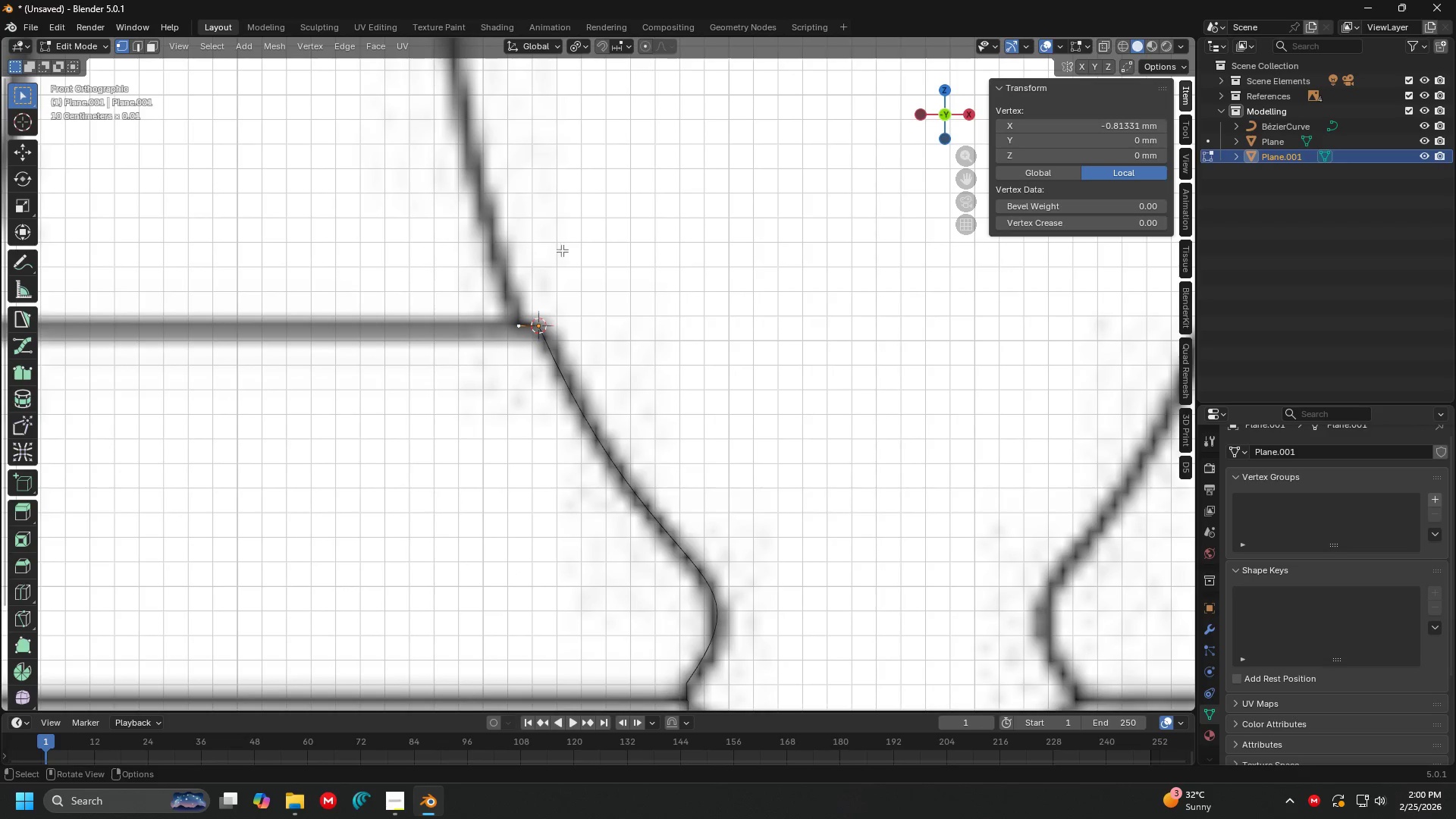 
hold_key(key=ShiftLeft, duration=3.33)
 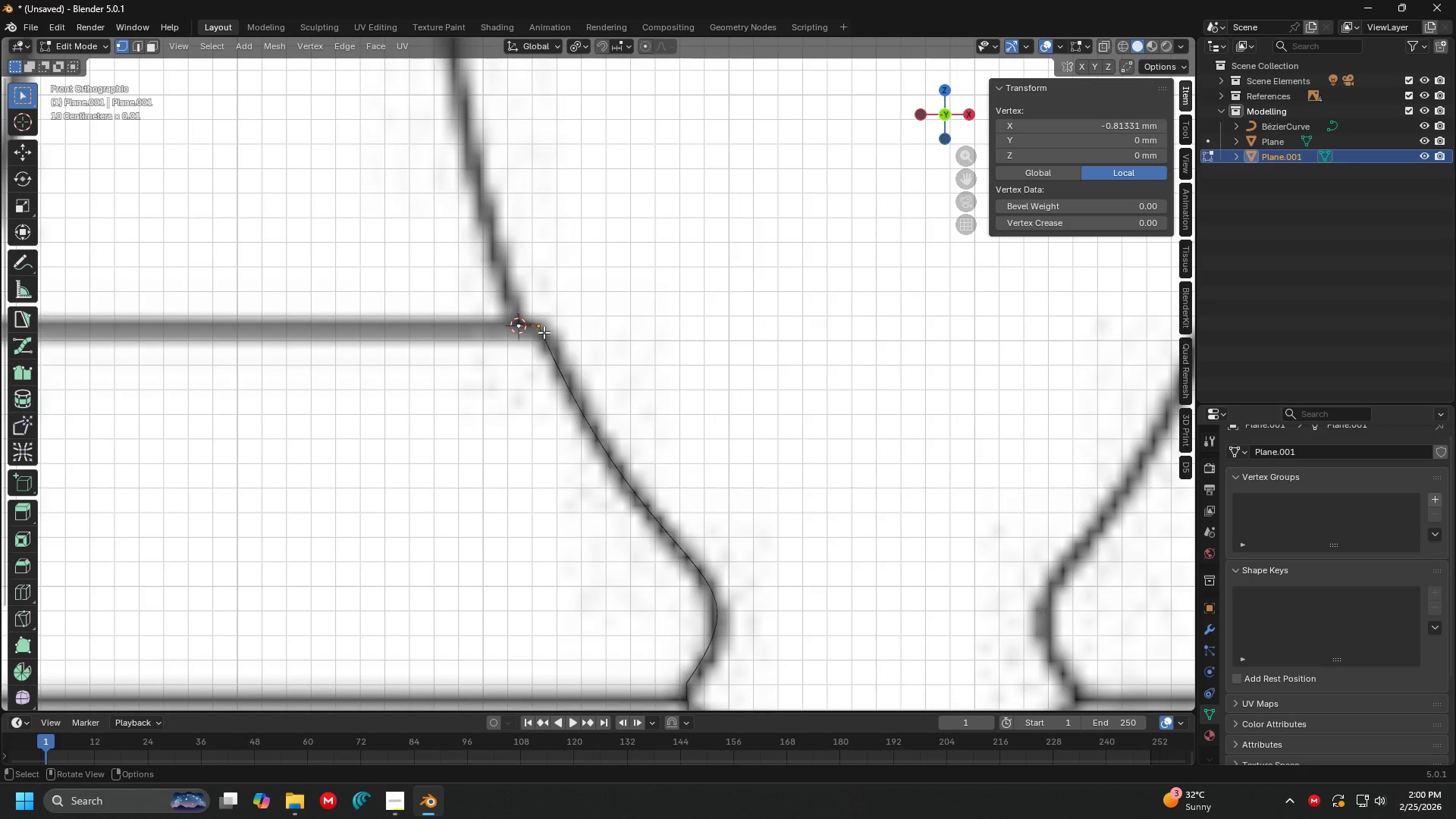 
hold_key(key=S, duration=1.52)
 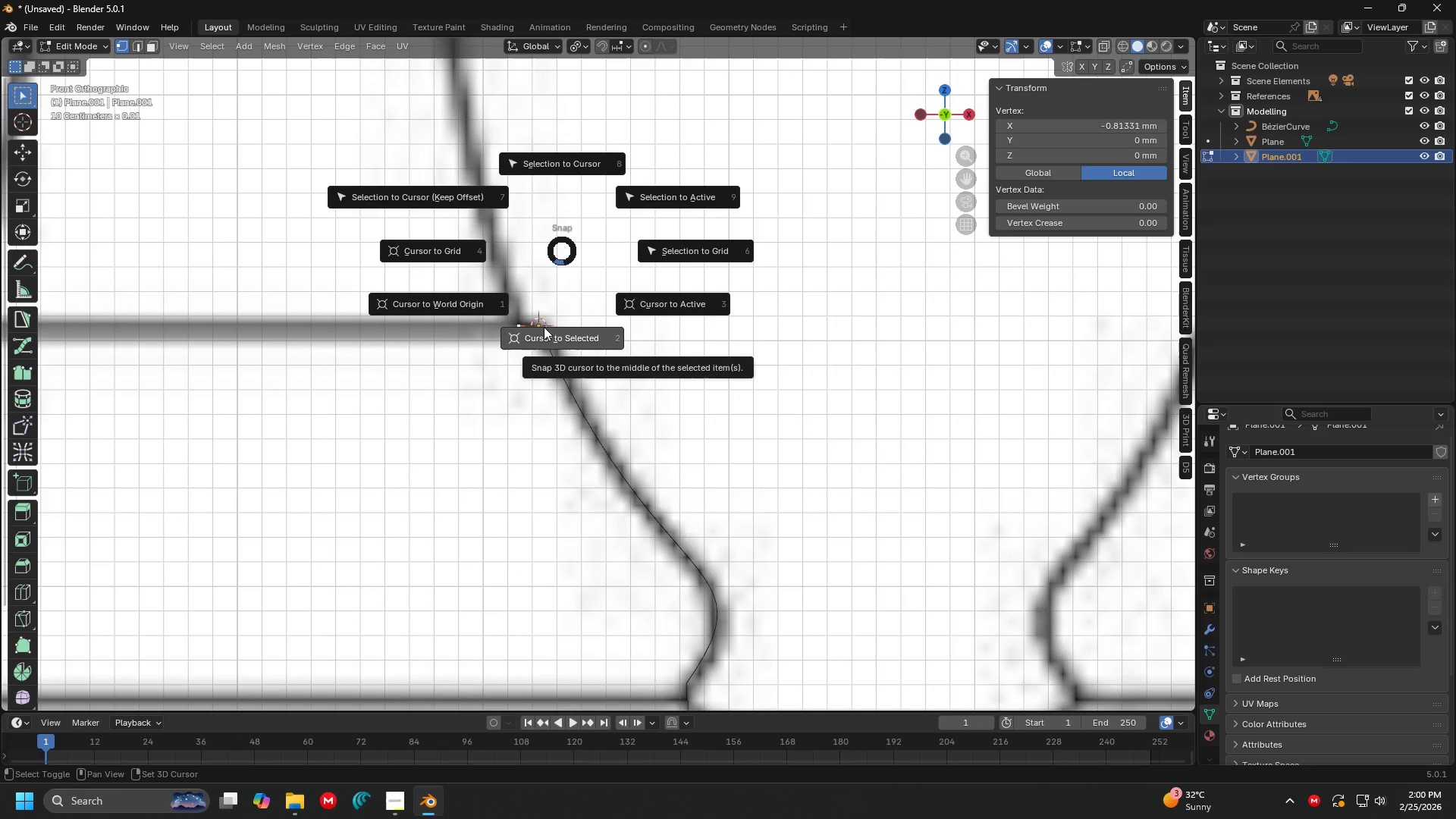 
hold_key(key=S, duration=1.34)
 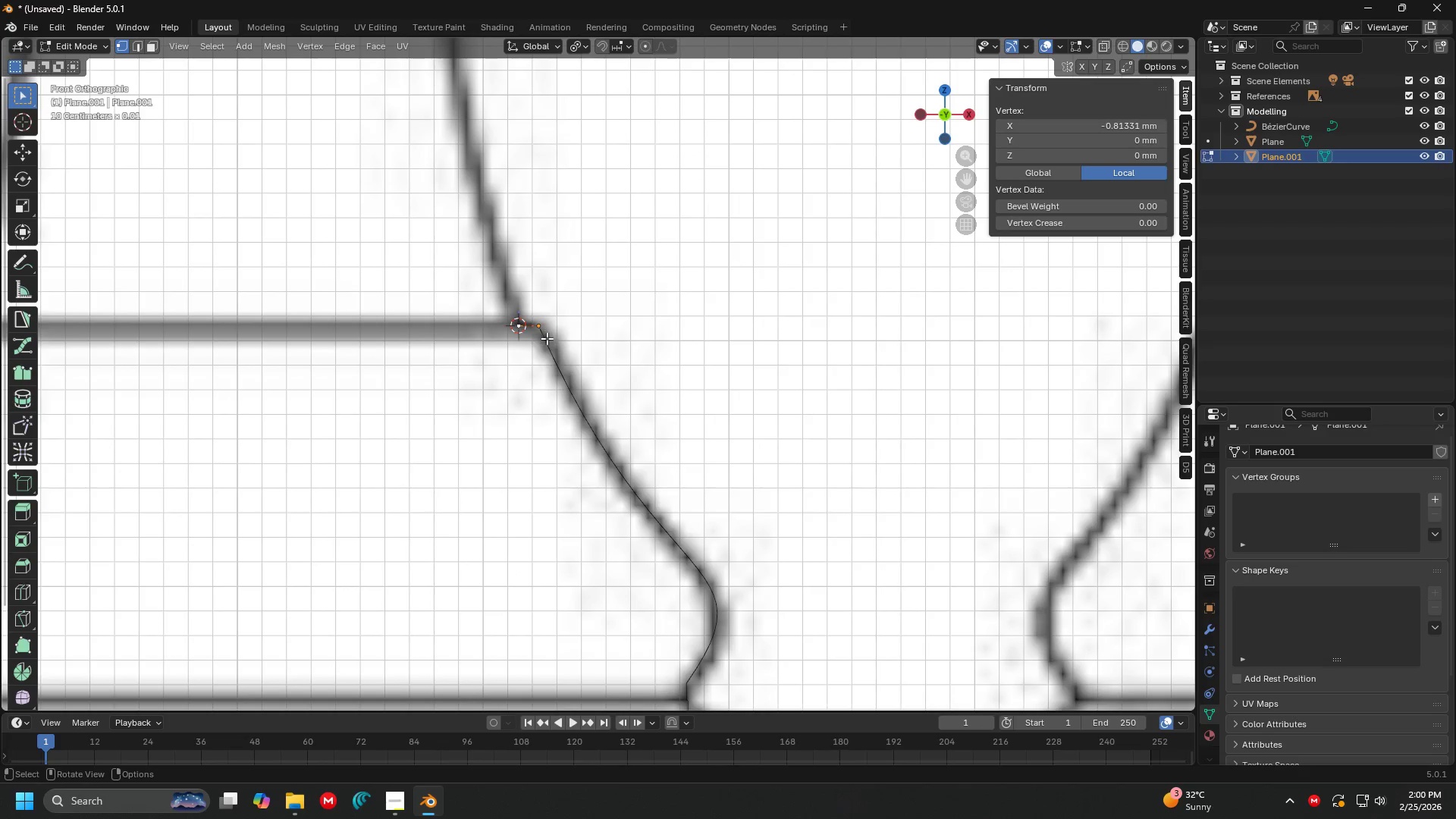 
key(Tab)
 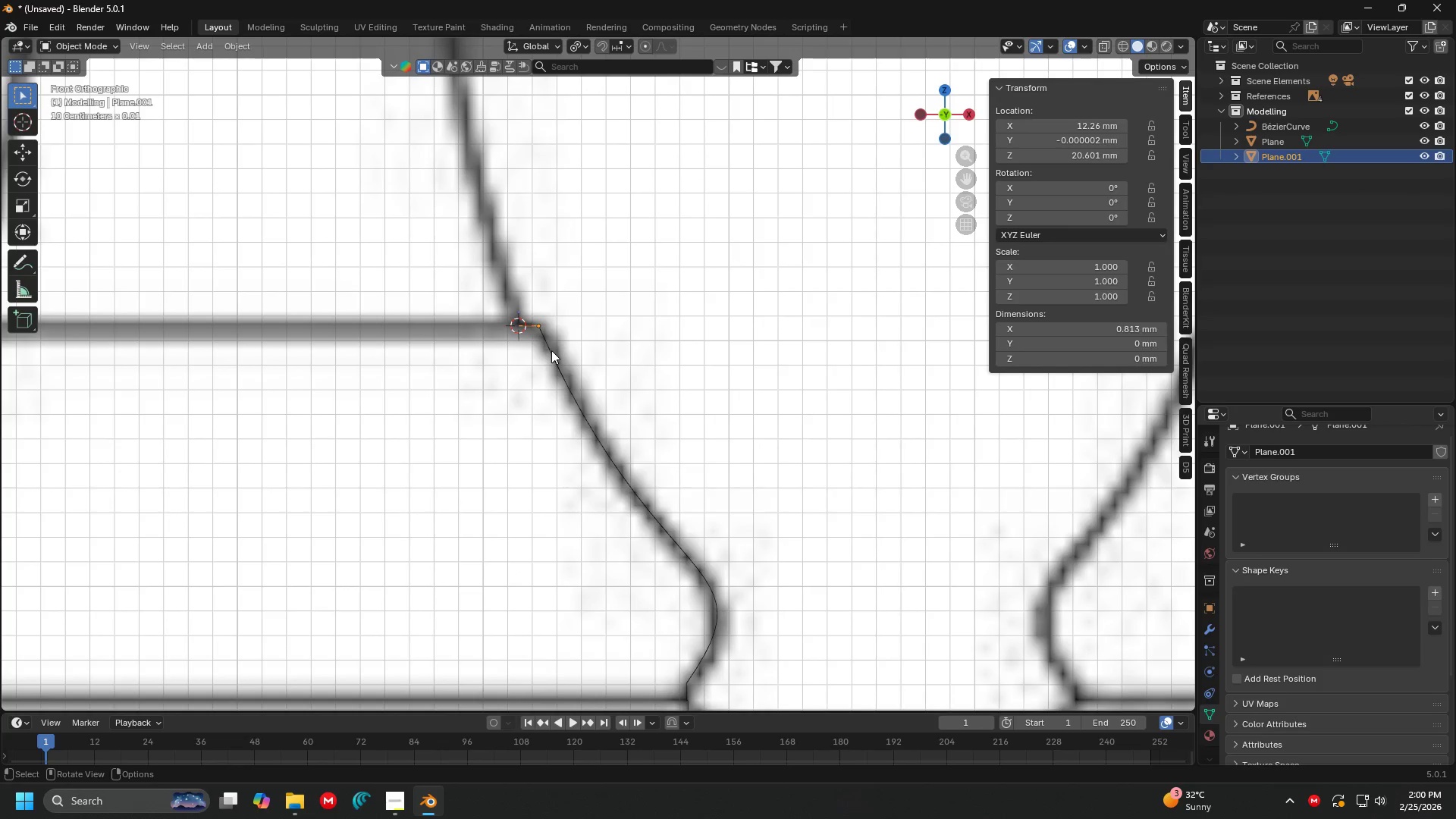 
left_click([551, 350])
 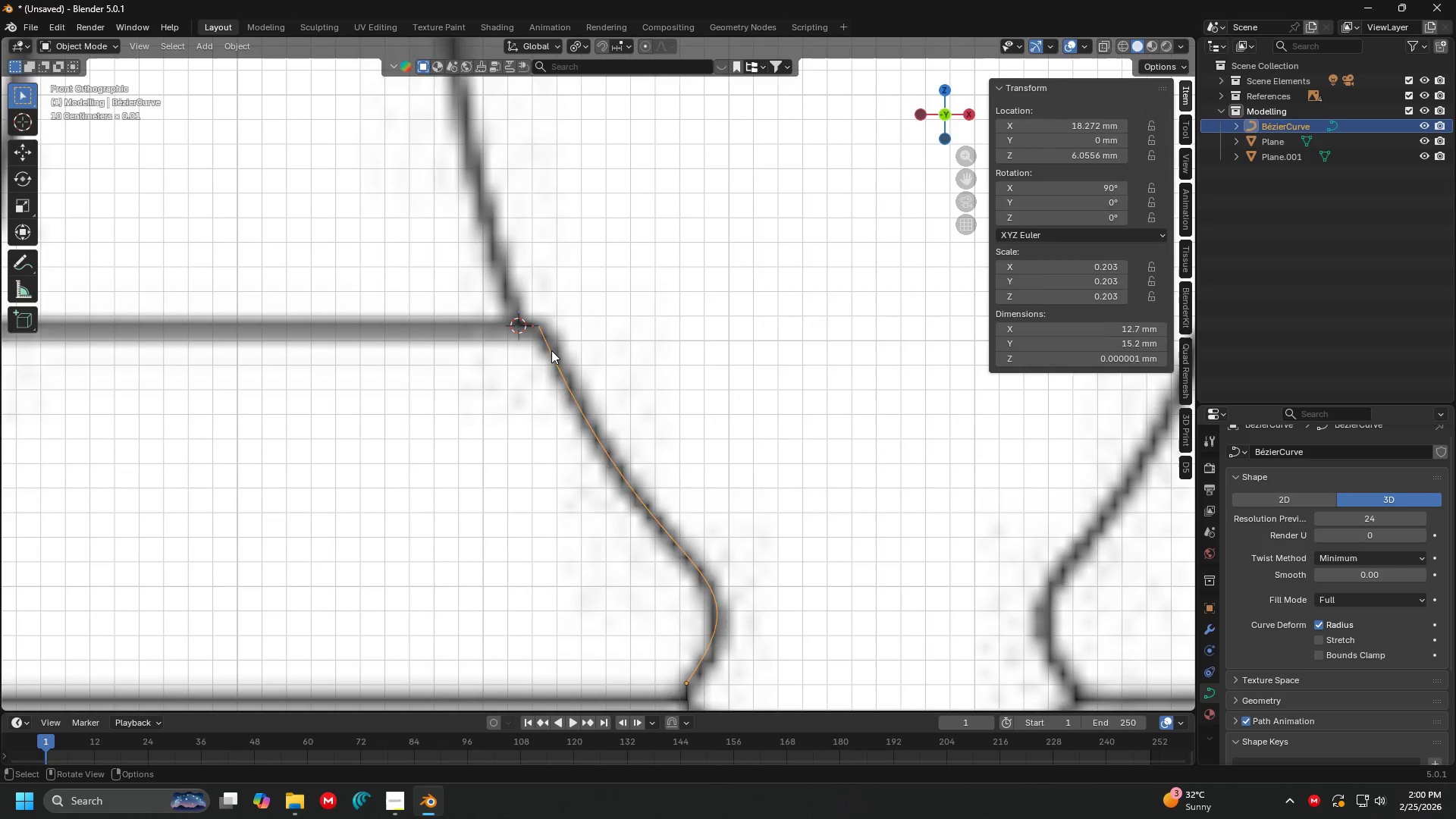 
key(Tab)
 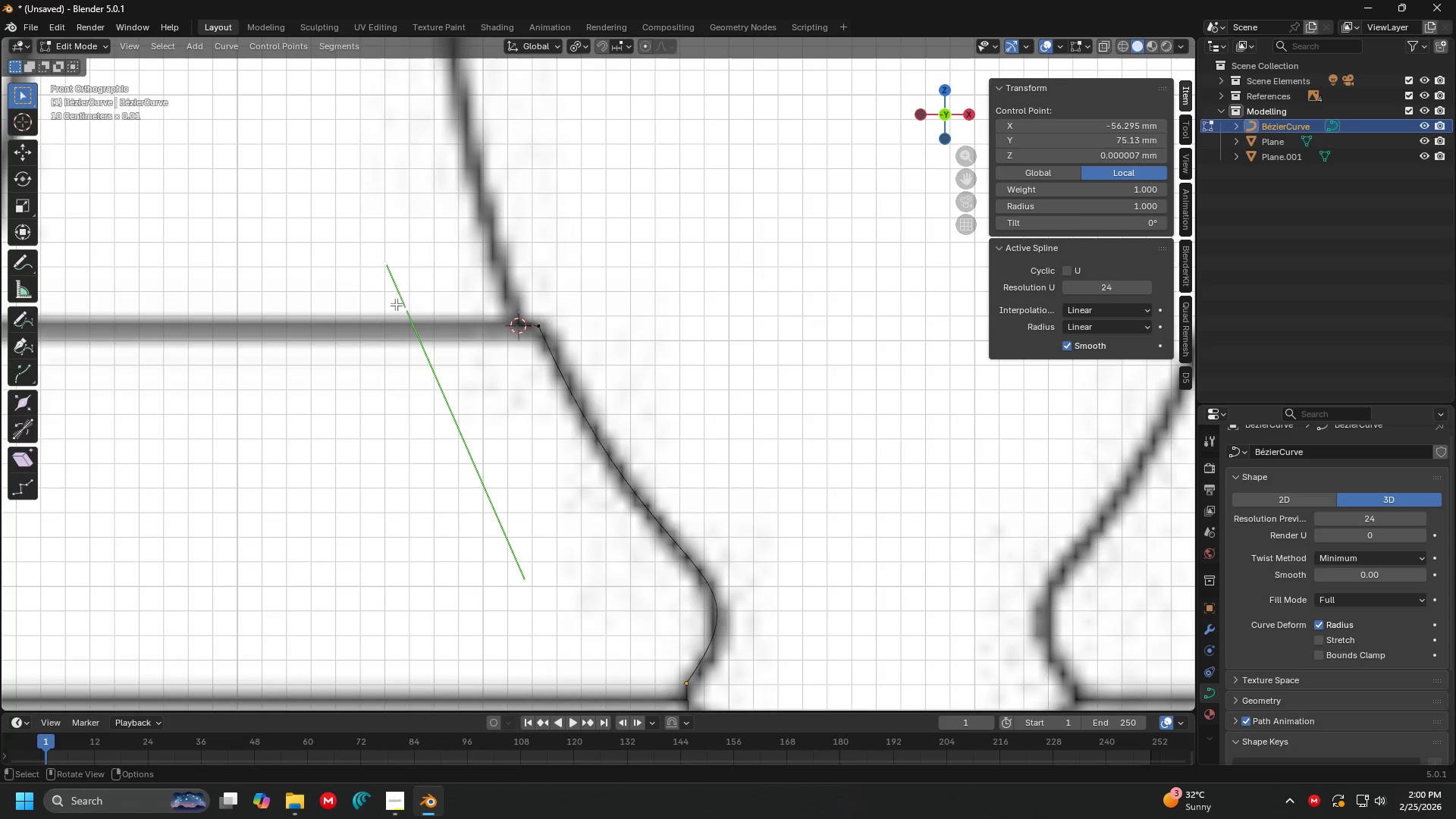 
left_click([388, 313])
 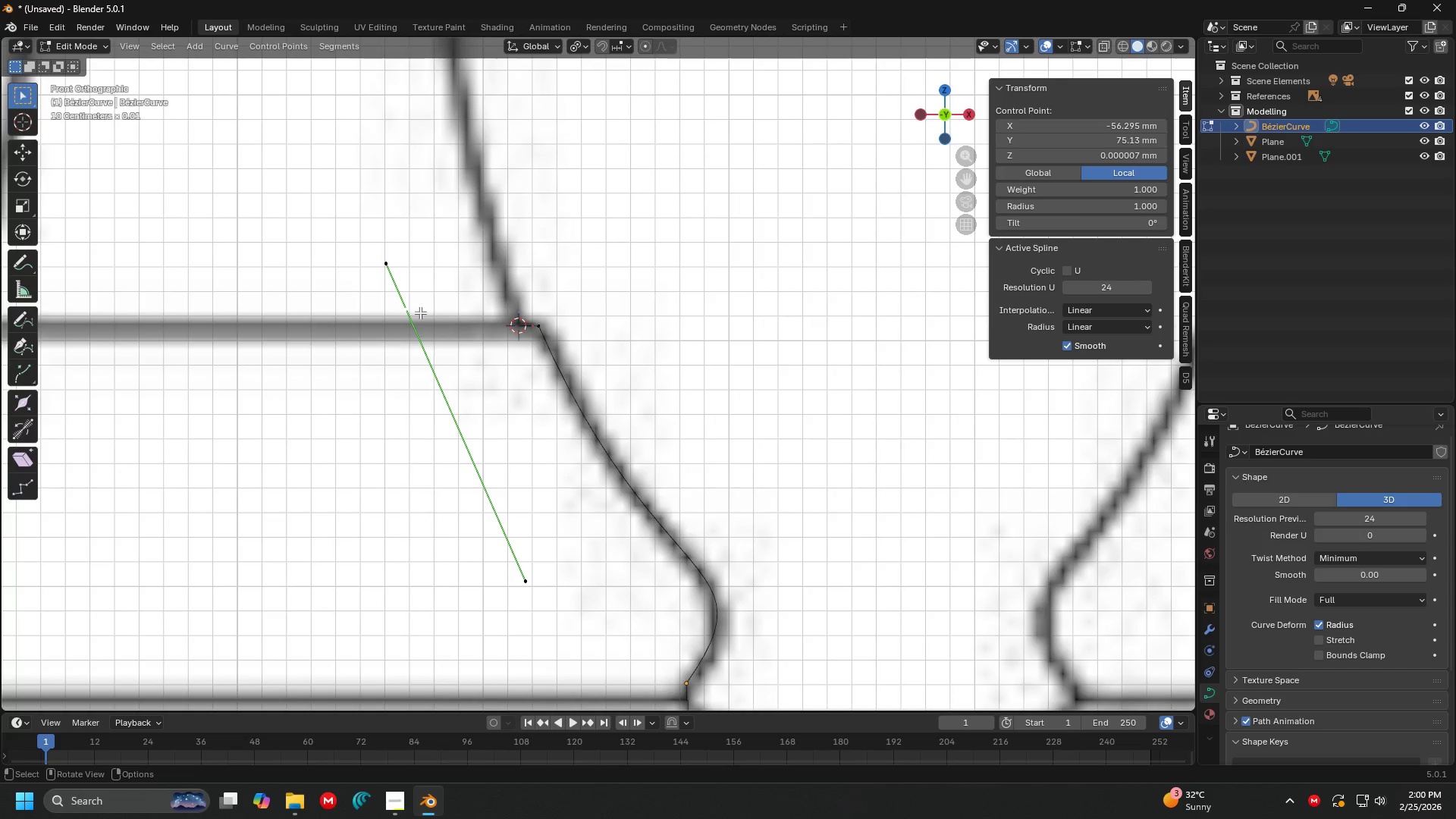 
key(Shift+S)
 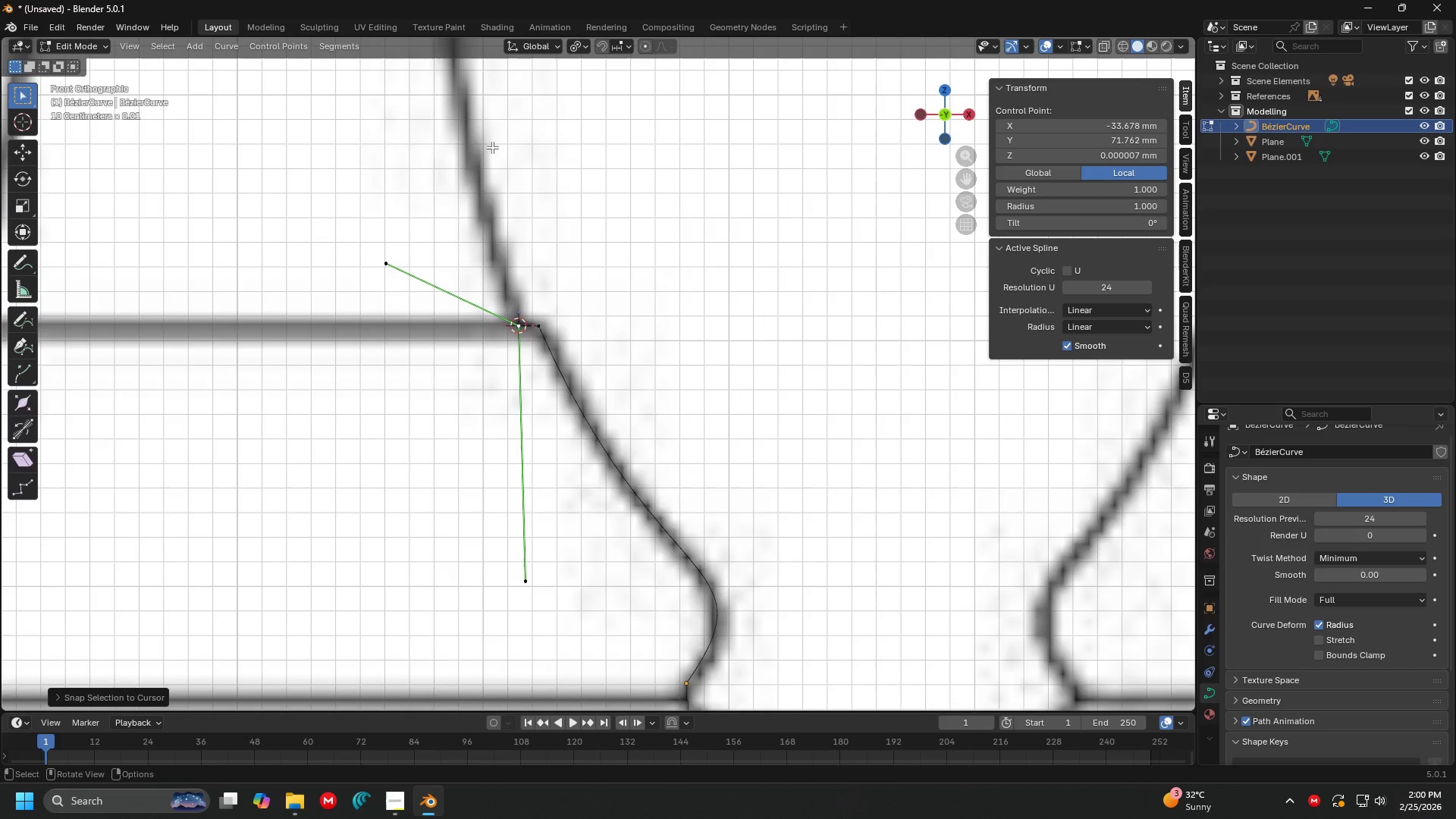 
hold_key(key=ShiftLeft, duration=0.31)
 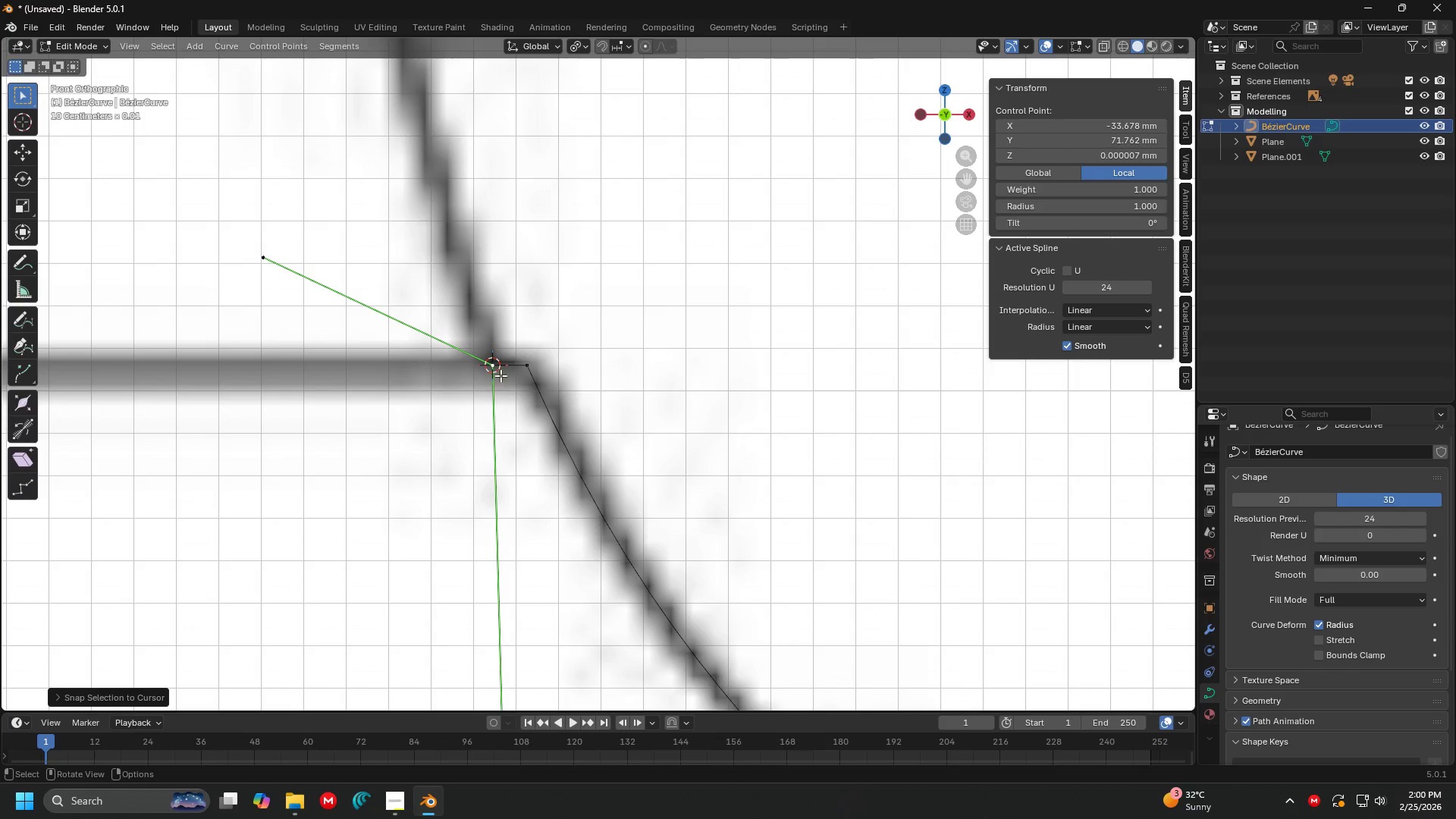 
scroll: coordinate [534, 199], scroll_direction: up, amount: 3.0
 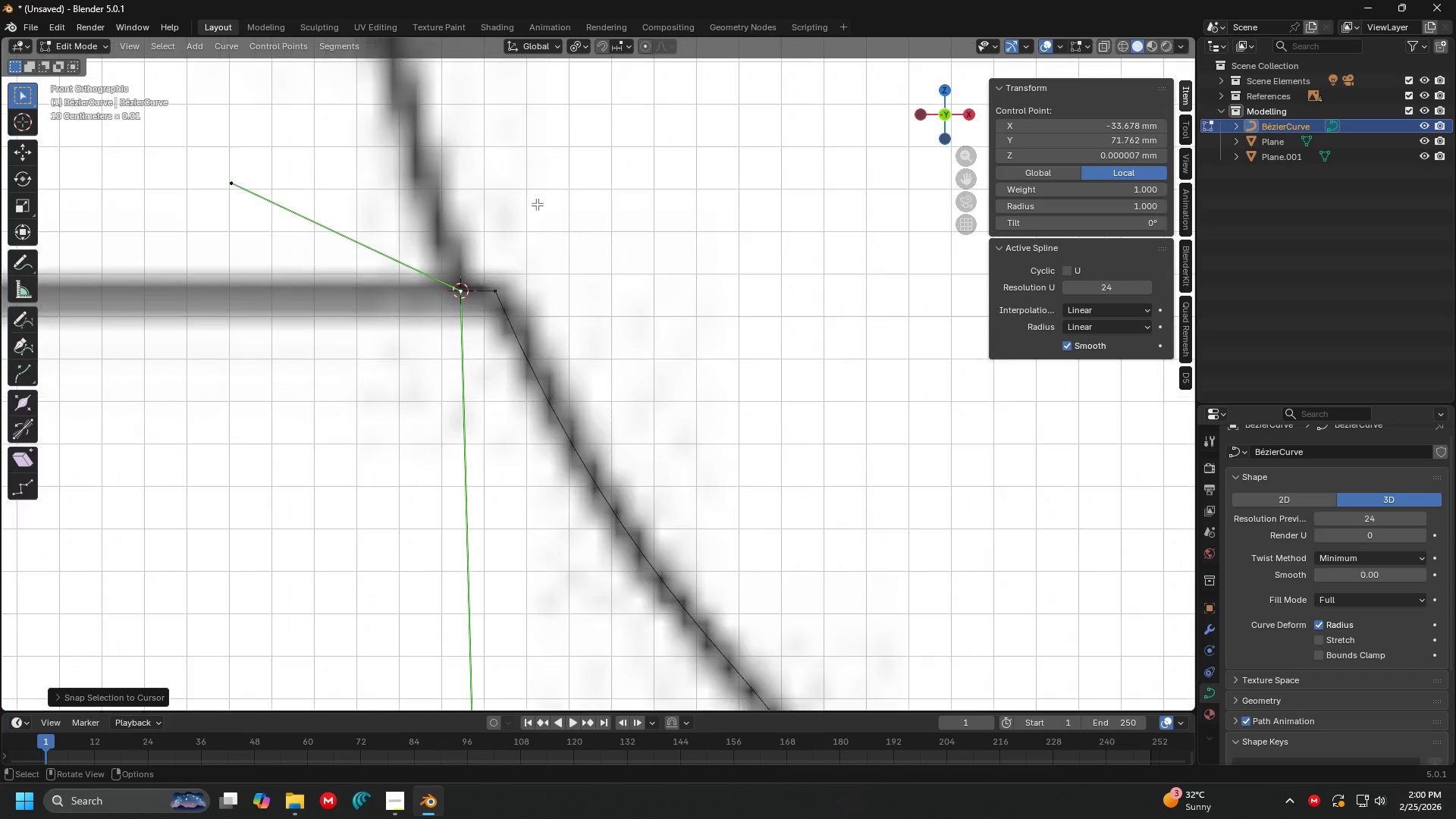 
left_click([497, 374])
 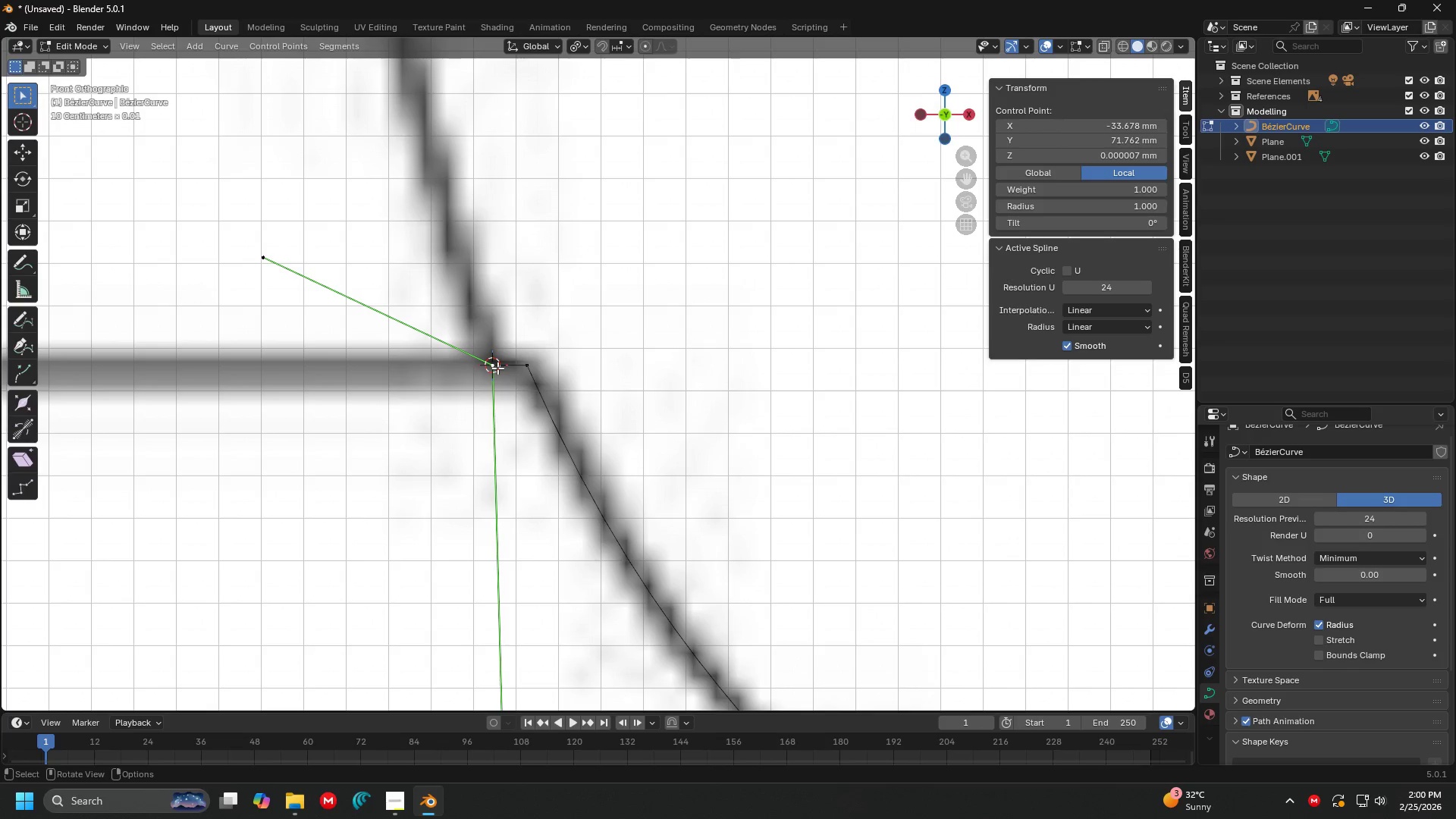 
key(Control+ControlLeft)
 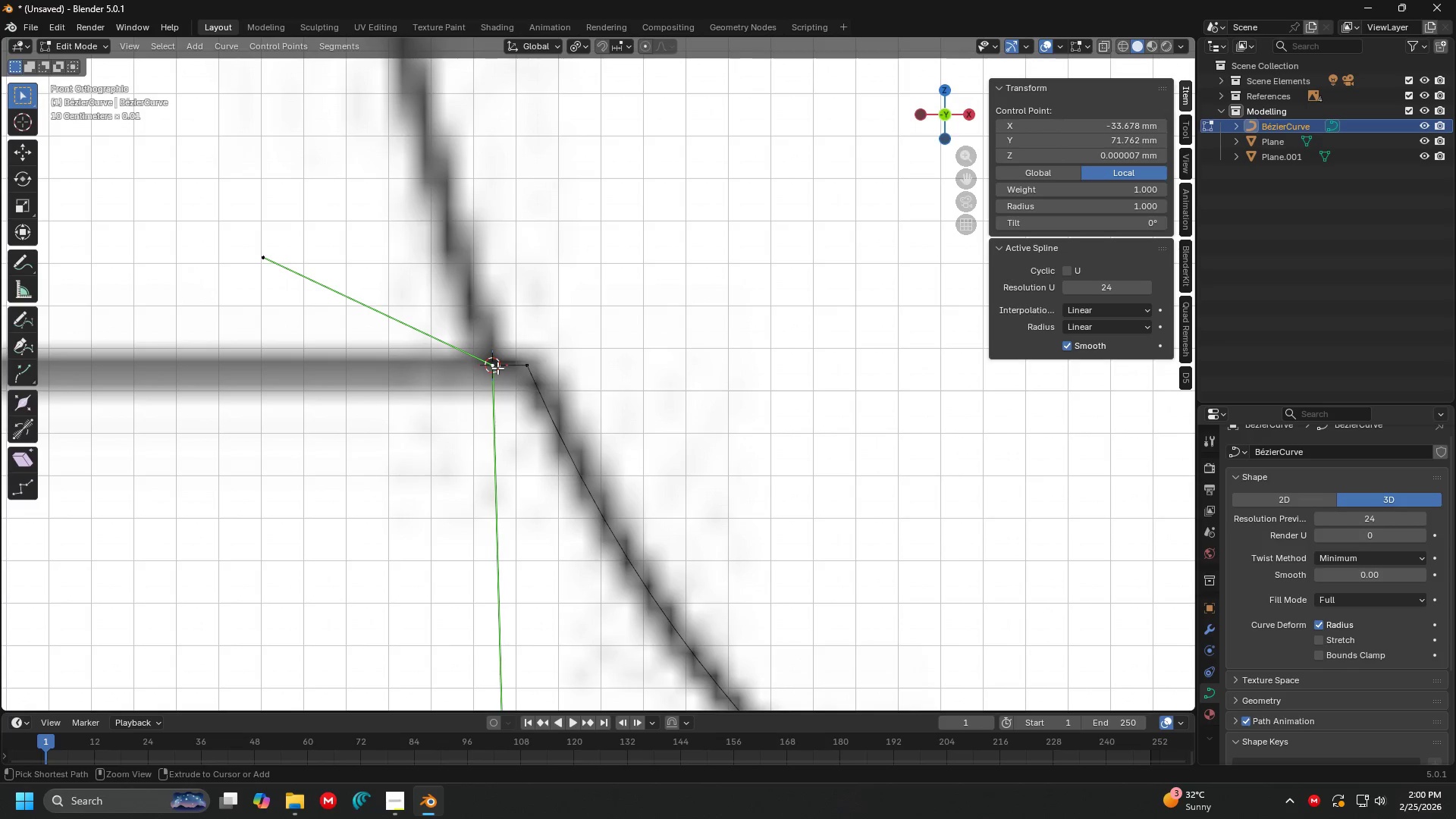 
key(Control+Z)
 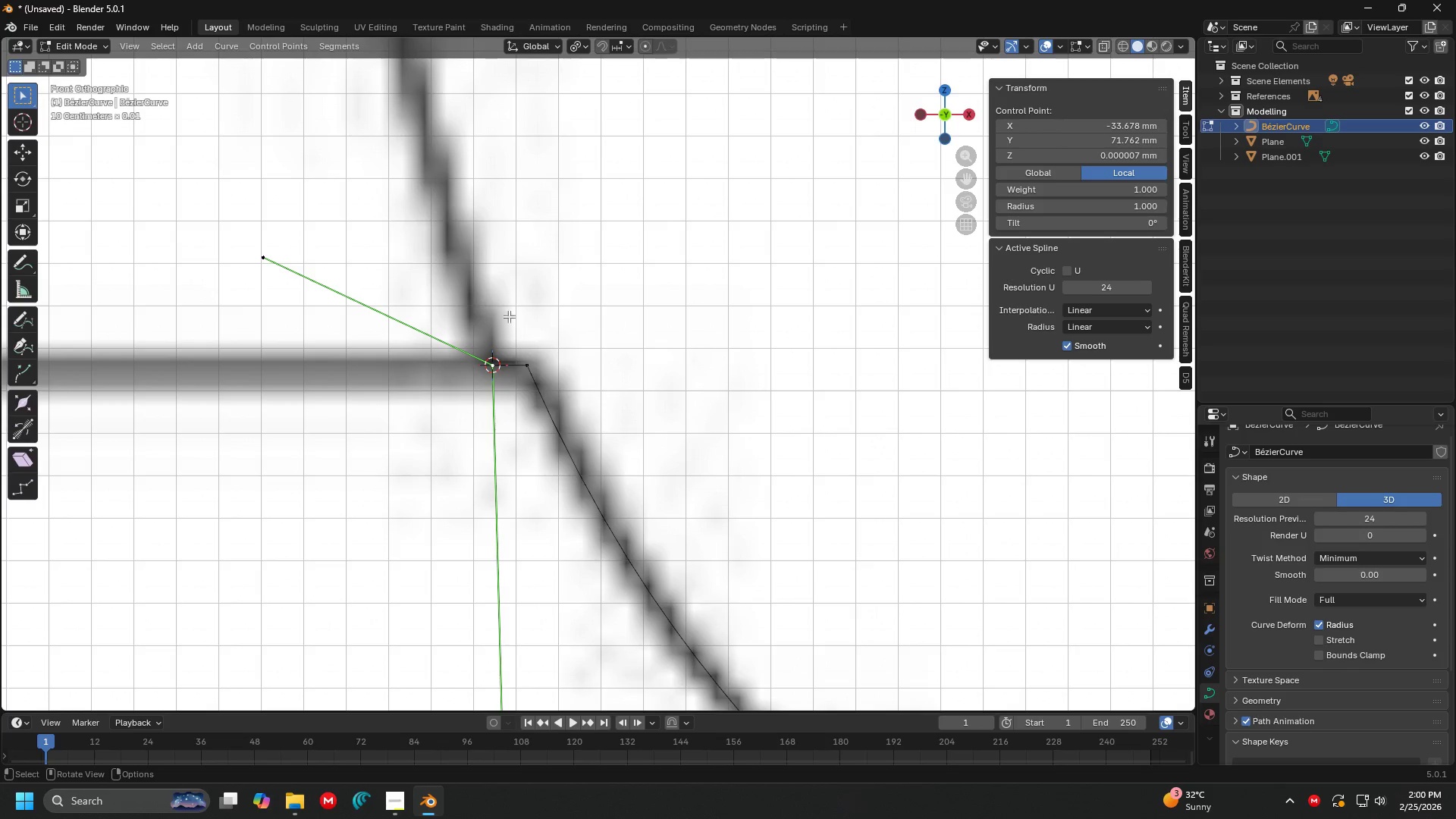 
left_click([549, 340])
 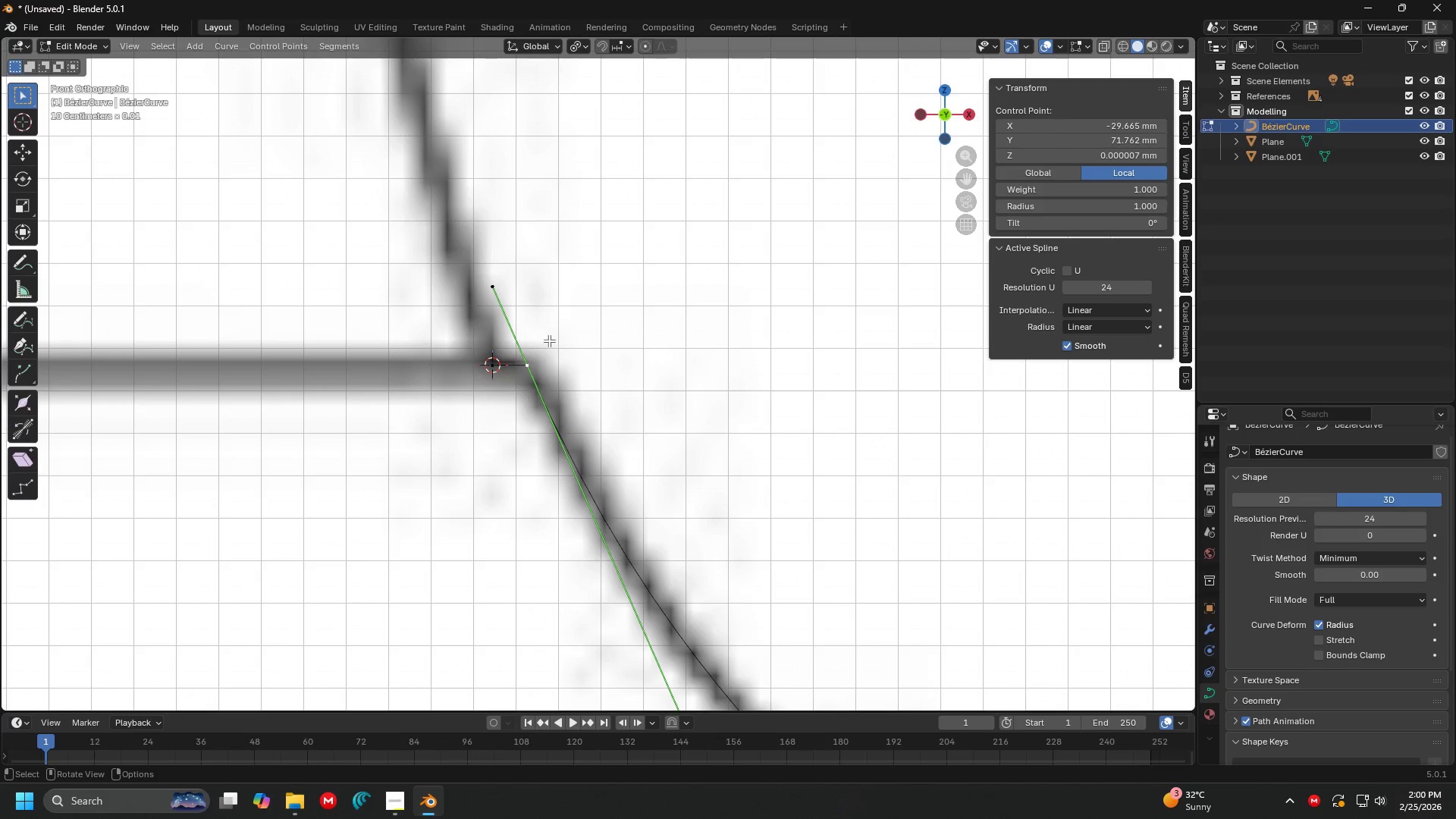 
key(Control+Z)
 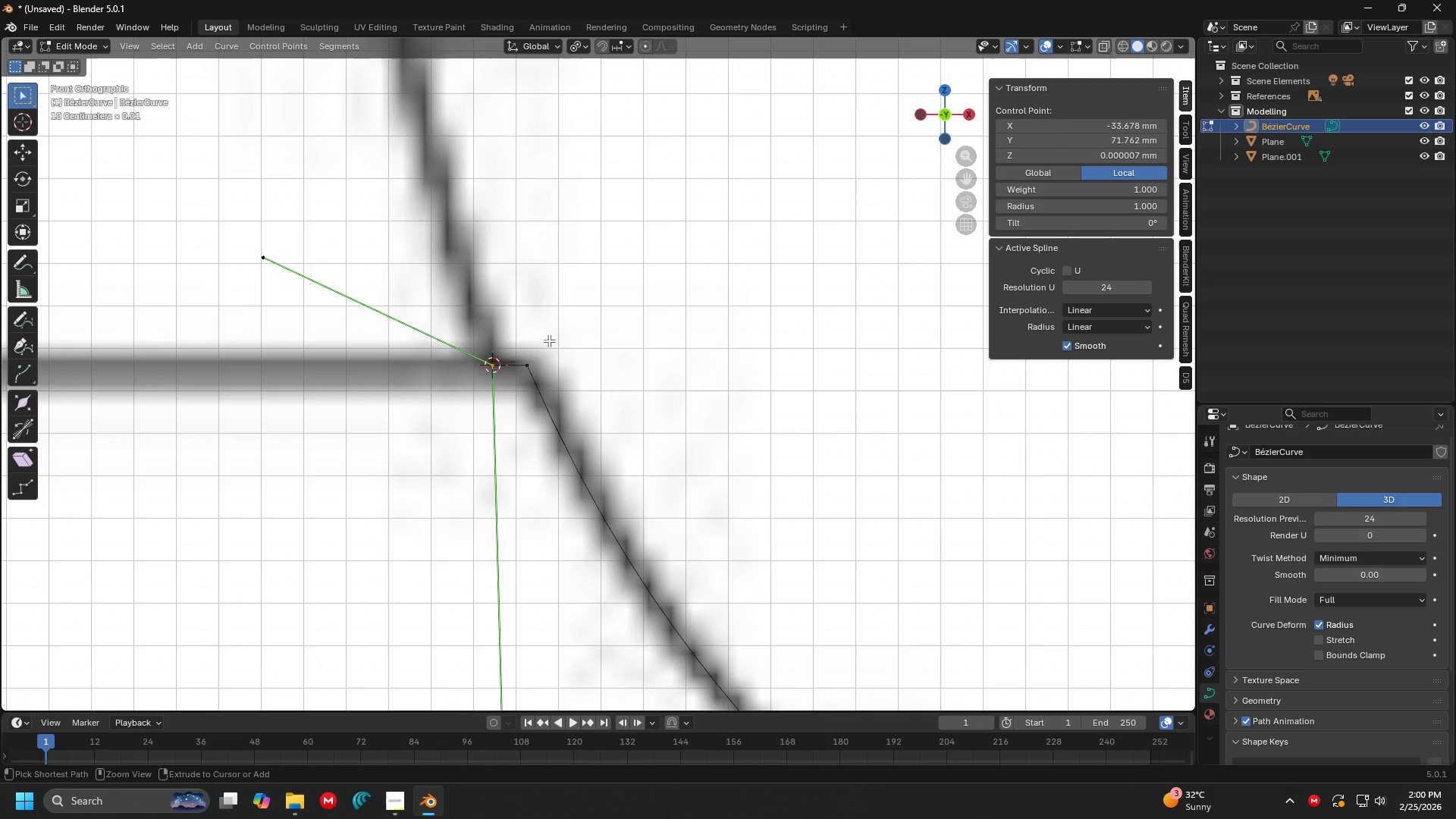 
key(Control+Z)
 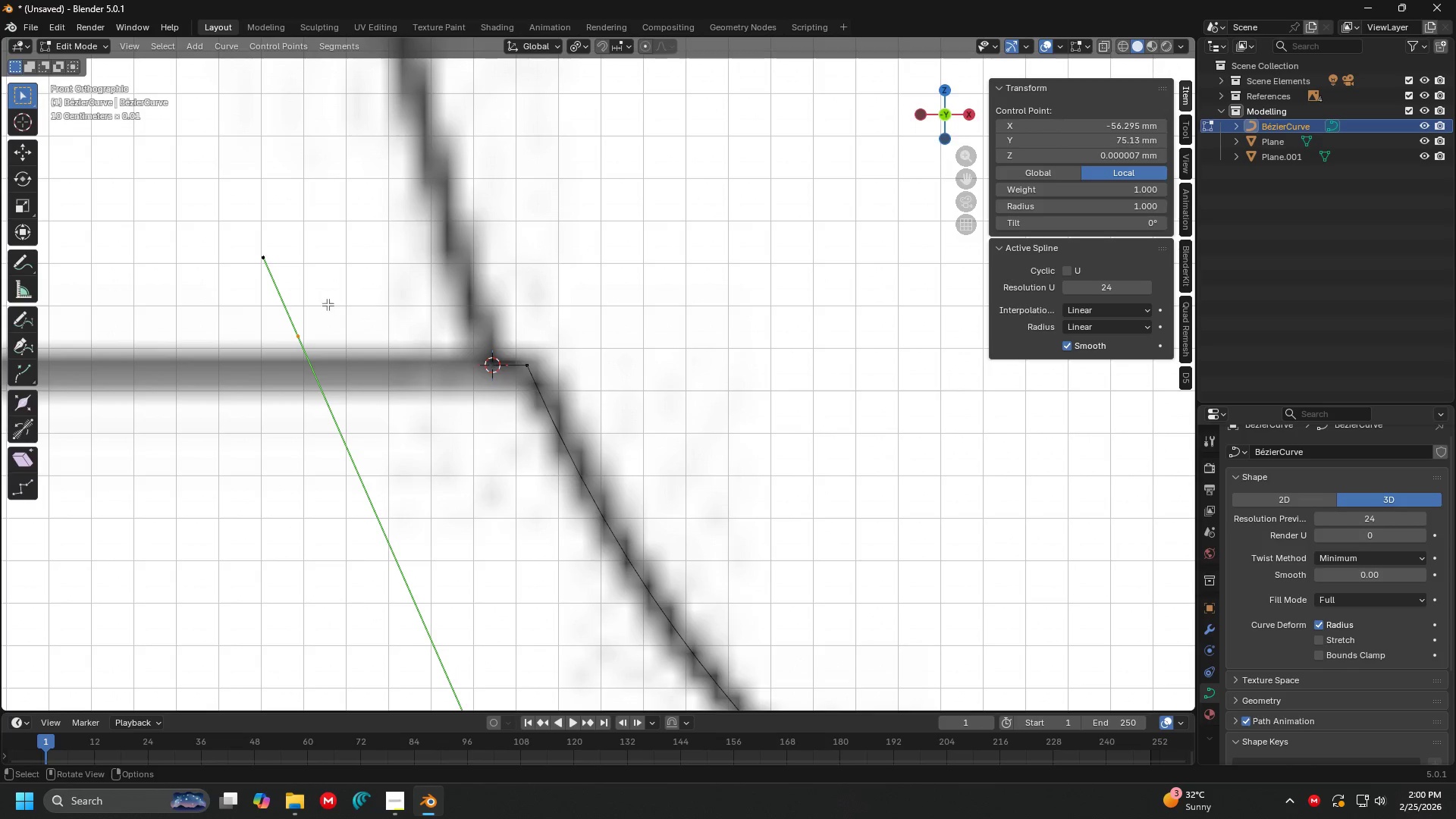 
left_click_drag(start_coordinate=[318, 239], to_coordinate=[453, 416])
 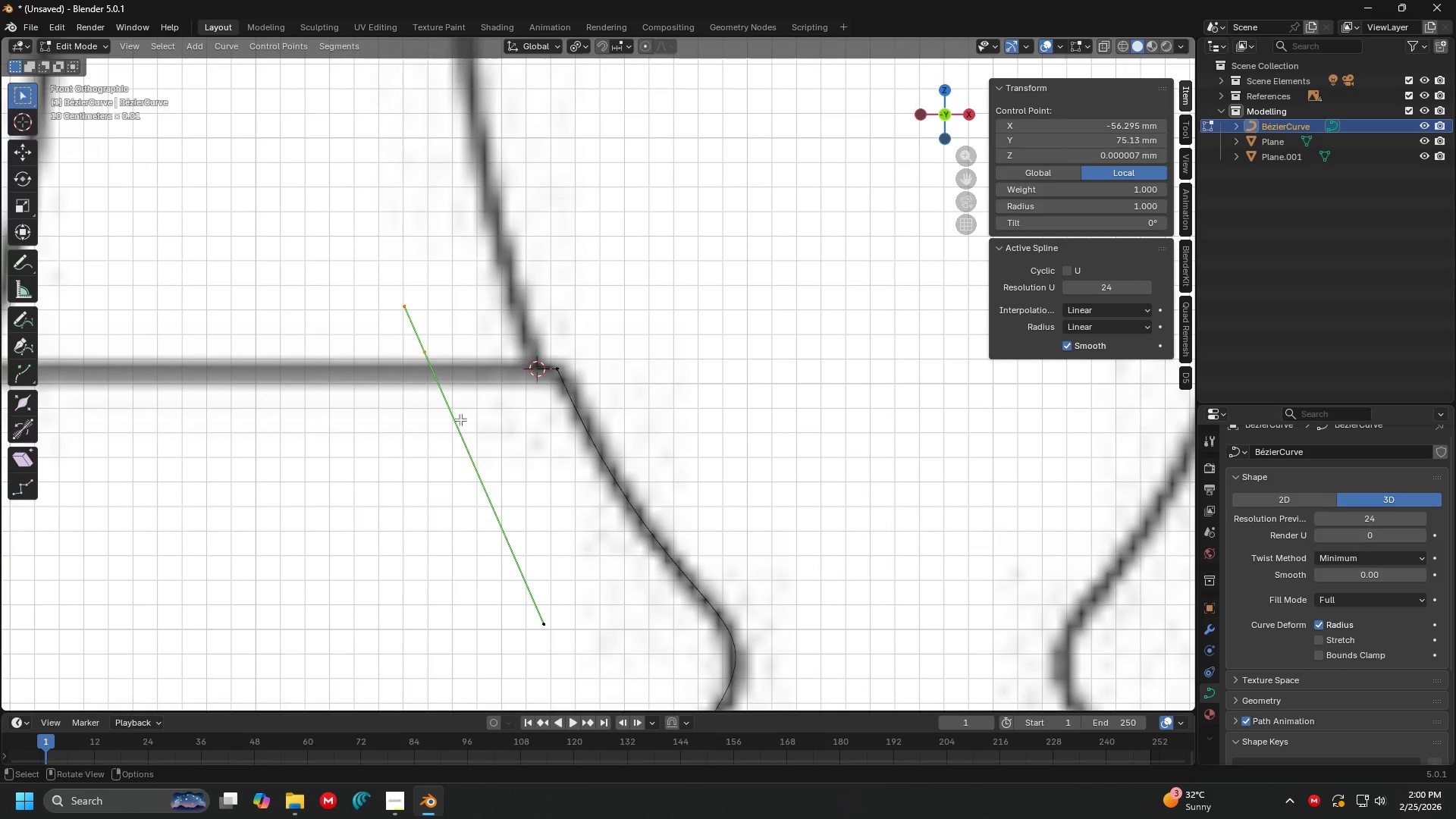 
scroll: coordinate [362, 259], scroll_direction: down, amount: 3.0
 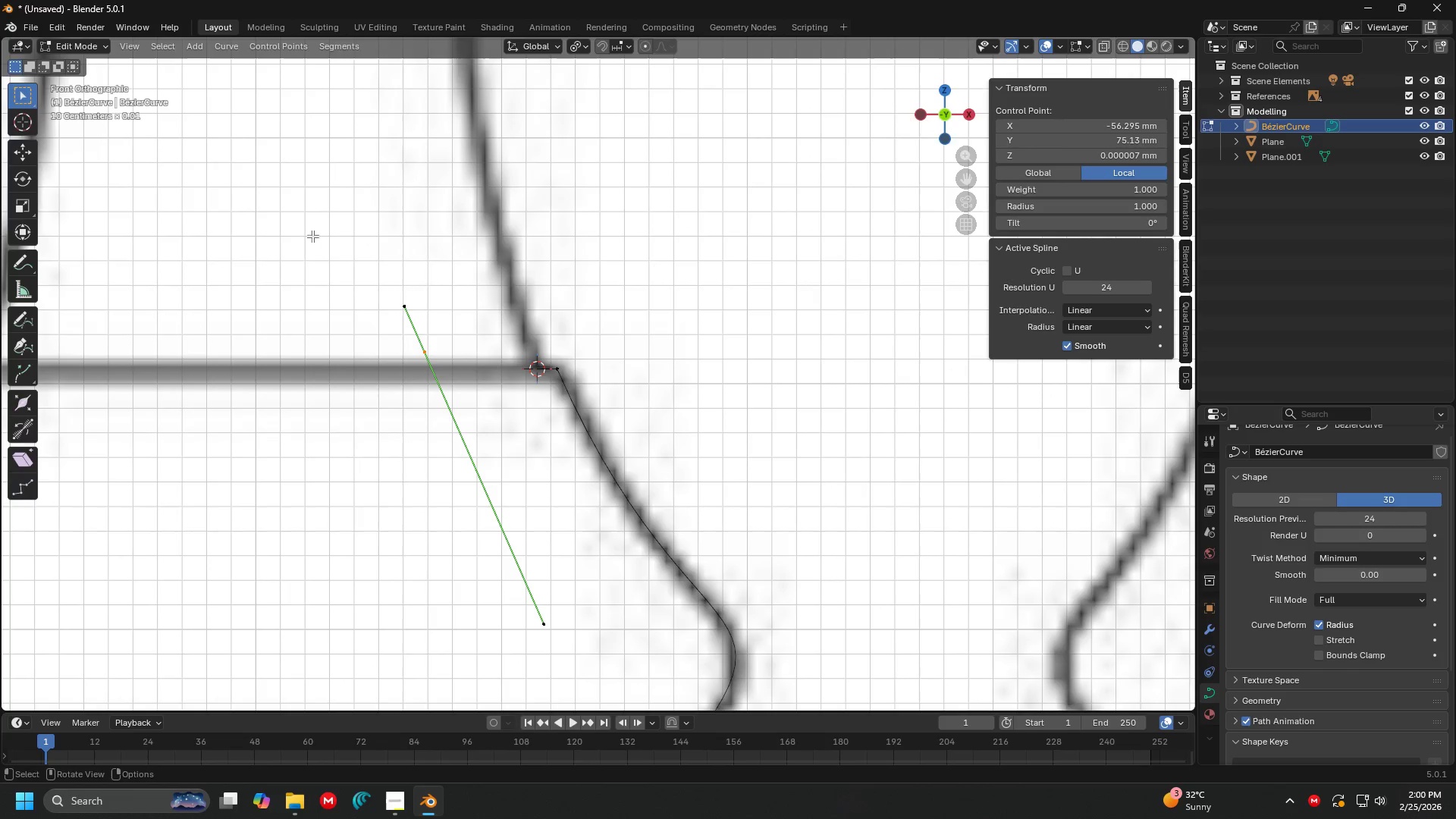 
left_click_drag(start_coordinate=[498, 516], to_coordinate=[636, 642])
 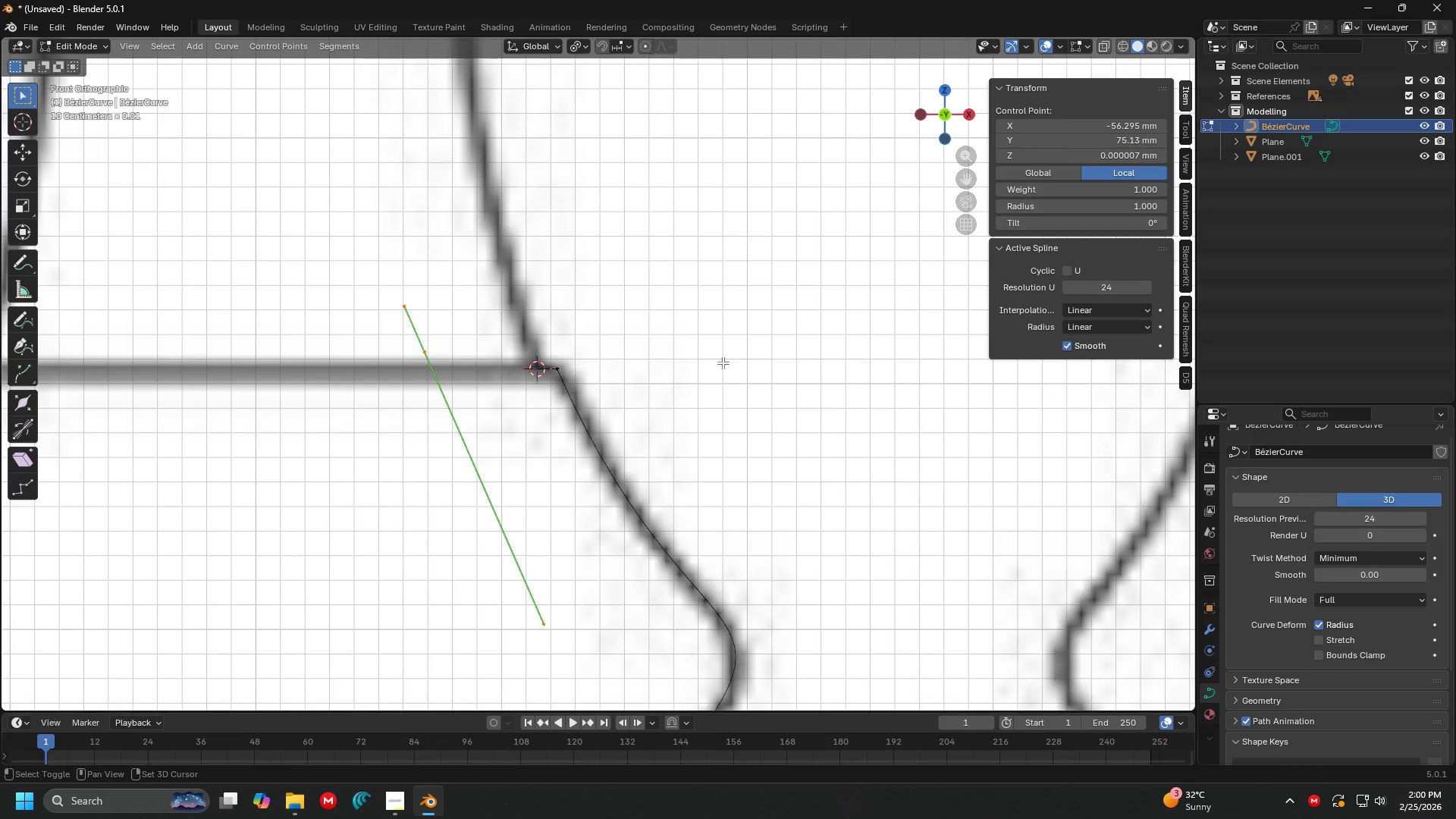 
key(Shift+S)
 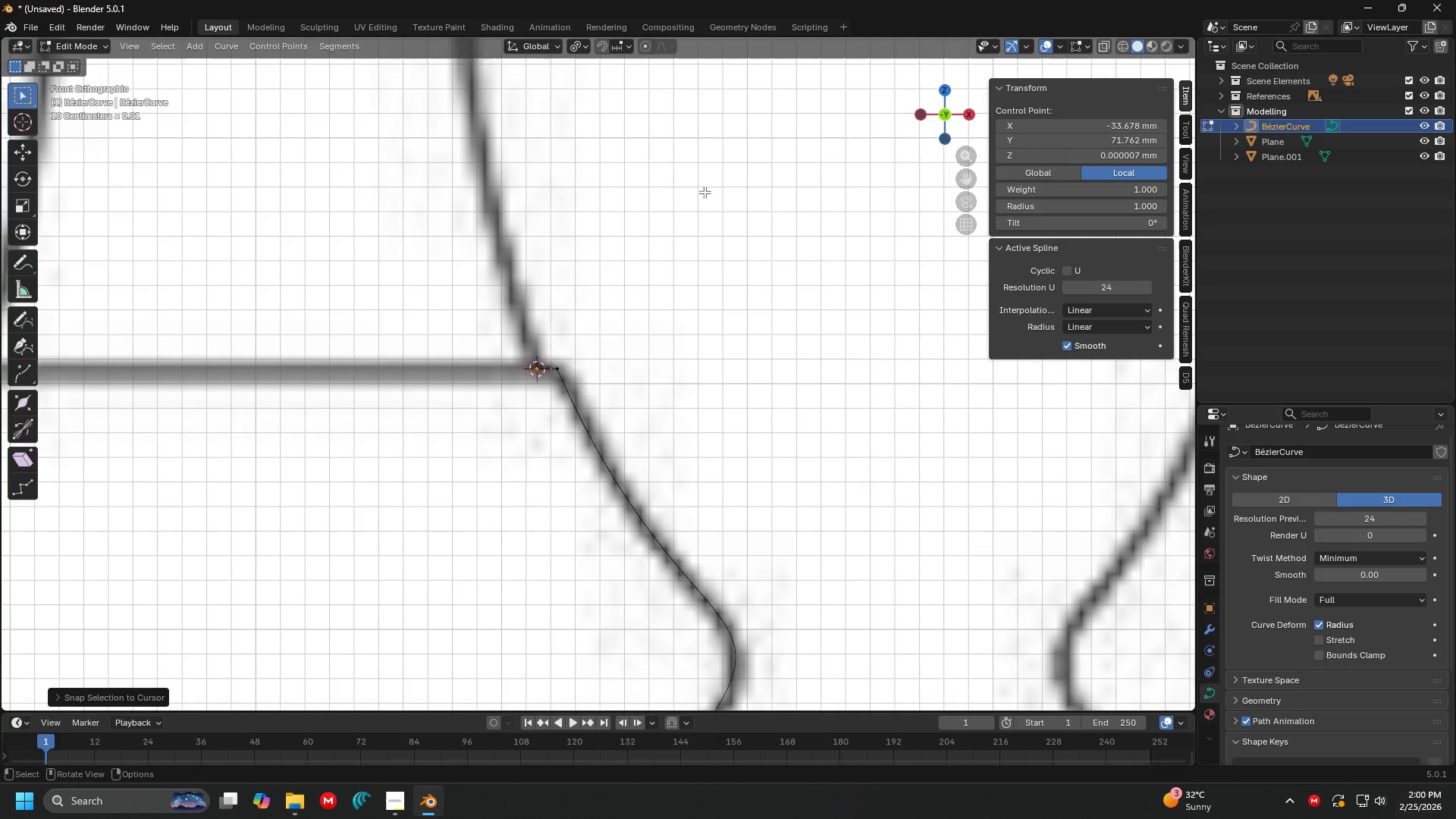 
scroll: coordinate [611, 307], scroll_direction: up, amount: 2.0
 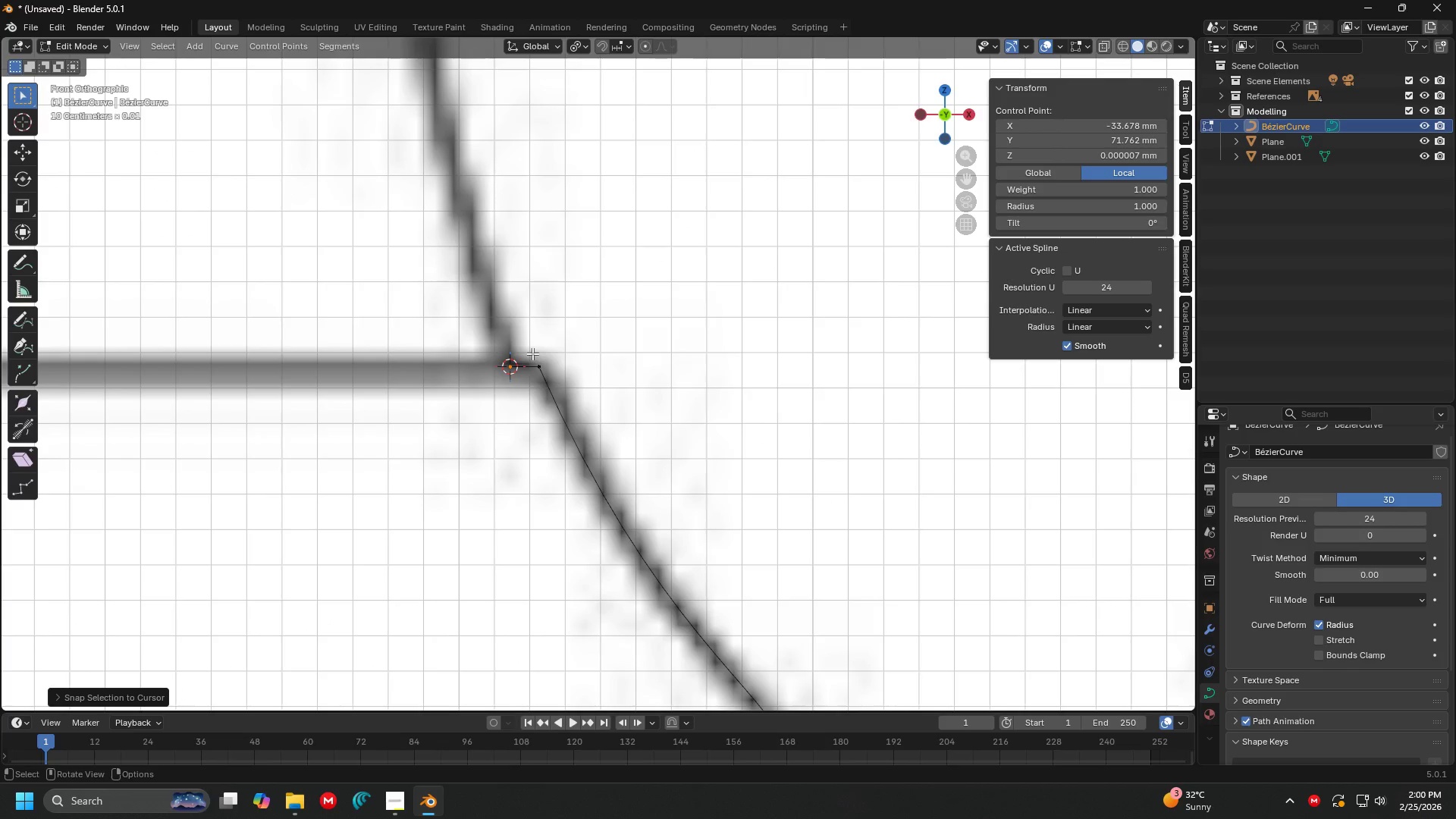 
key(Control+ControlLeft)
 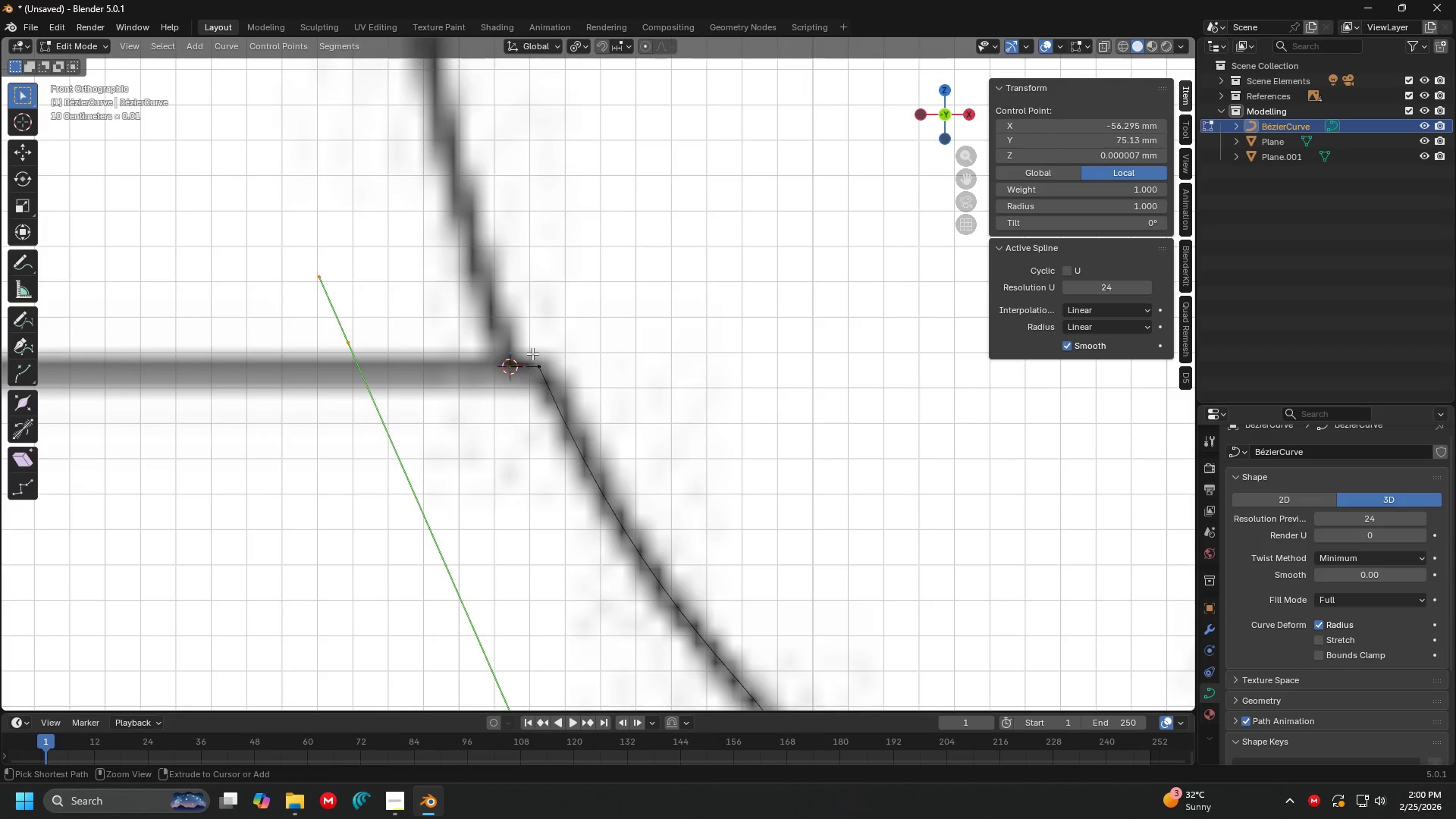 
key(Control+Z)
 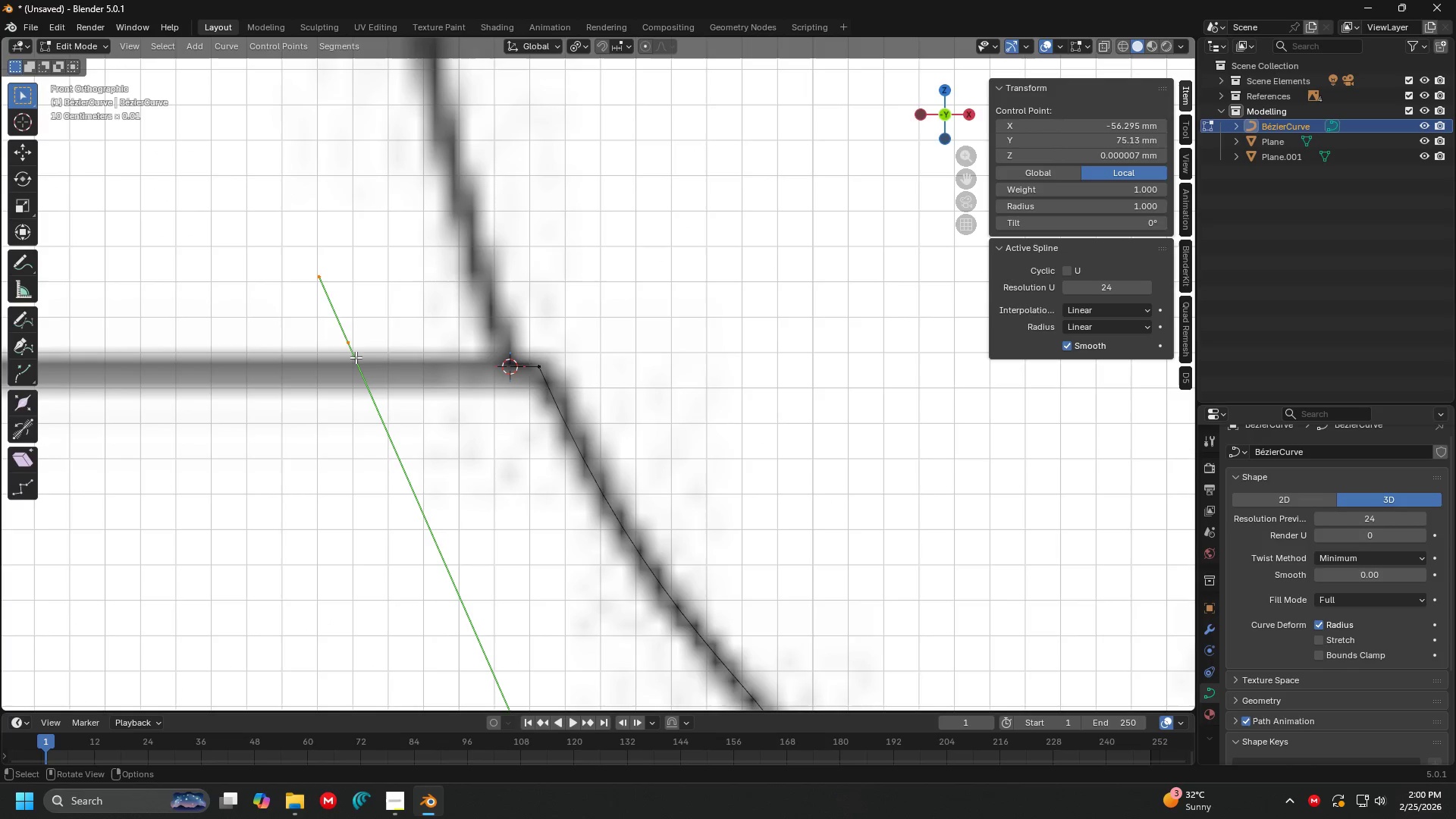 
left_click([348, 340])
 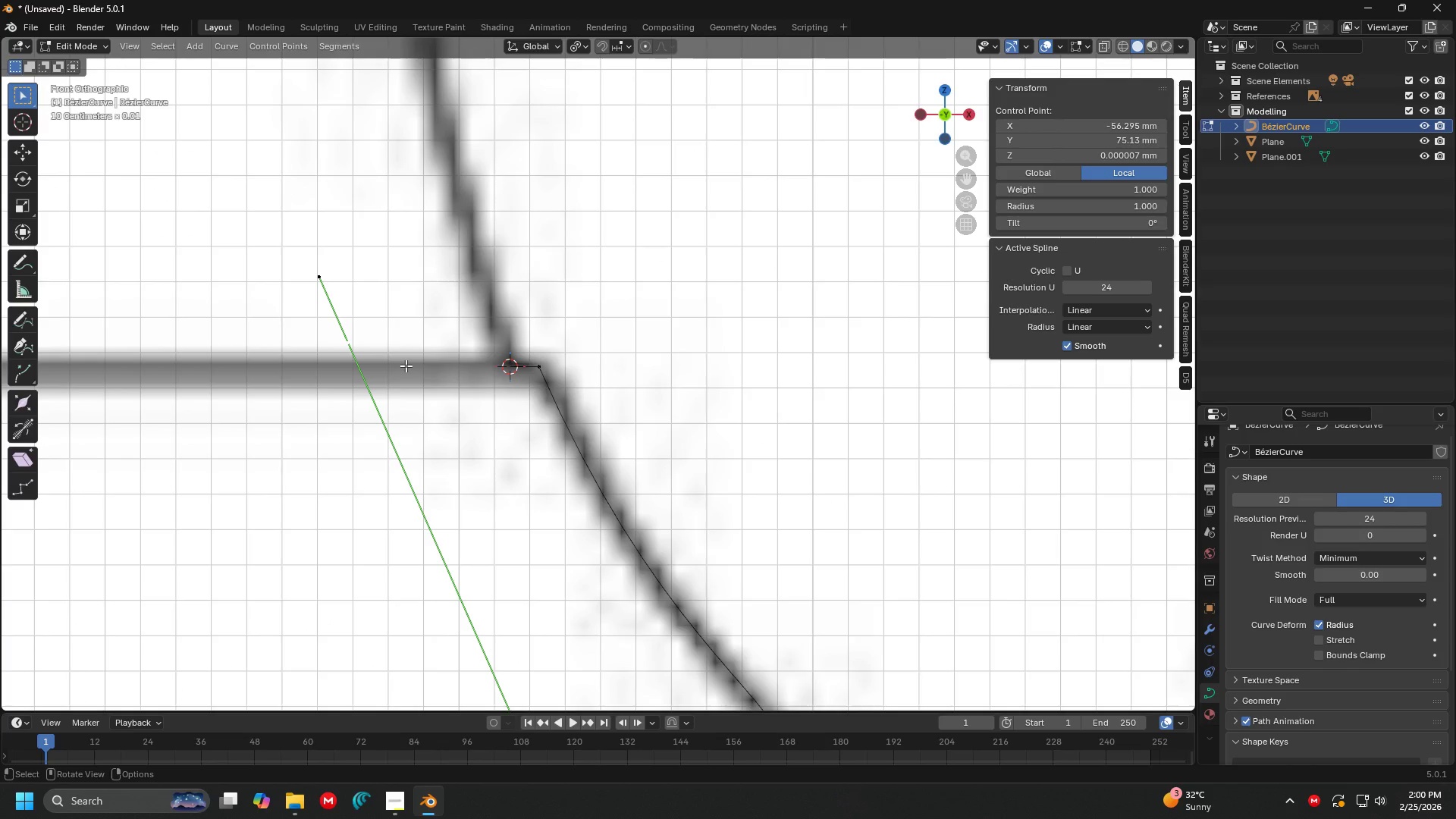 
key(Delete)
 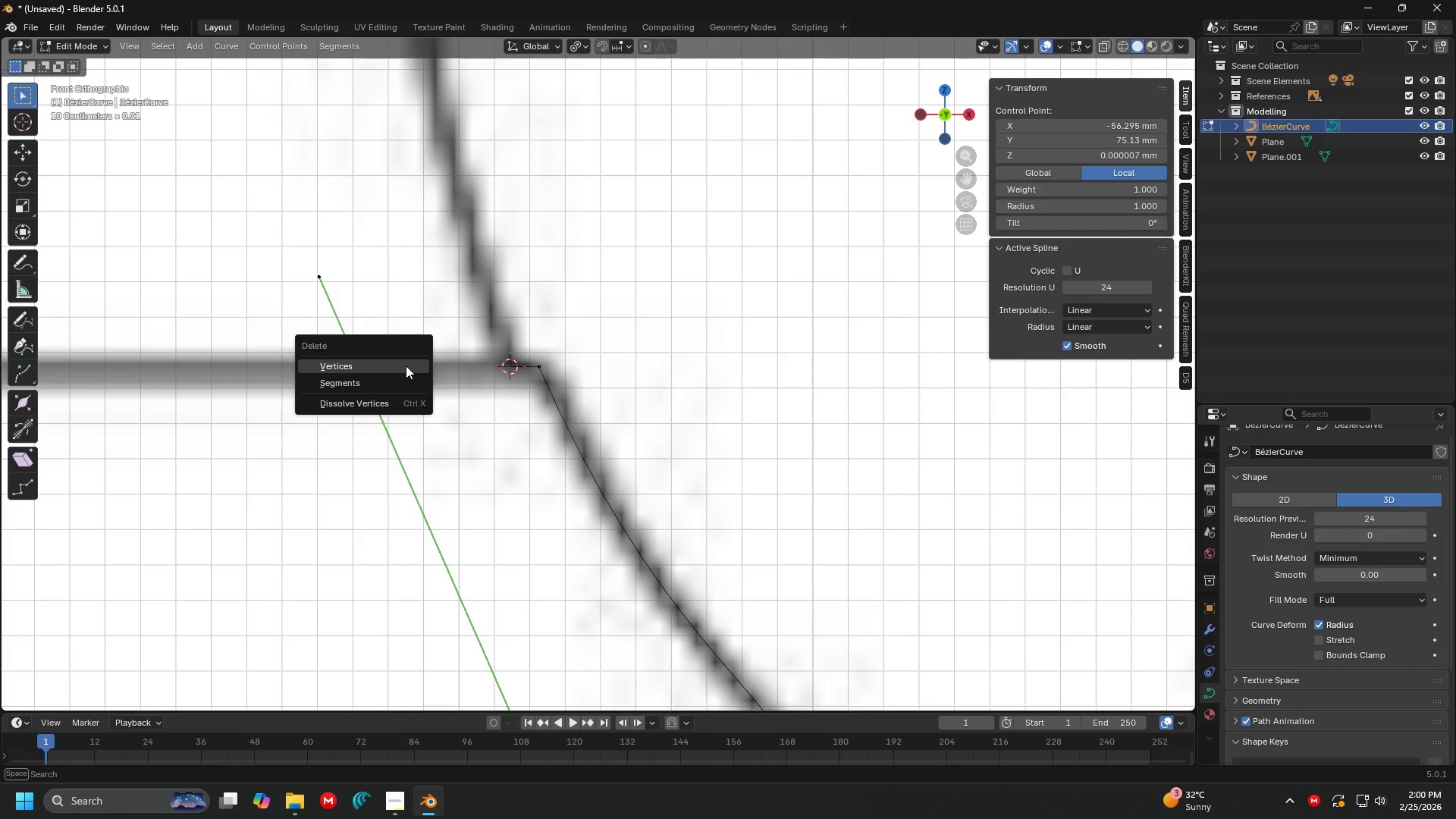 
key(Backspace)
 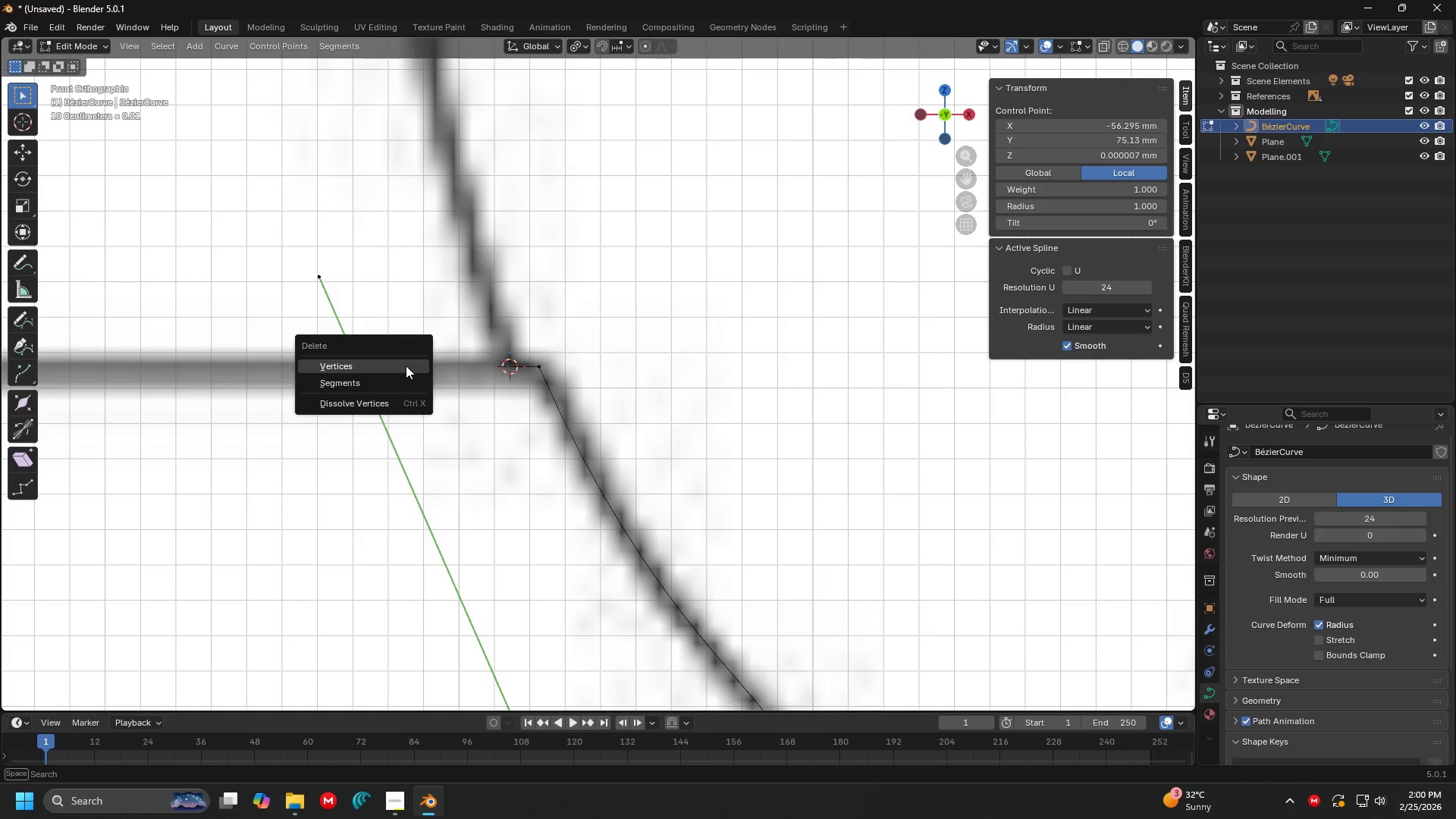 
left_click([406, 366])
 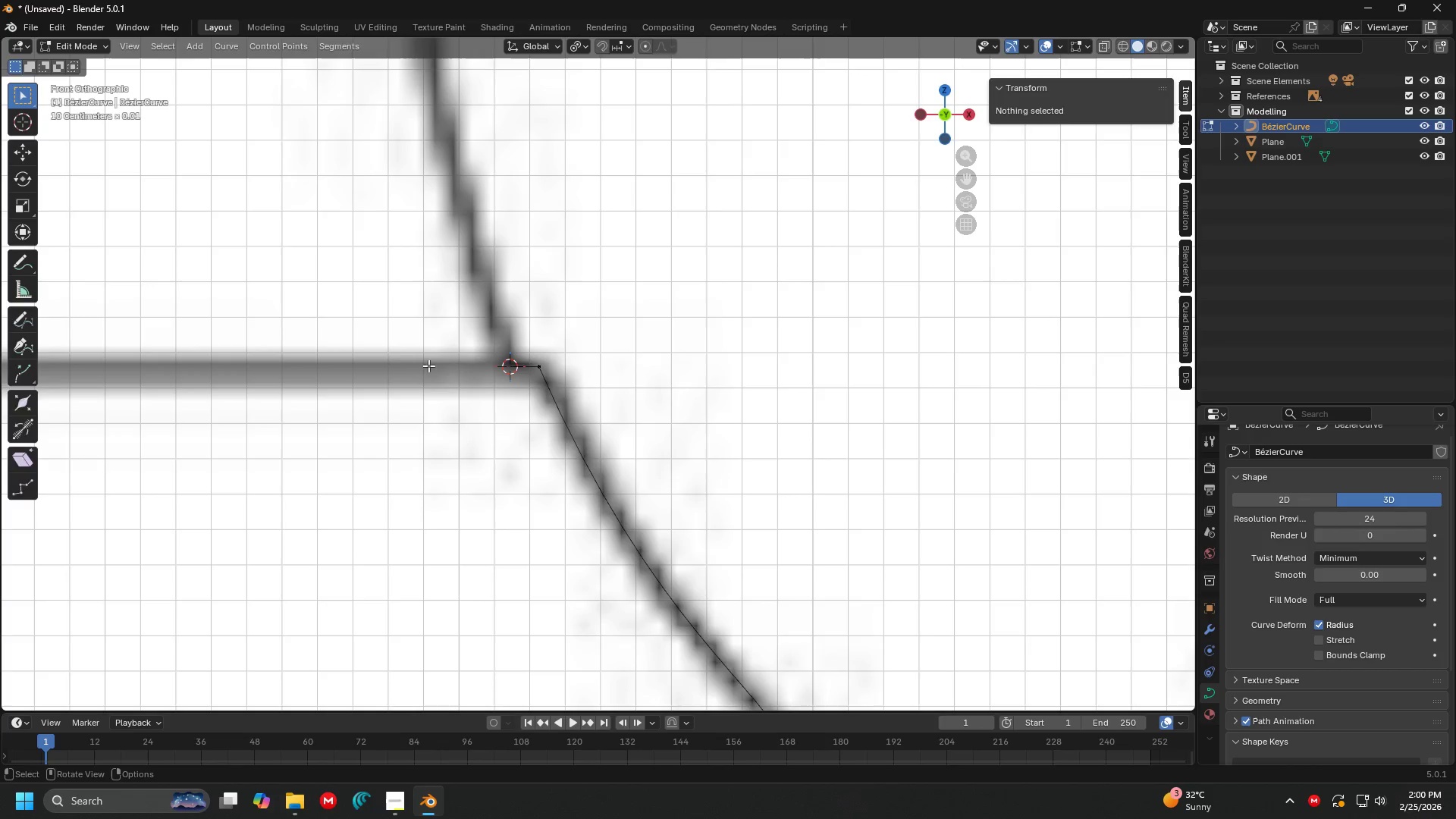 
key(Tab)
 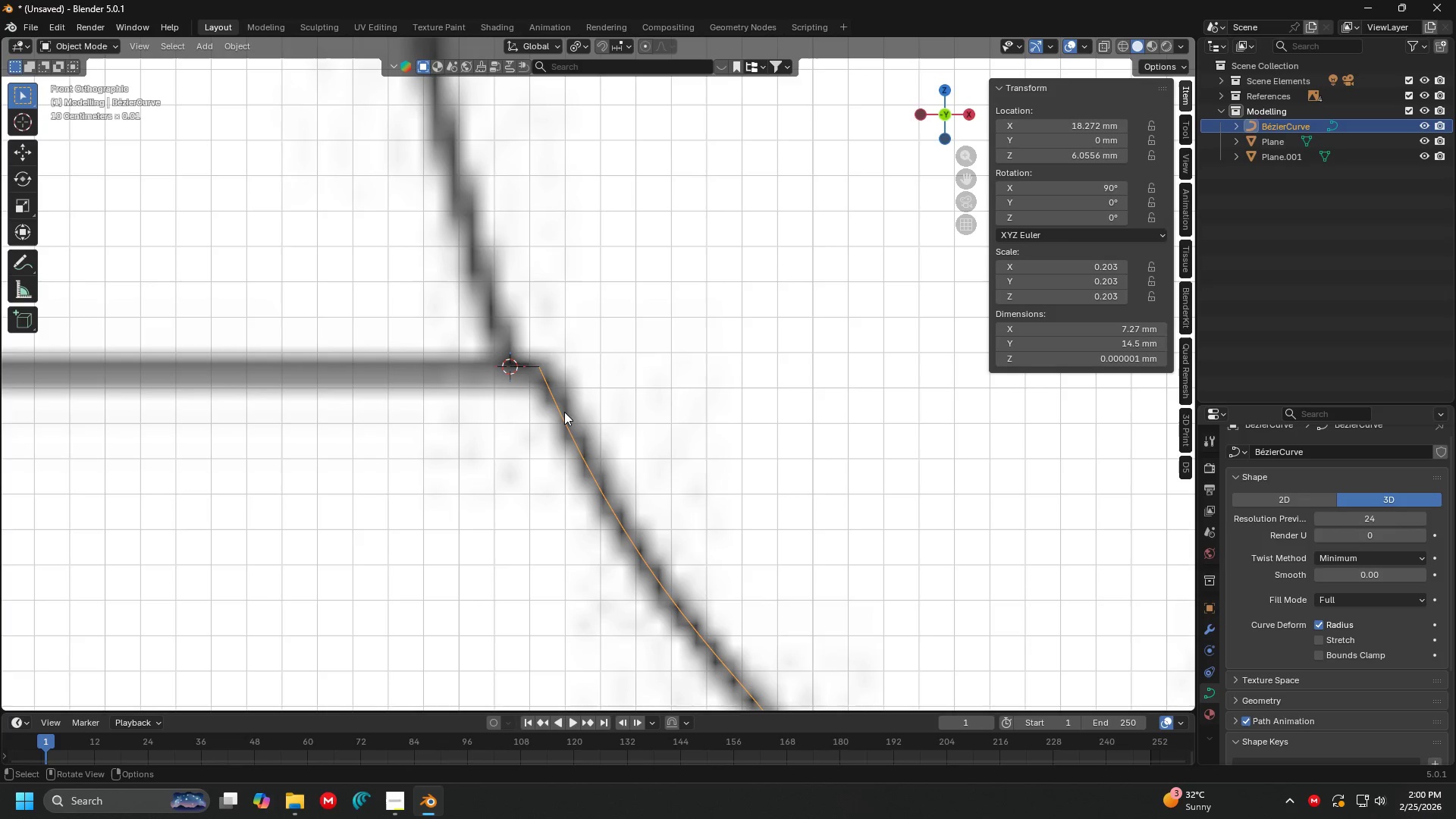 
key(Shift+D)
 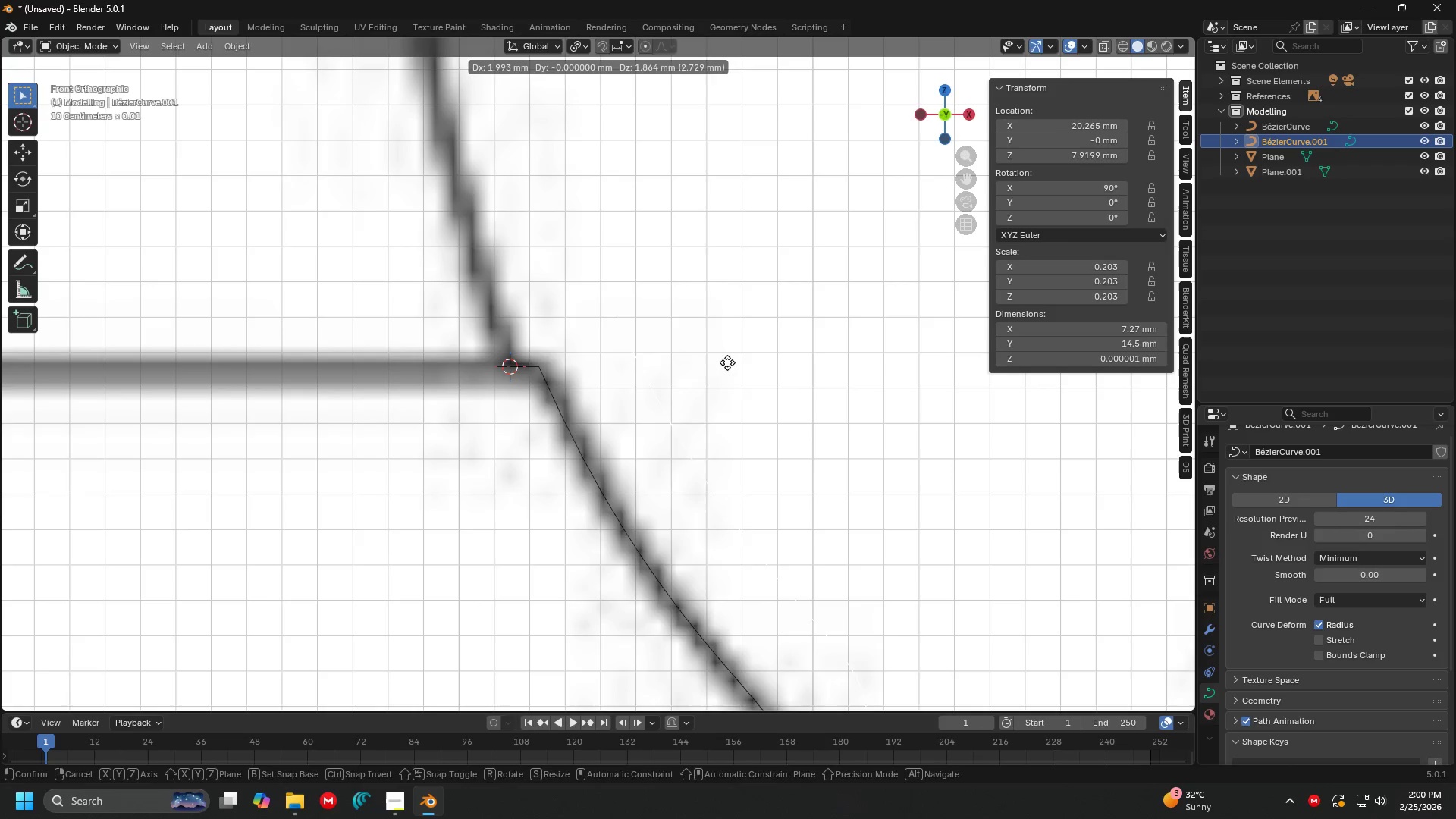 
right_click([728, 362])
 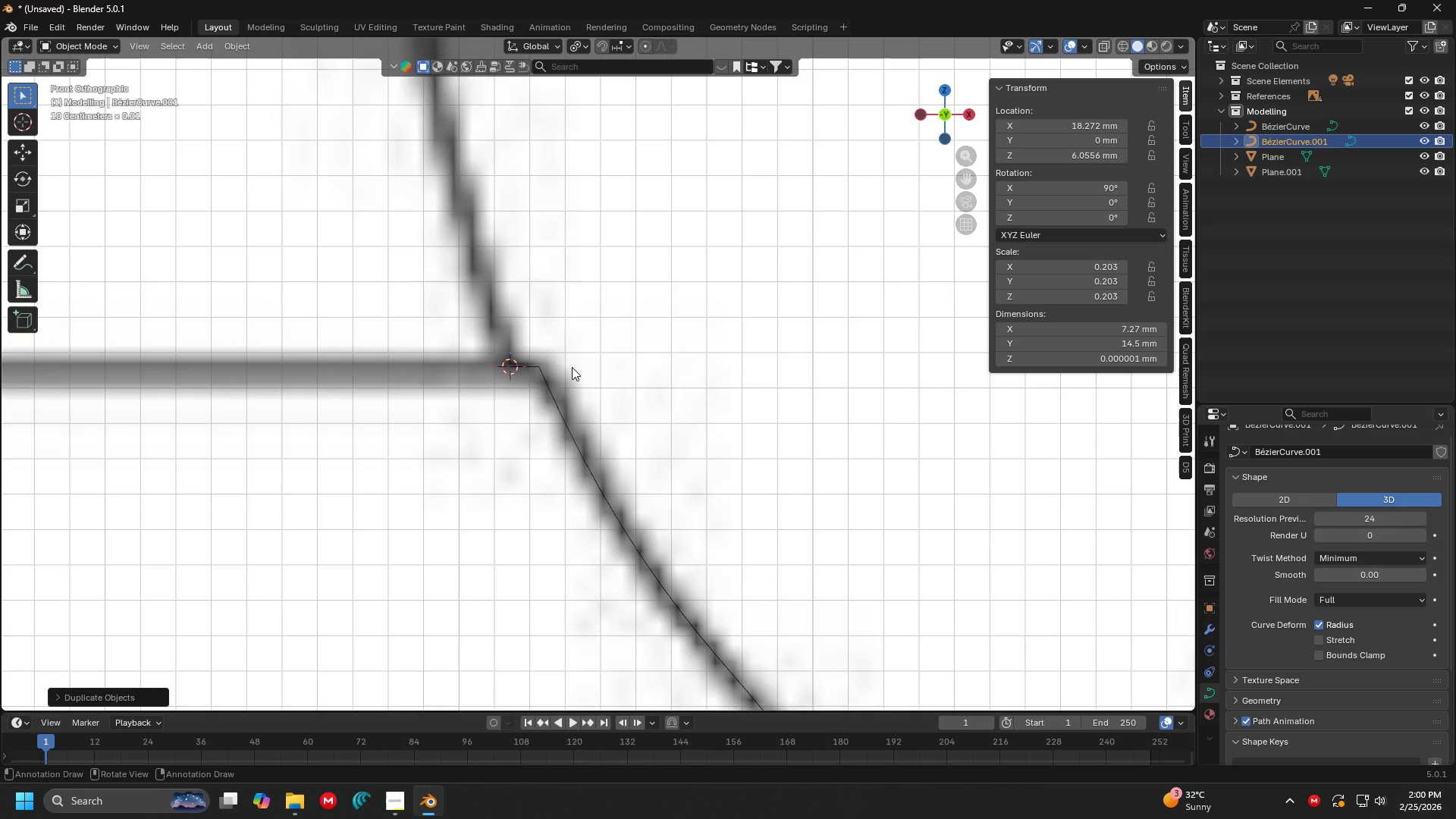 
key(Tab)
 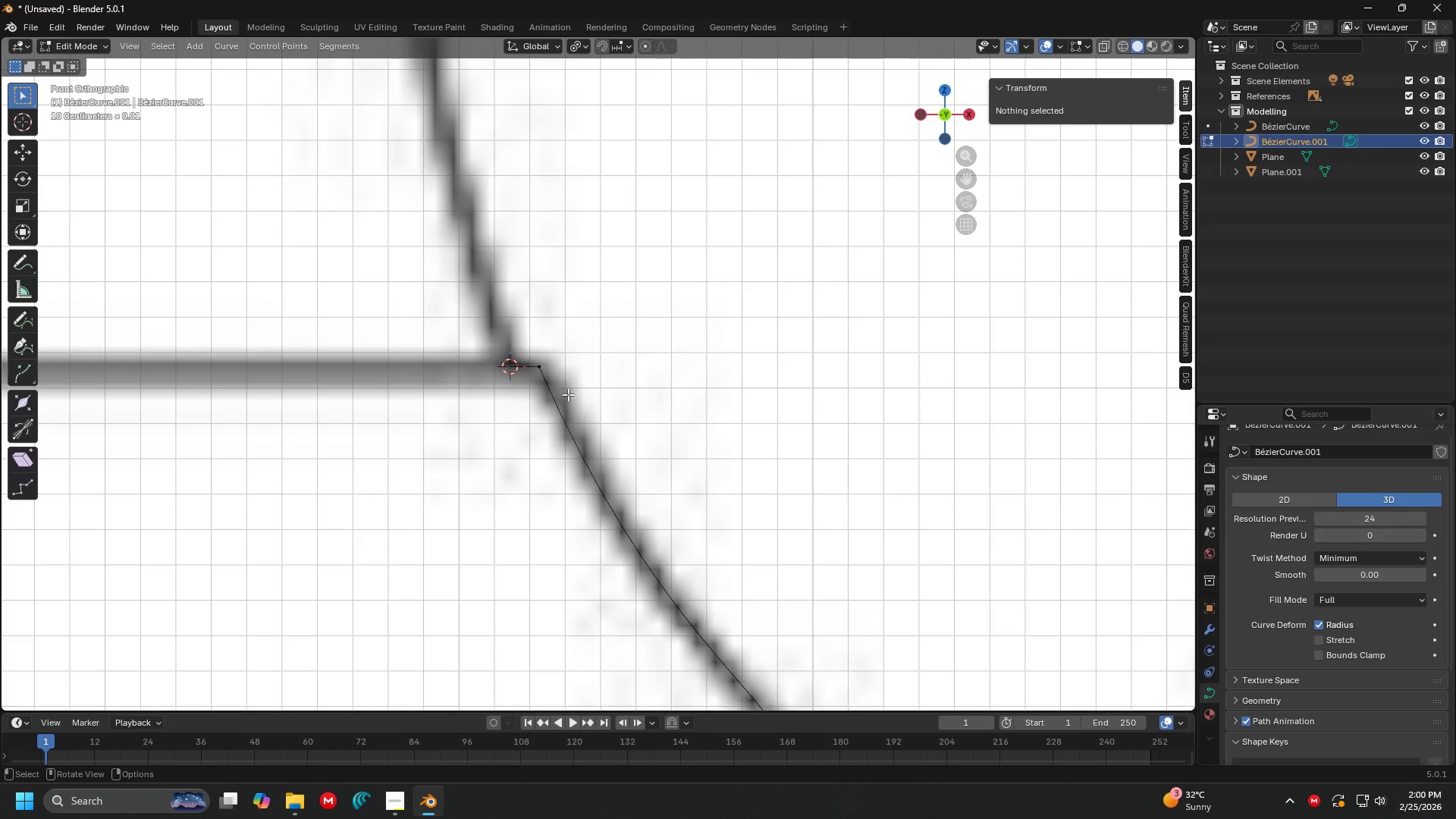 
key(A)
 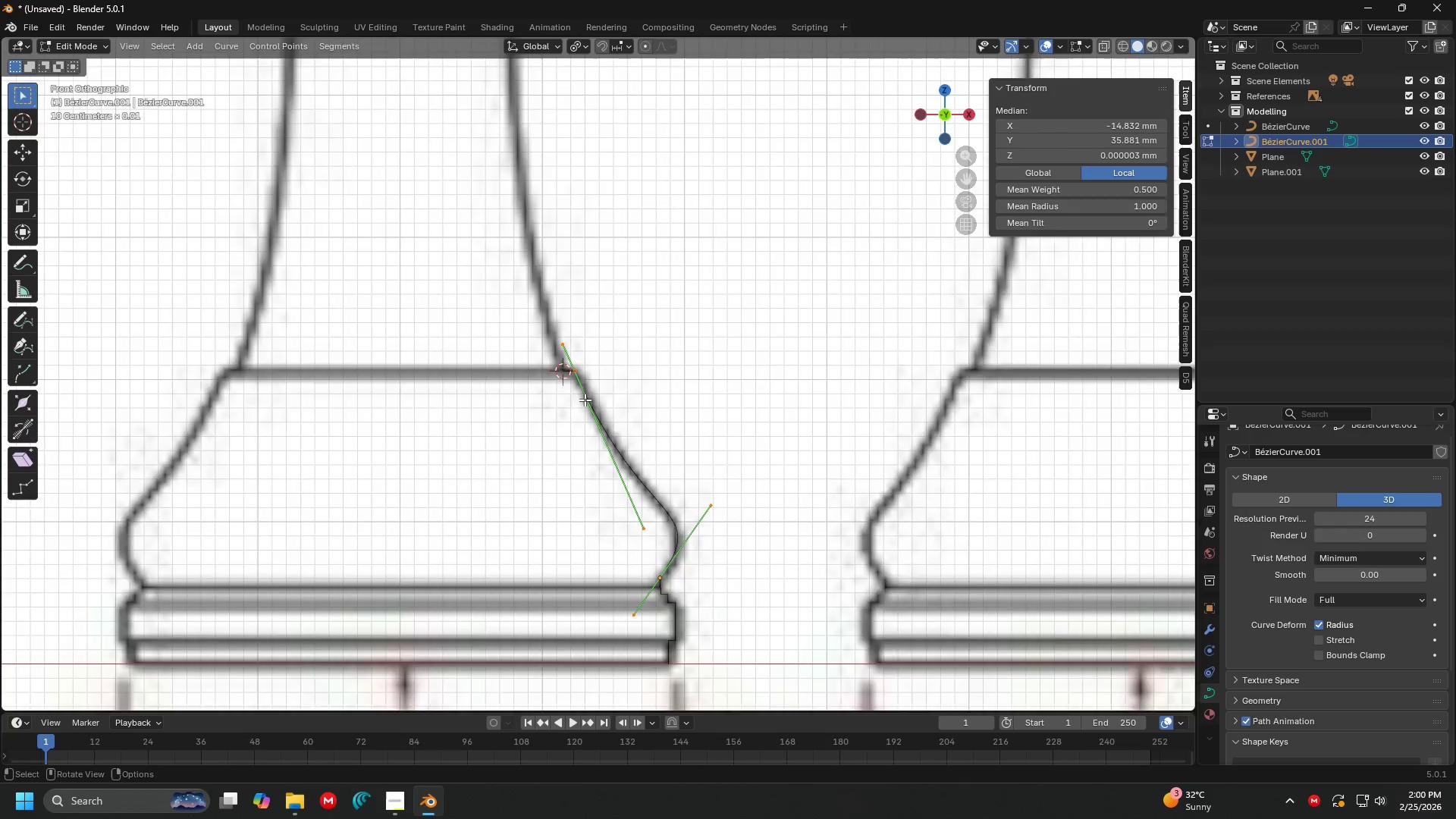 
scroll: coordinate [561, 387], scroll_direction: down, amount: 5.0
 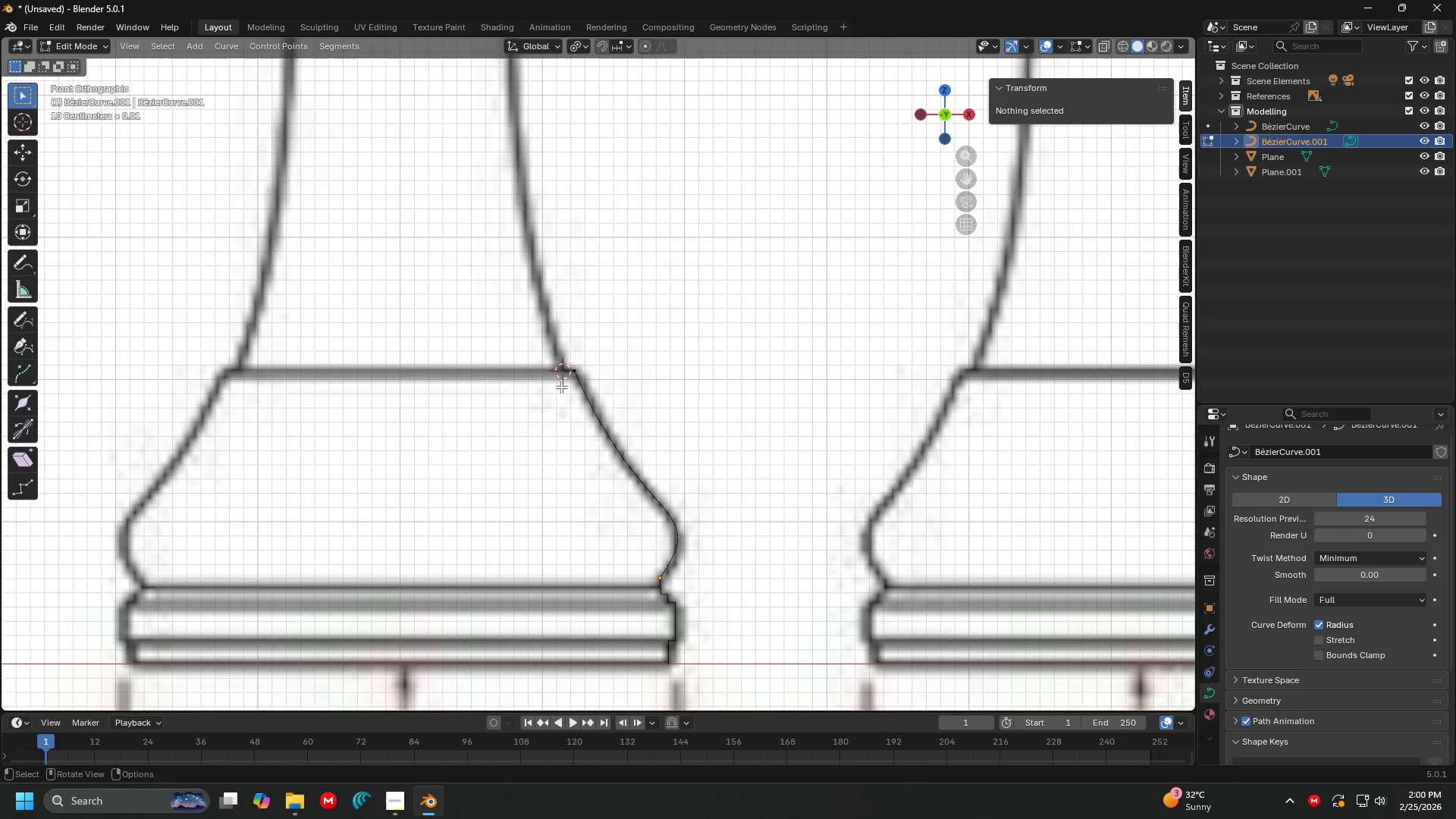 
scroll: coordinate [574, 378], scroll_direction: up, amount: 5.0
 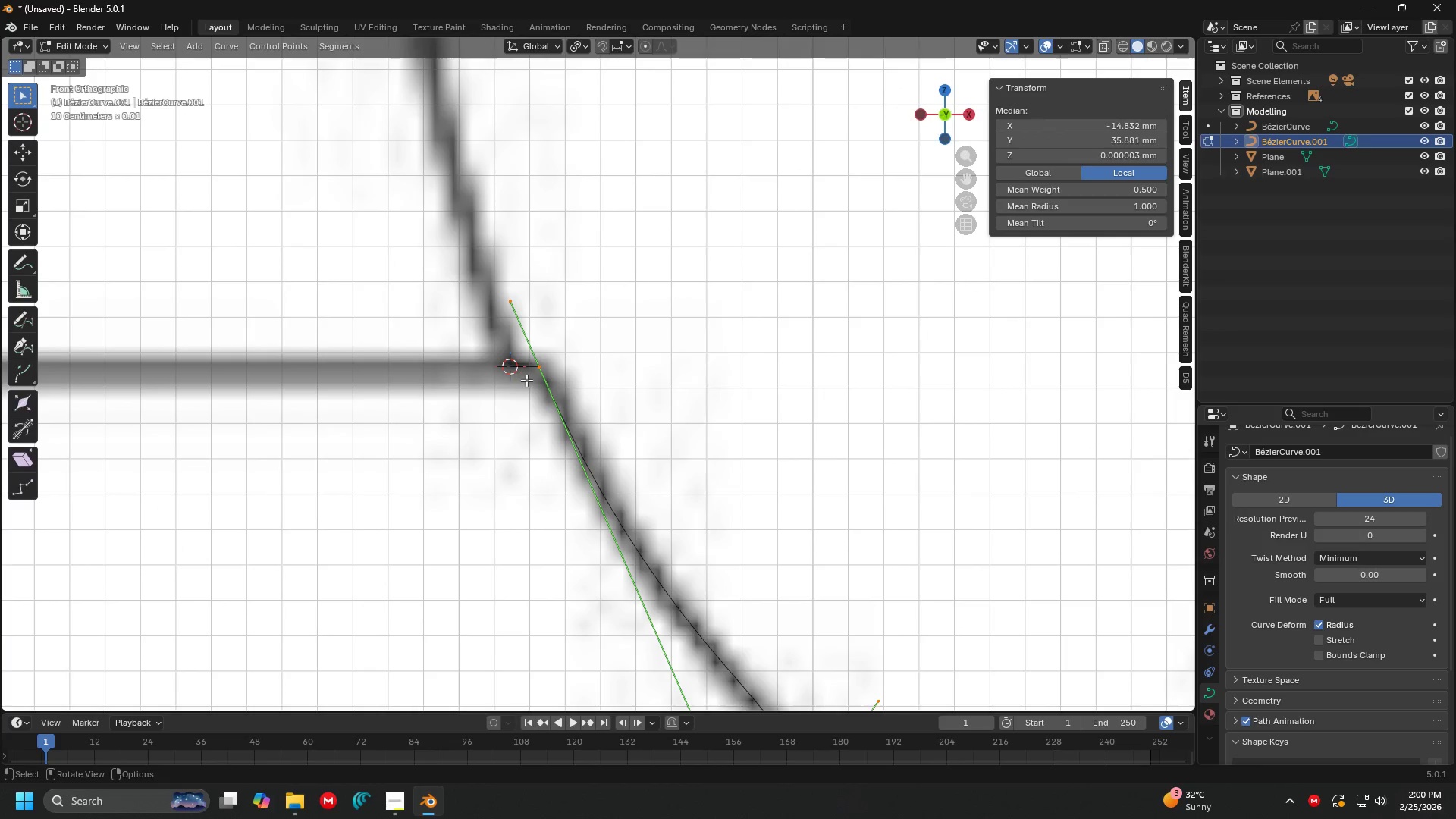 
hold_key(key=ShiftLeft, duration=0.34)
 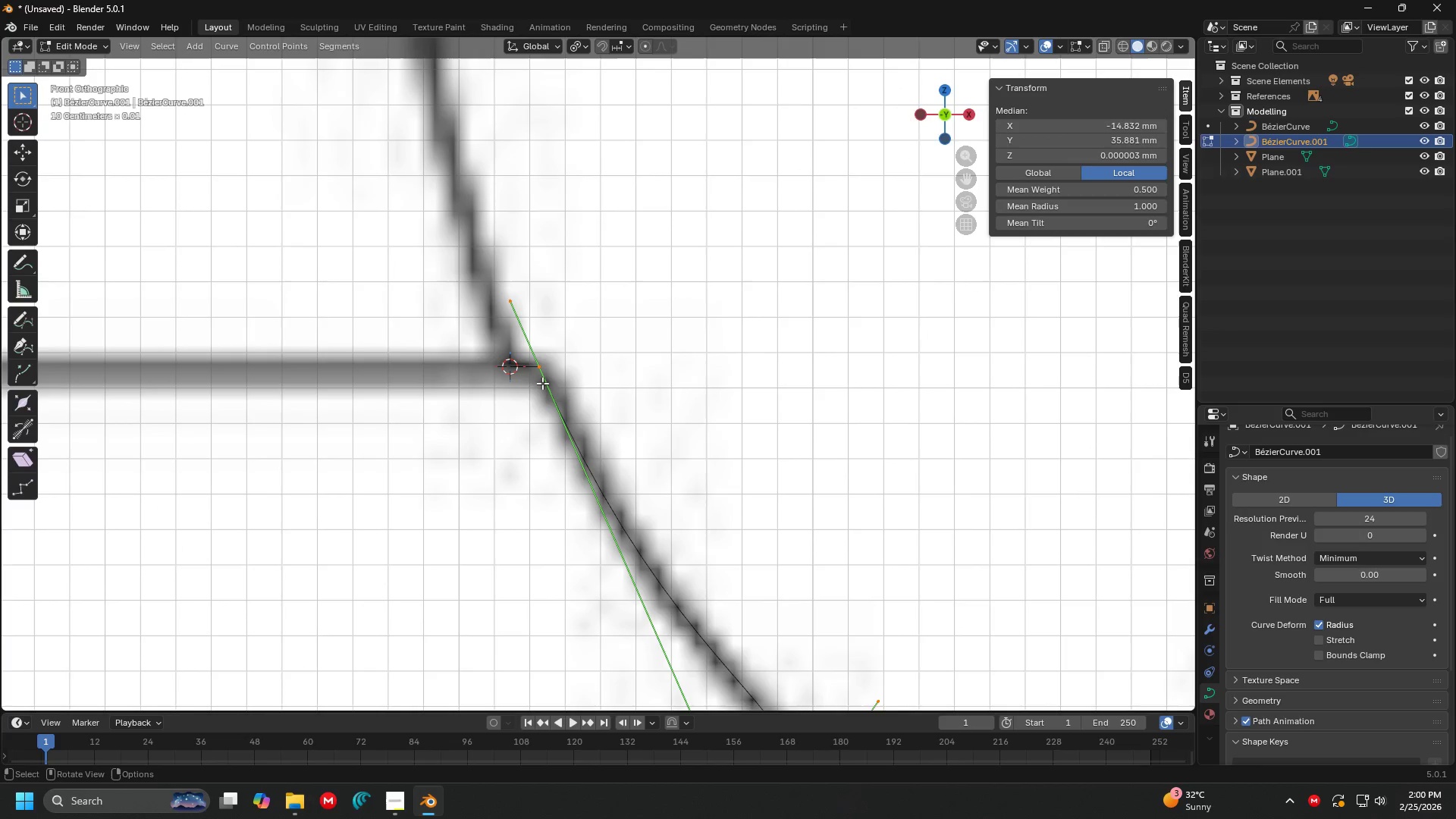 
left_click([543, 383])
 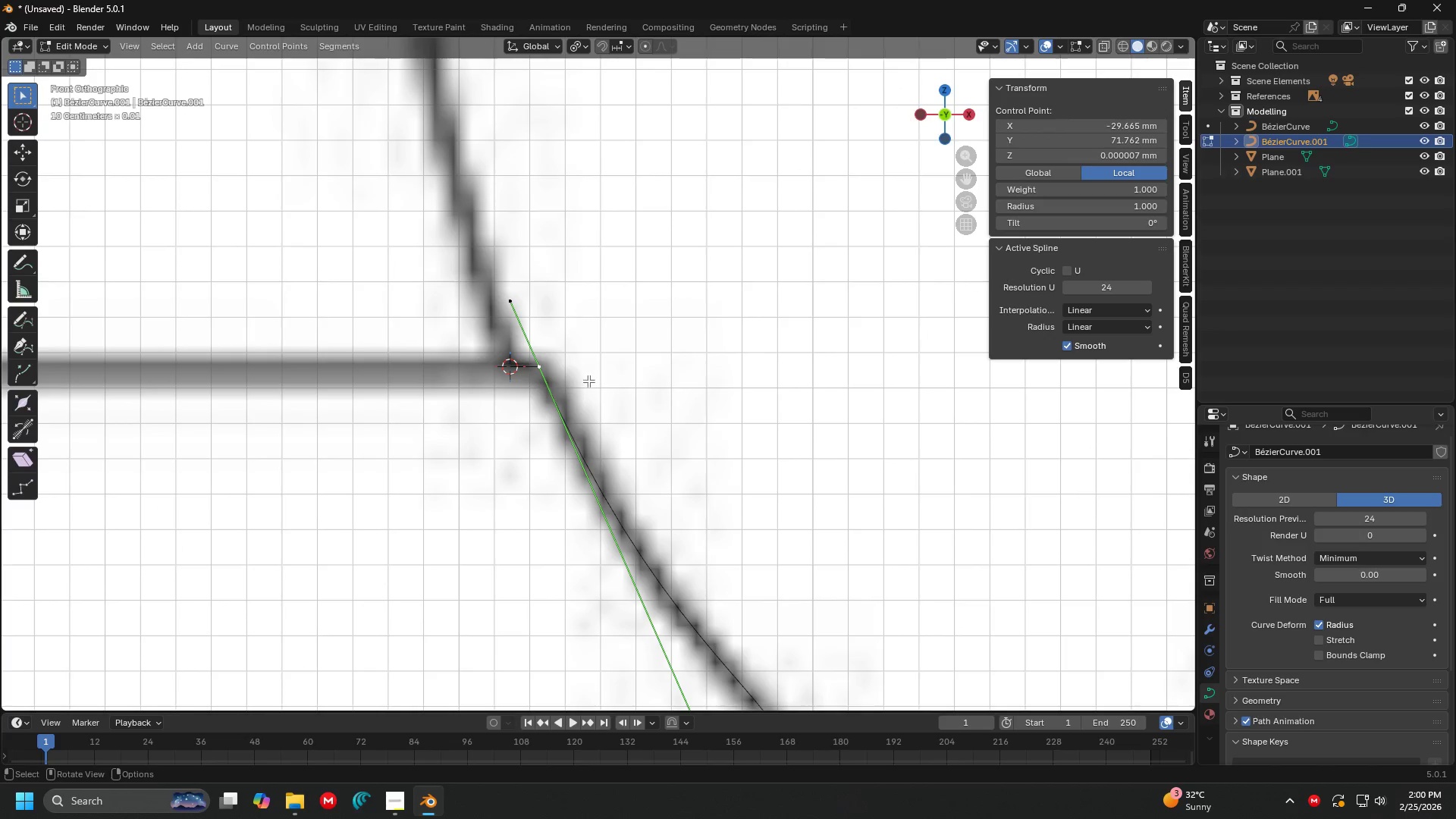 
hold_key(key=S, duration=1.53)
 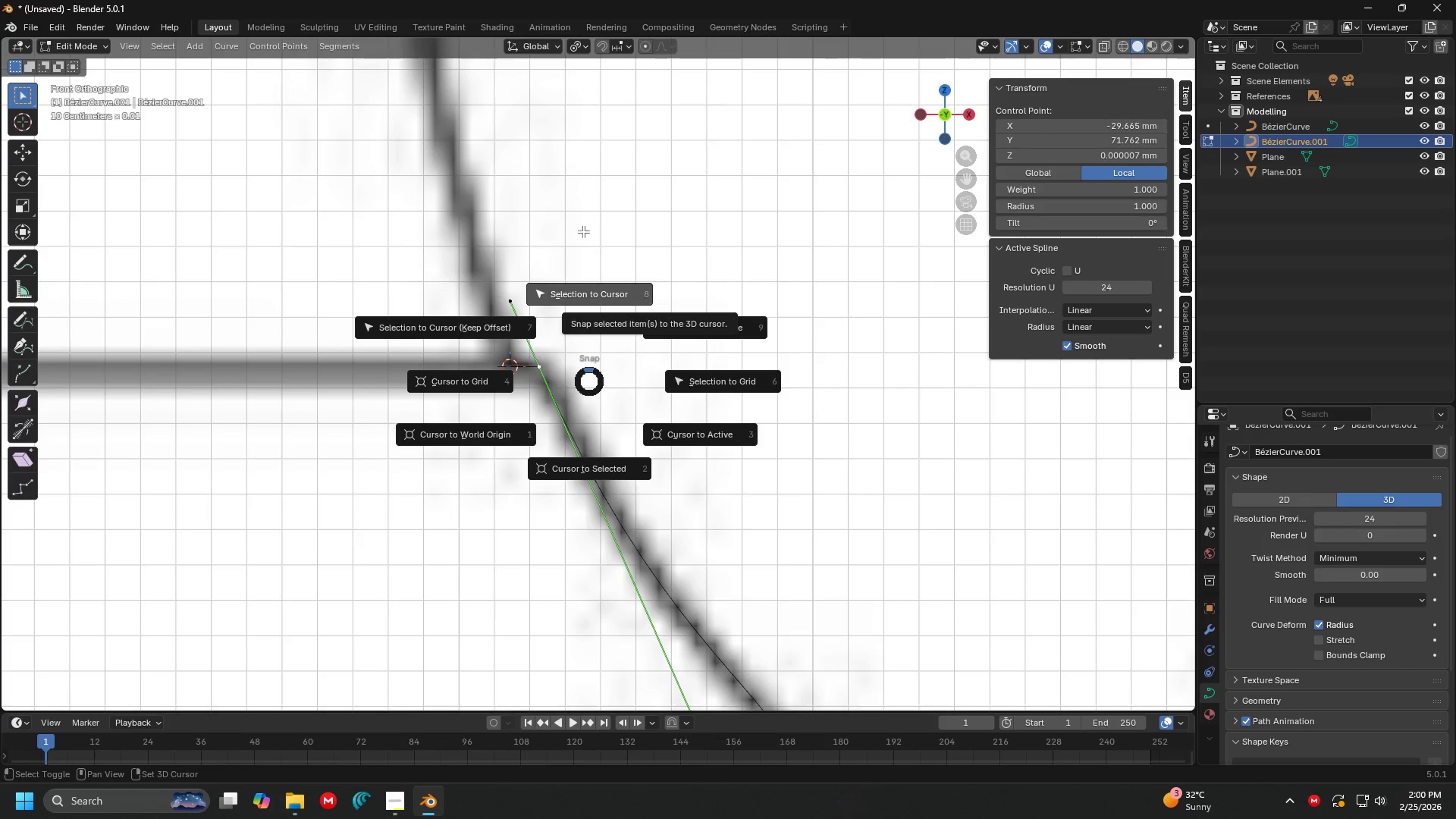 
type(SSS)
 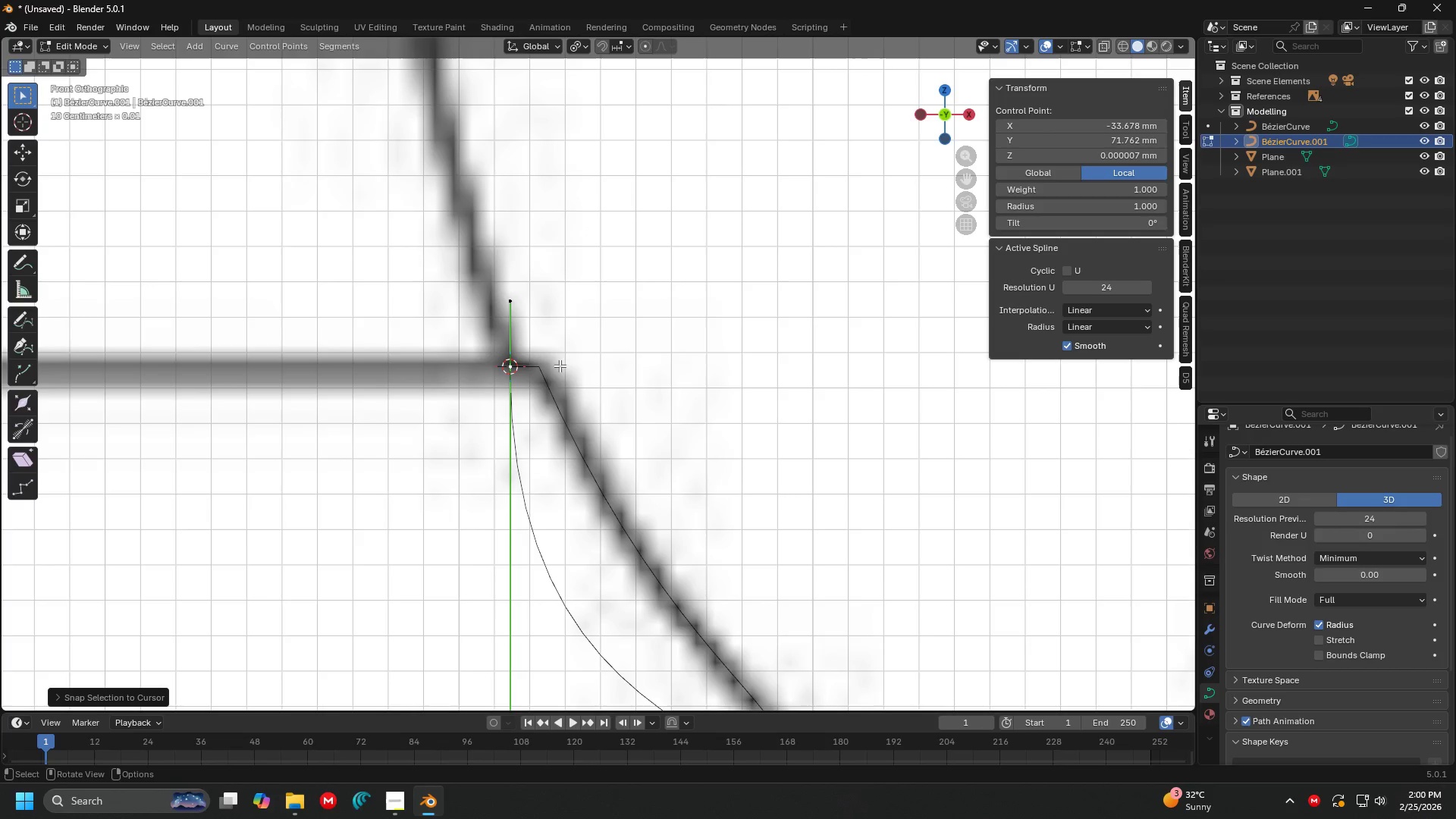 
hold_key(key=ShiftLeft, duration=0.31)
 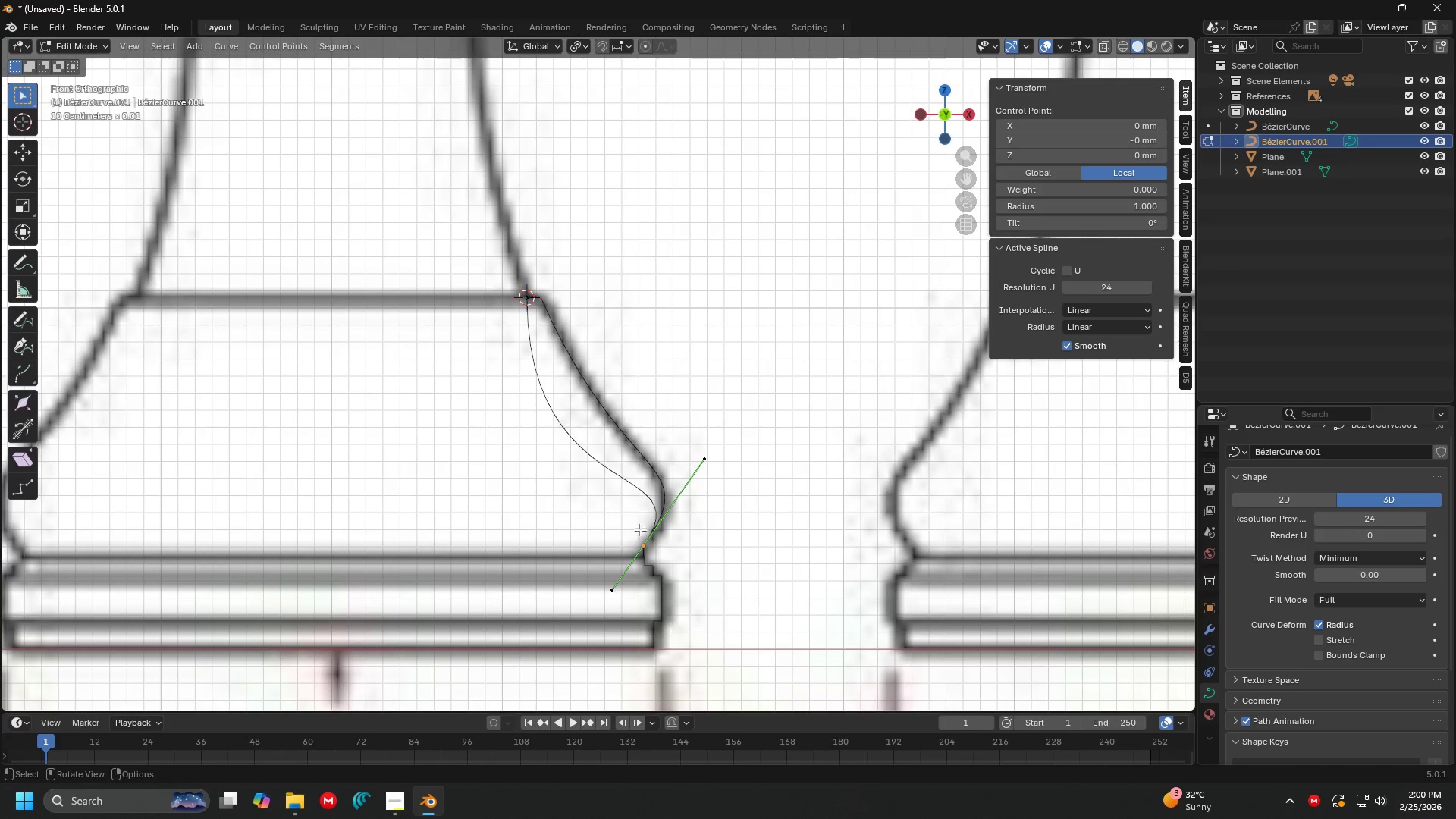 
scroll: coordinate [569, 421], scroll_direction: down, amount: 4.0
 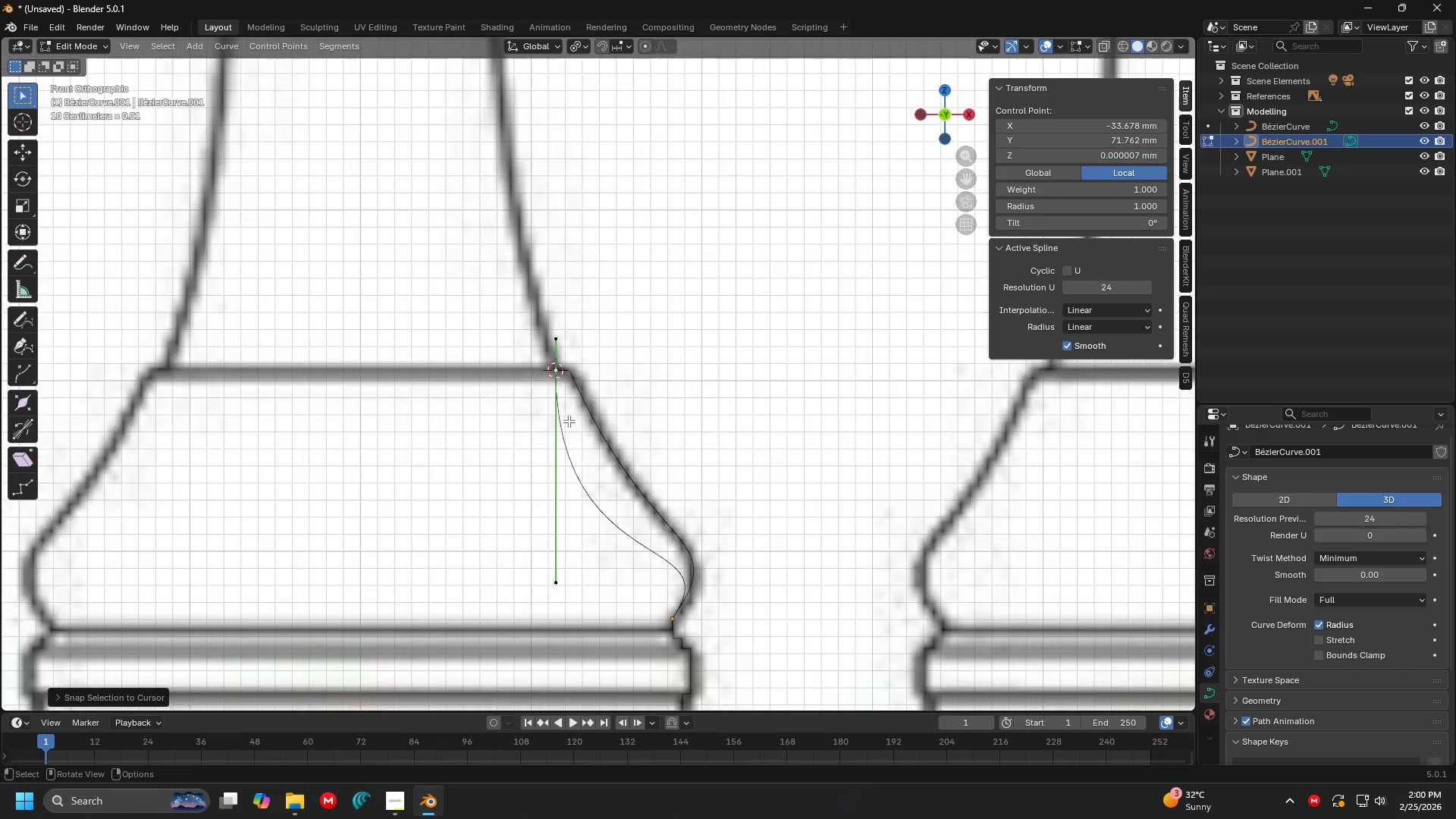 
key(G)
 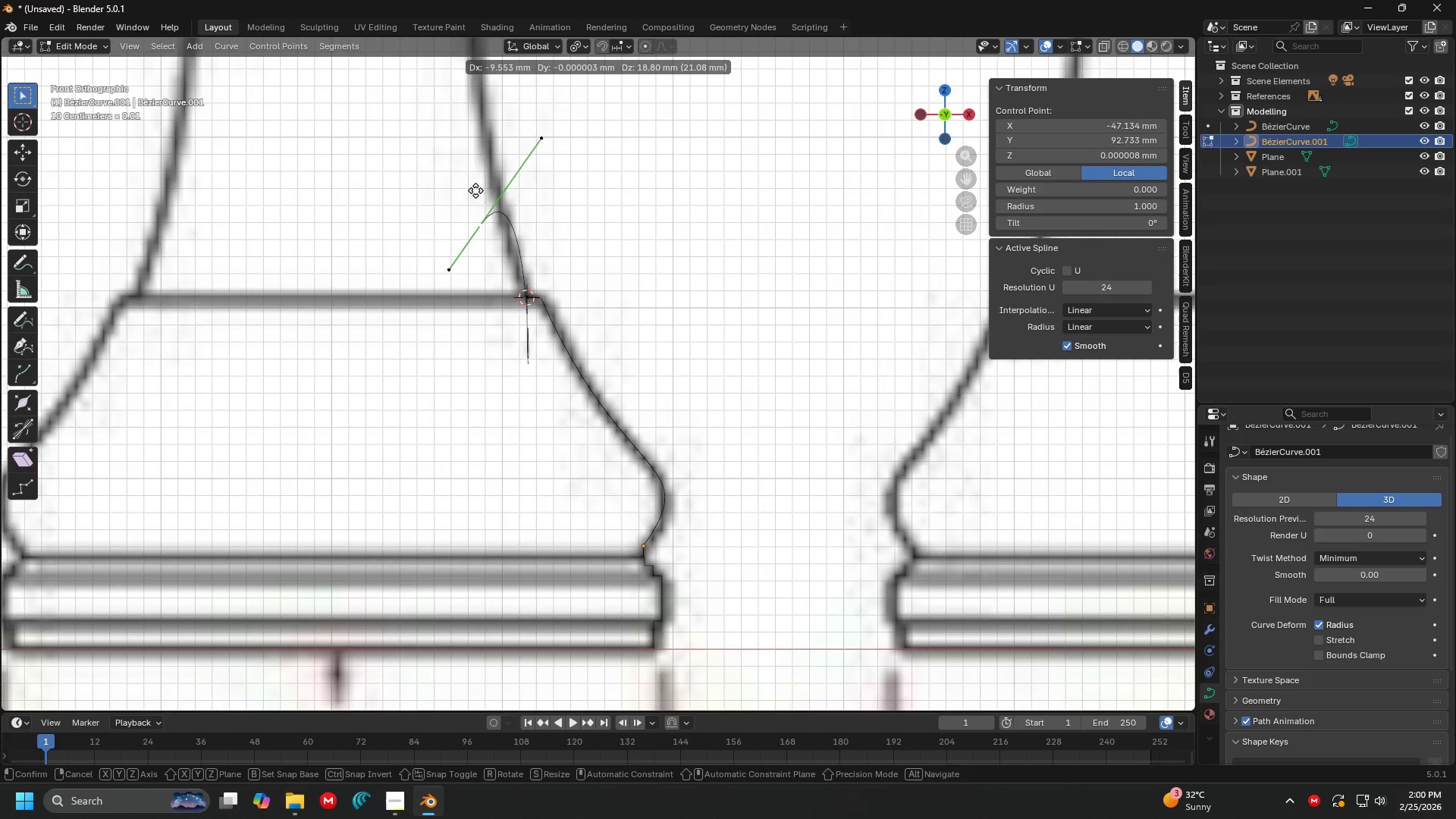 
left_click([453, 156])
 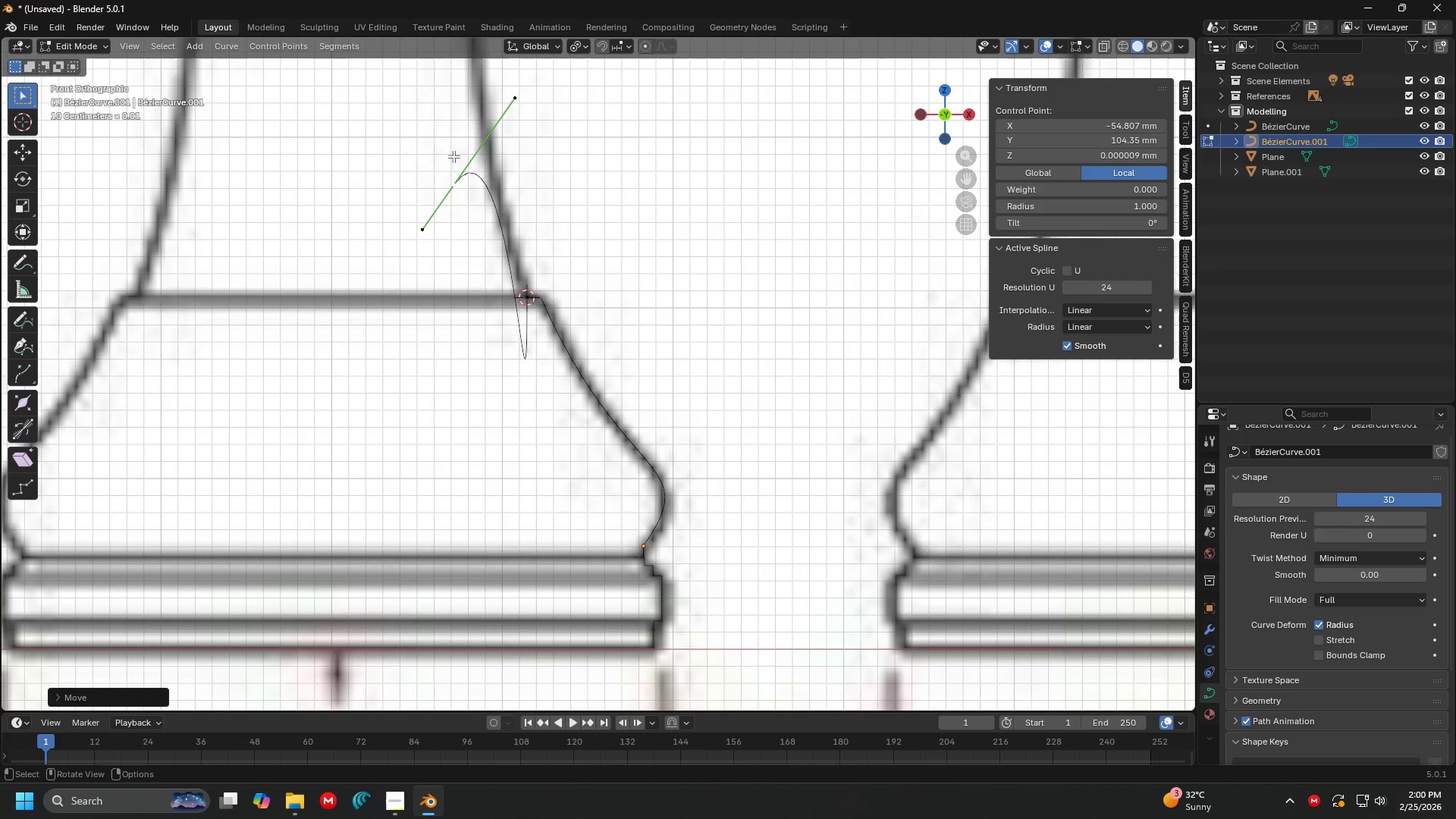 
hold_key(key=ShiftLeft, duration=0.36)
 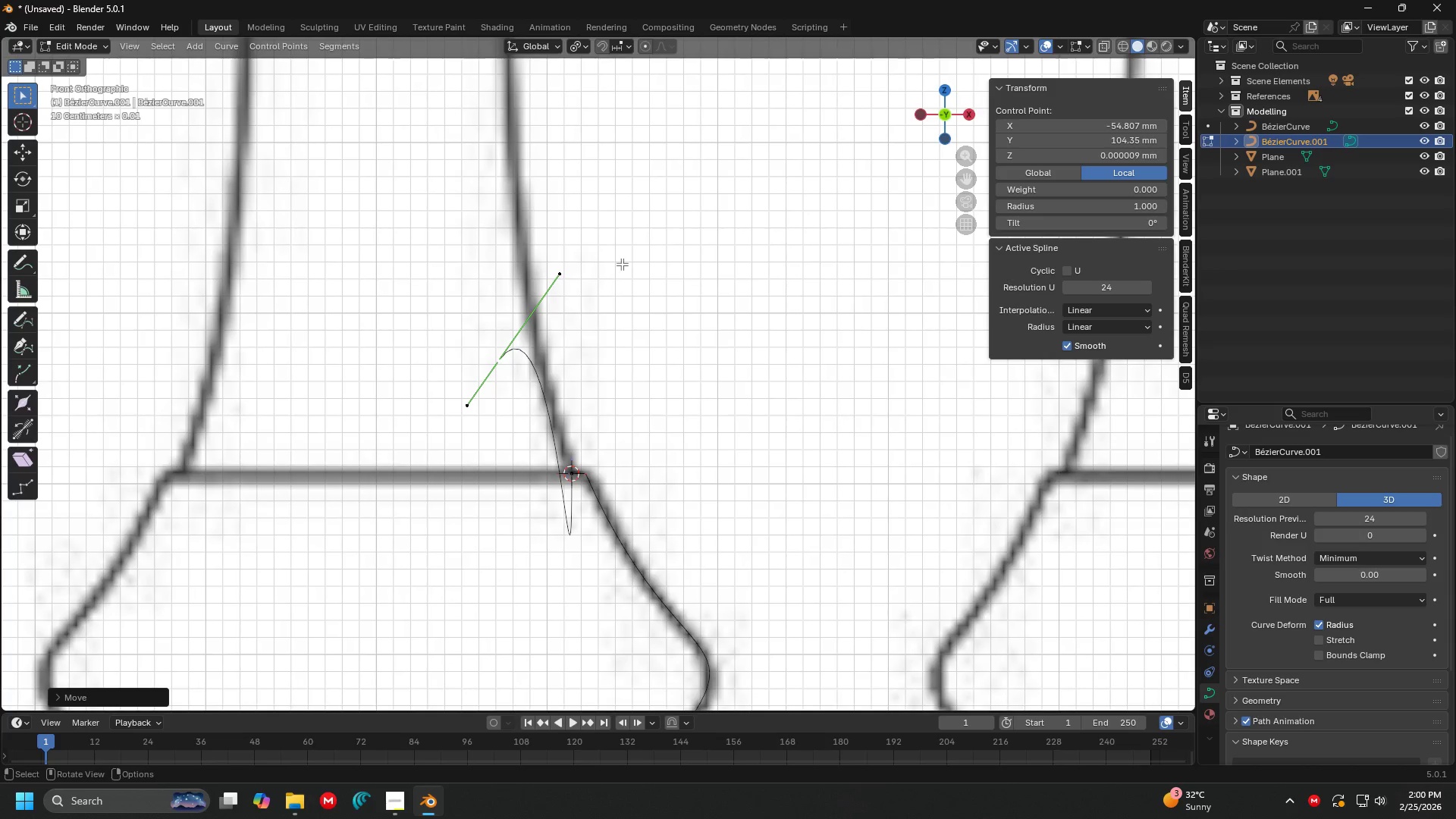 
key(R)
 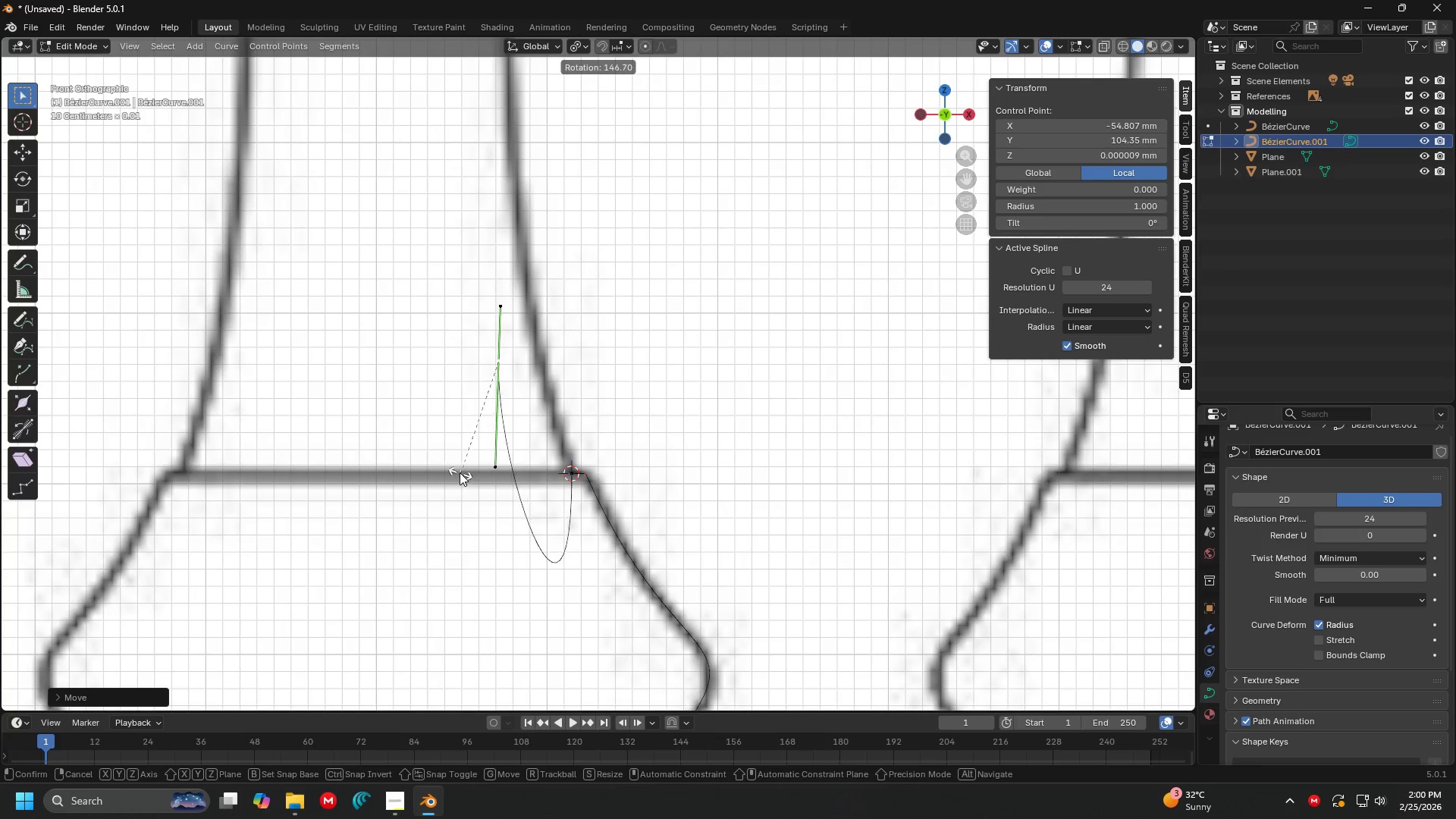 
left_click([436, 449])
 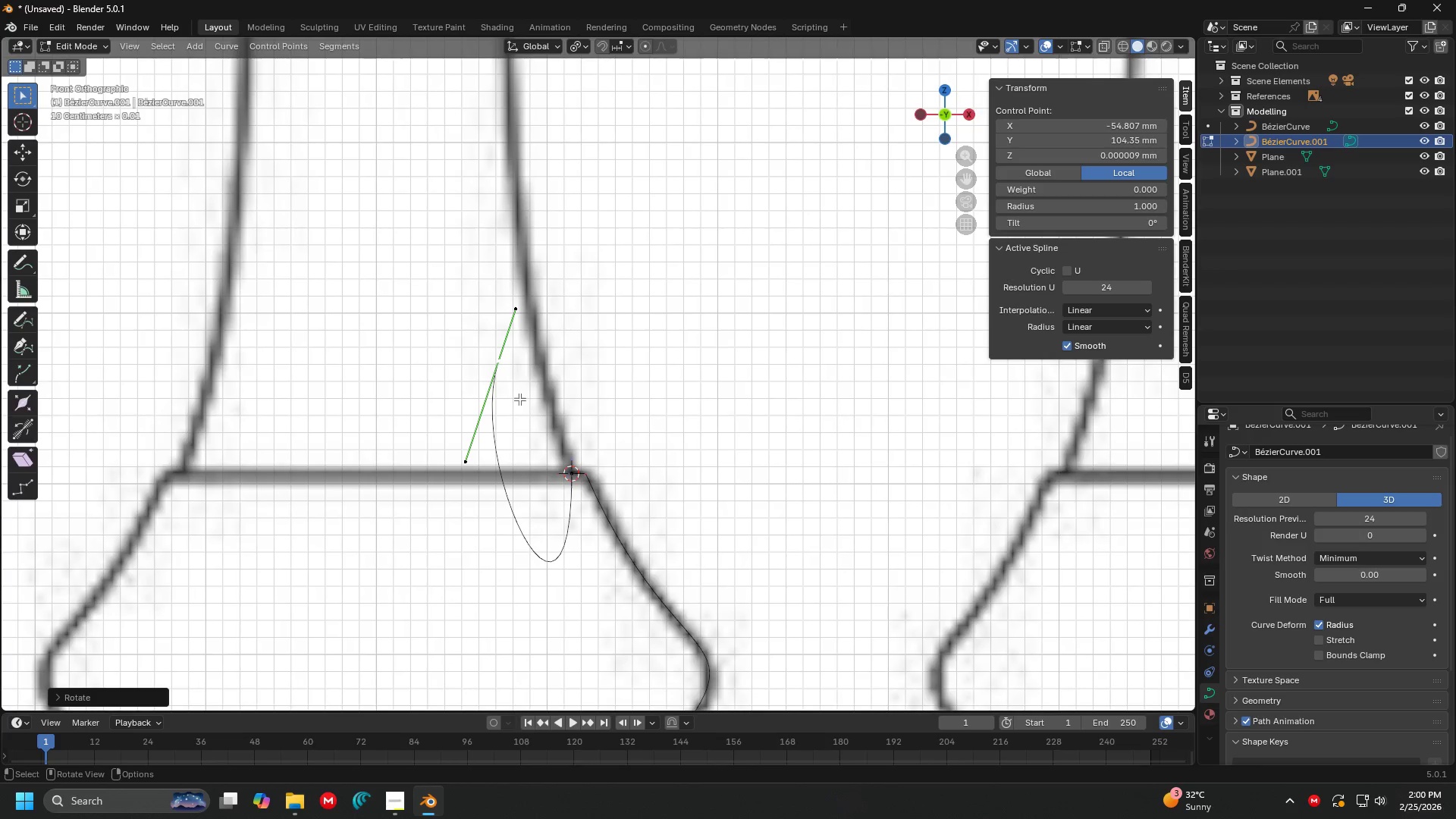 
key(G)
 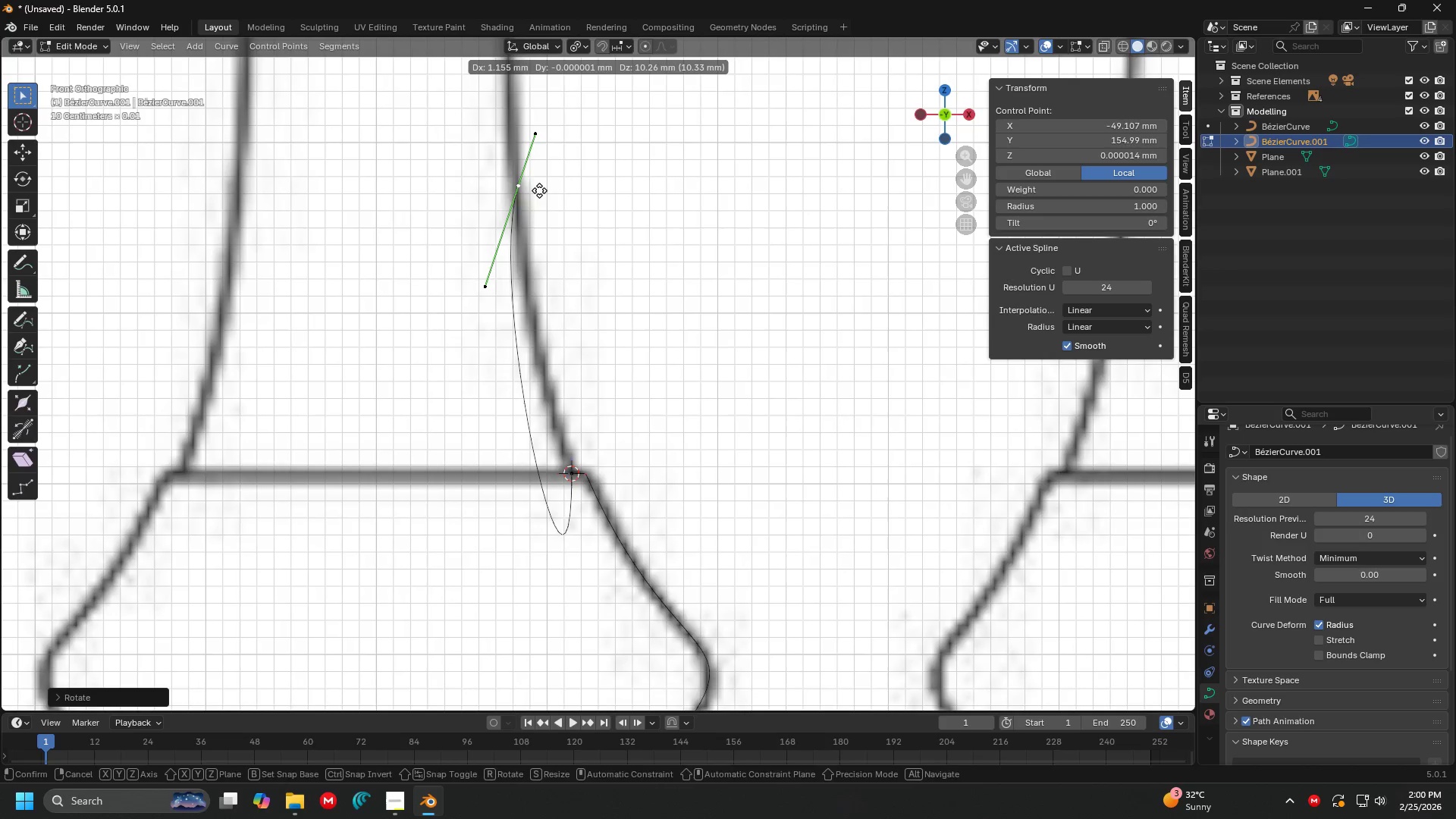 
left_click([536, 163])
 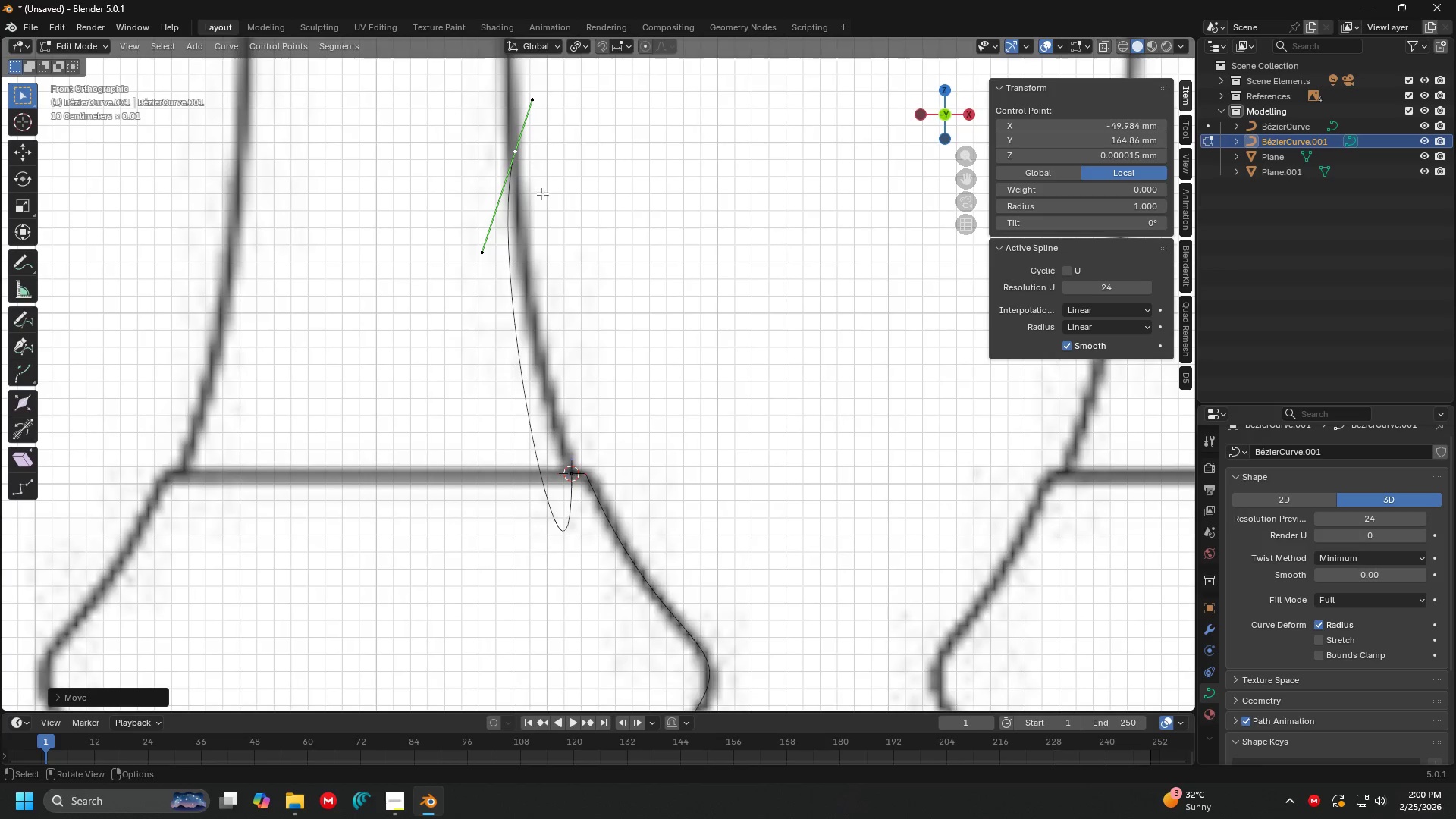 
key(Shift+ShiftLeft)
 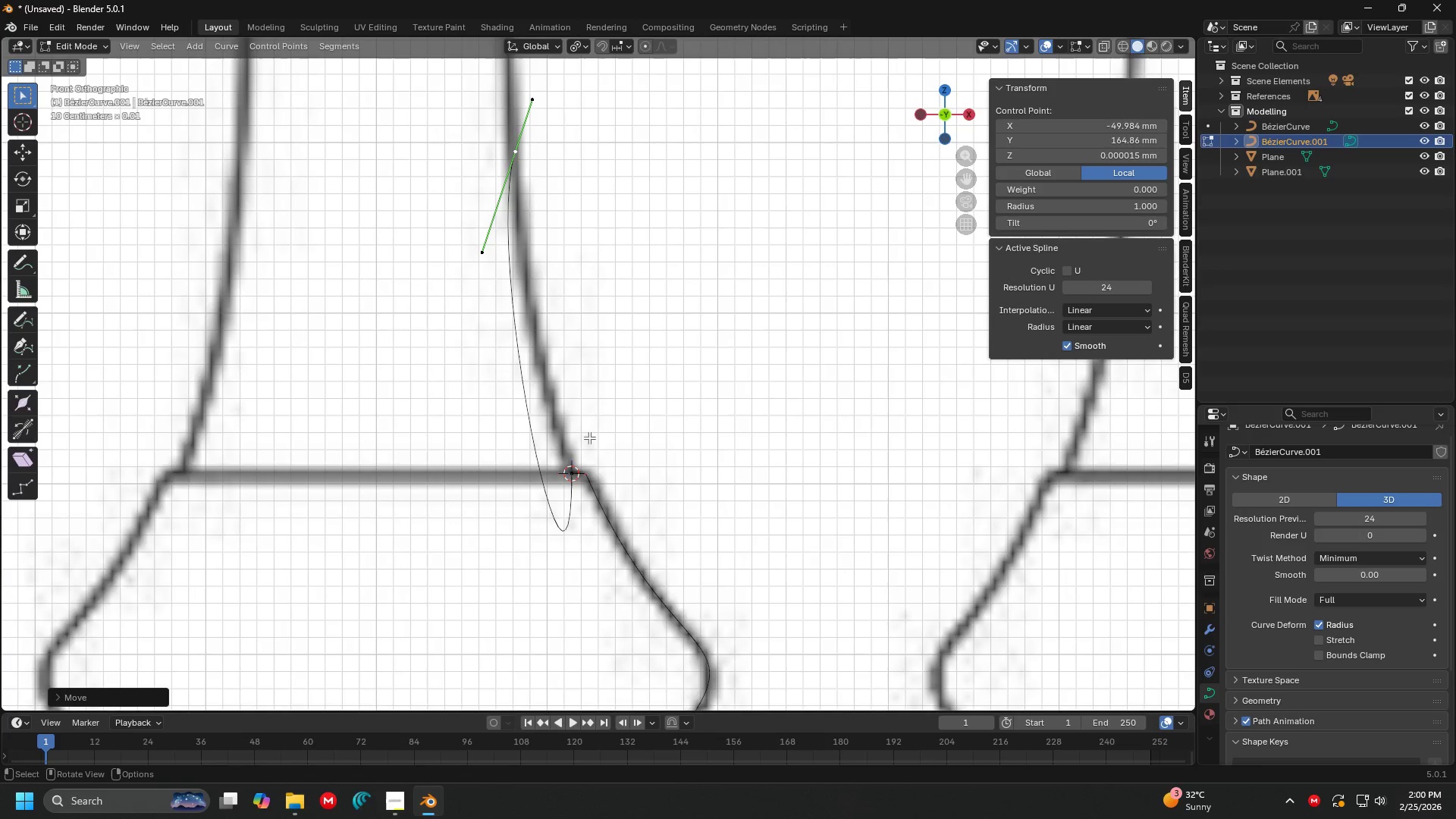 
left_click([576, 444])
 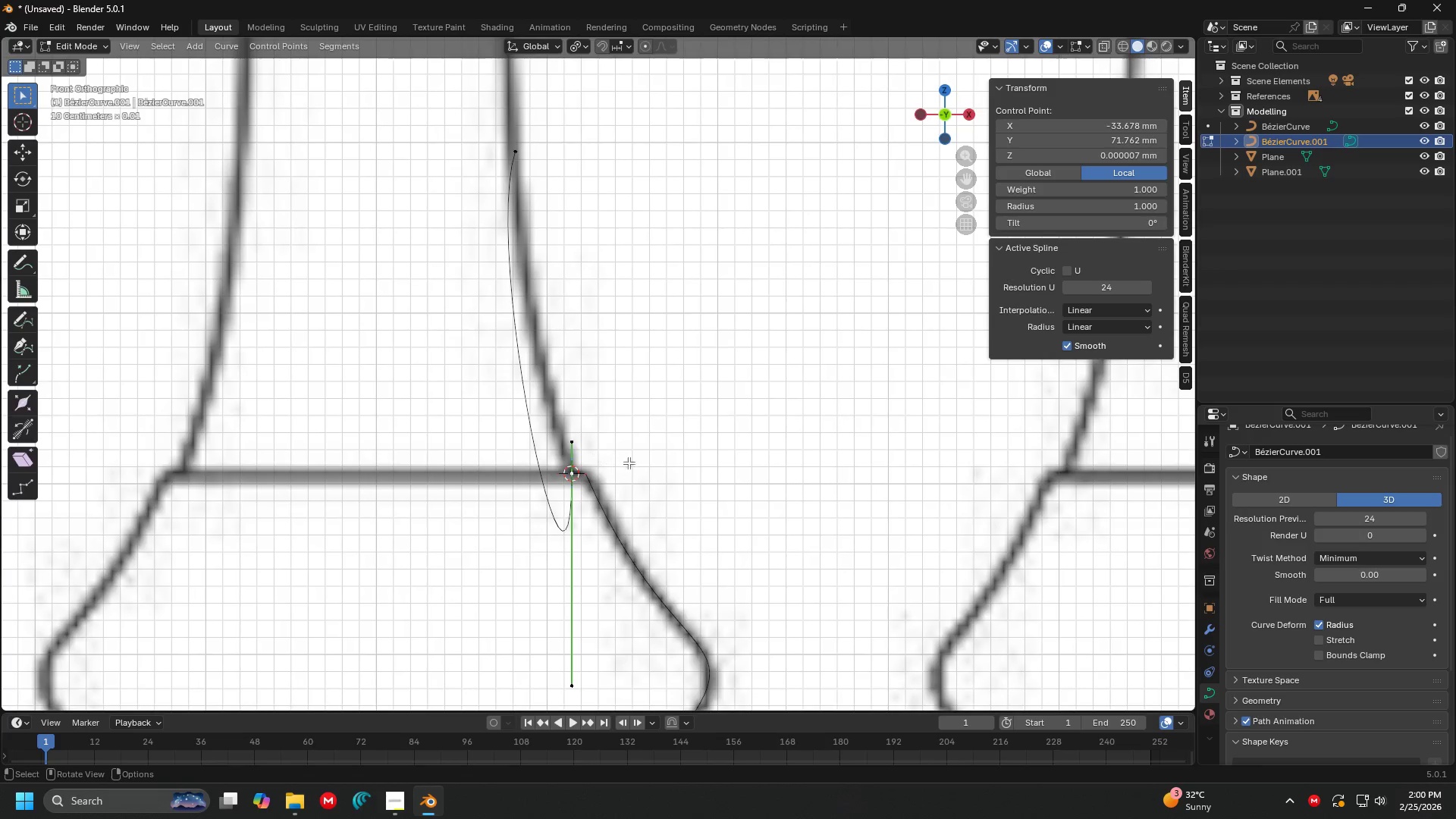 
key(R)
 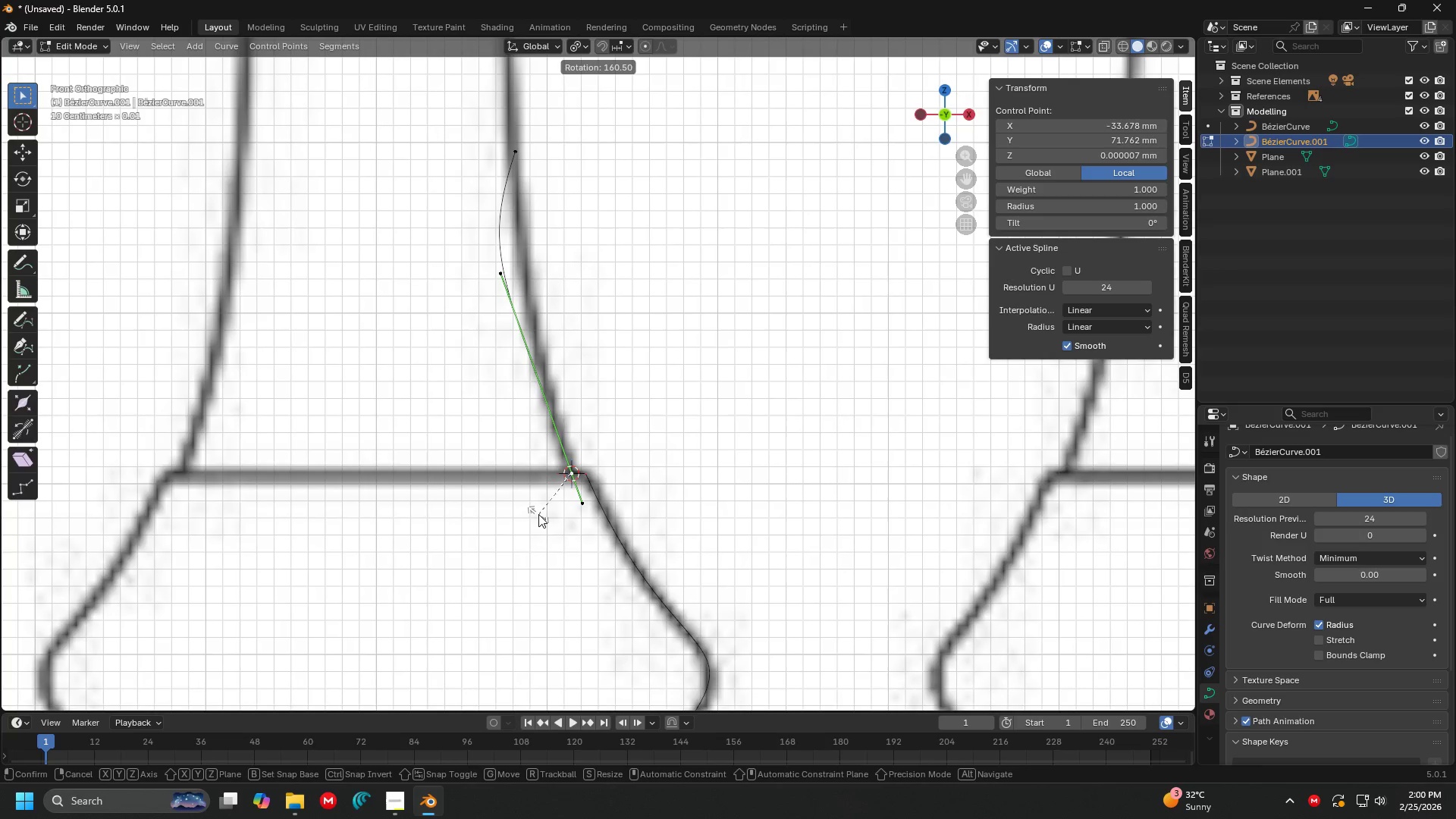 
hold_key(key=ShiftLeft, duration=0.33)
 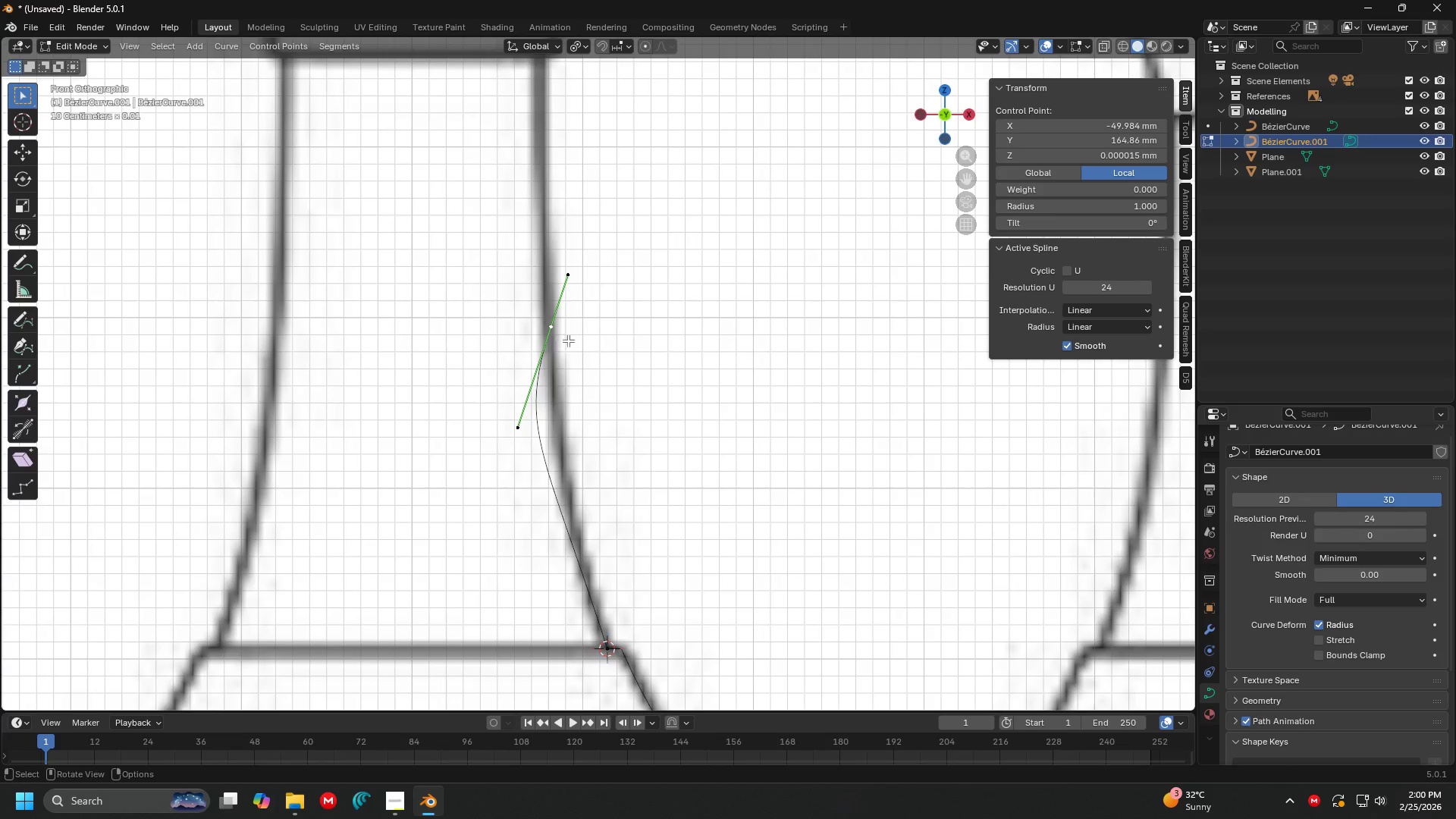 
key(G)
 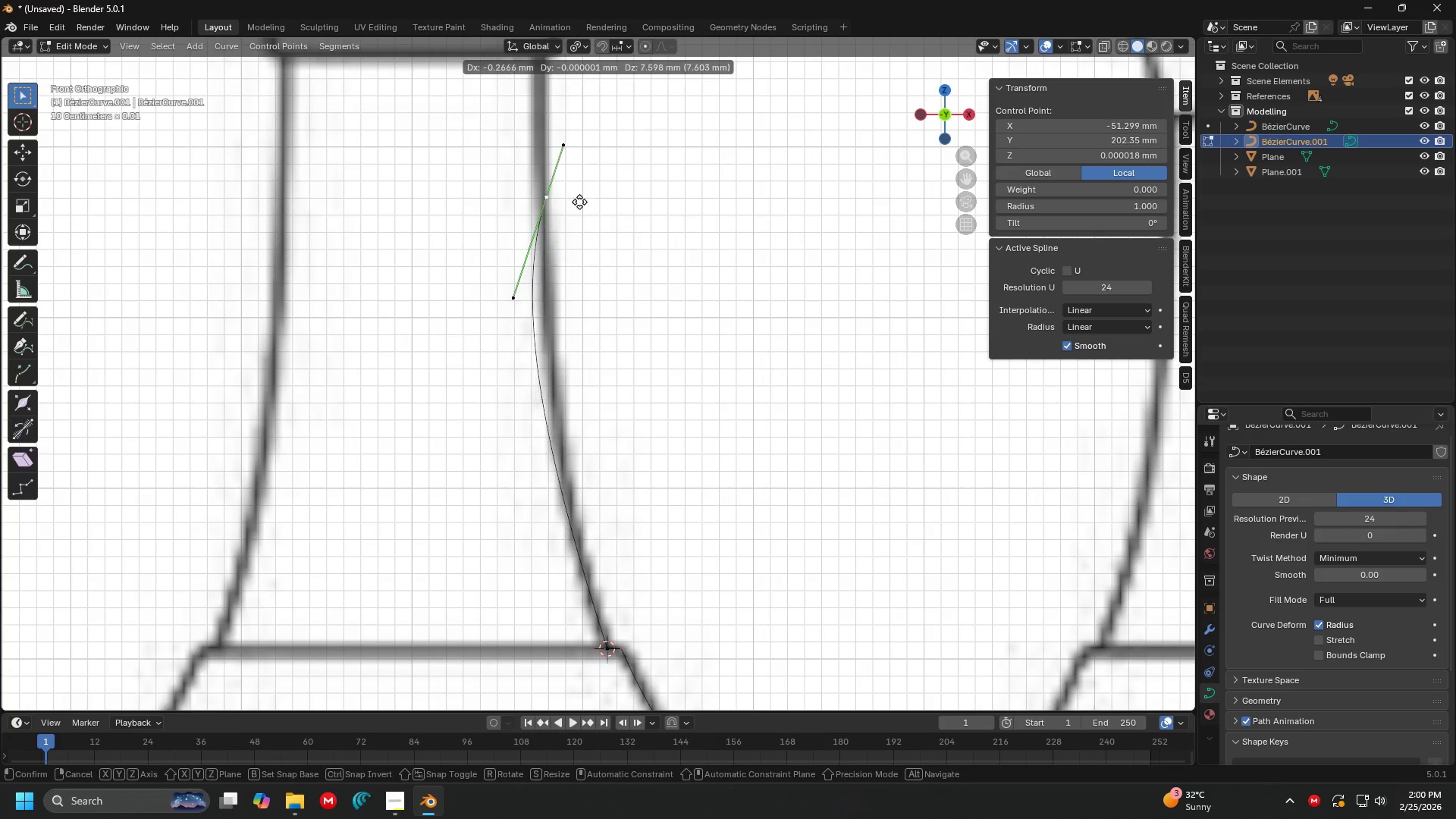 
left_click([578, 193])
 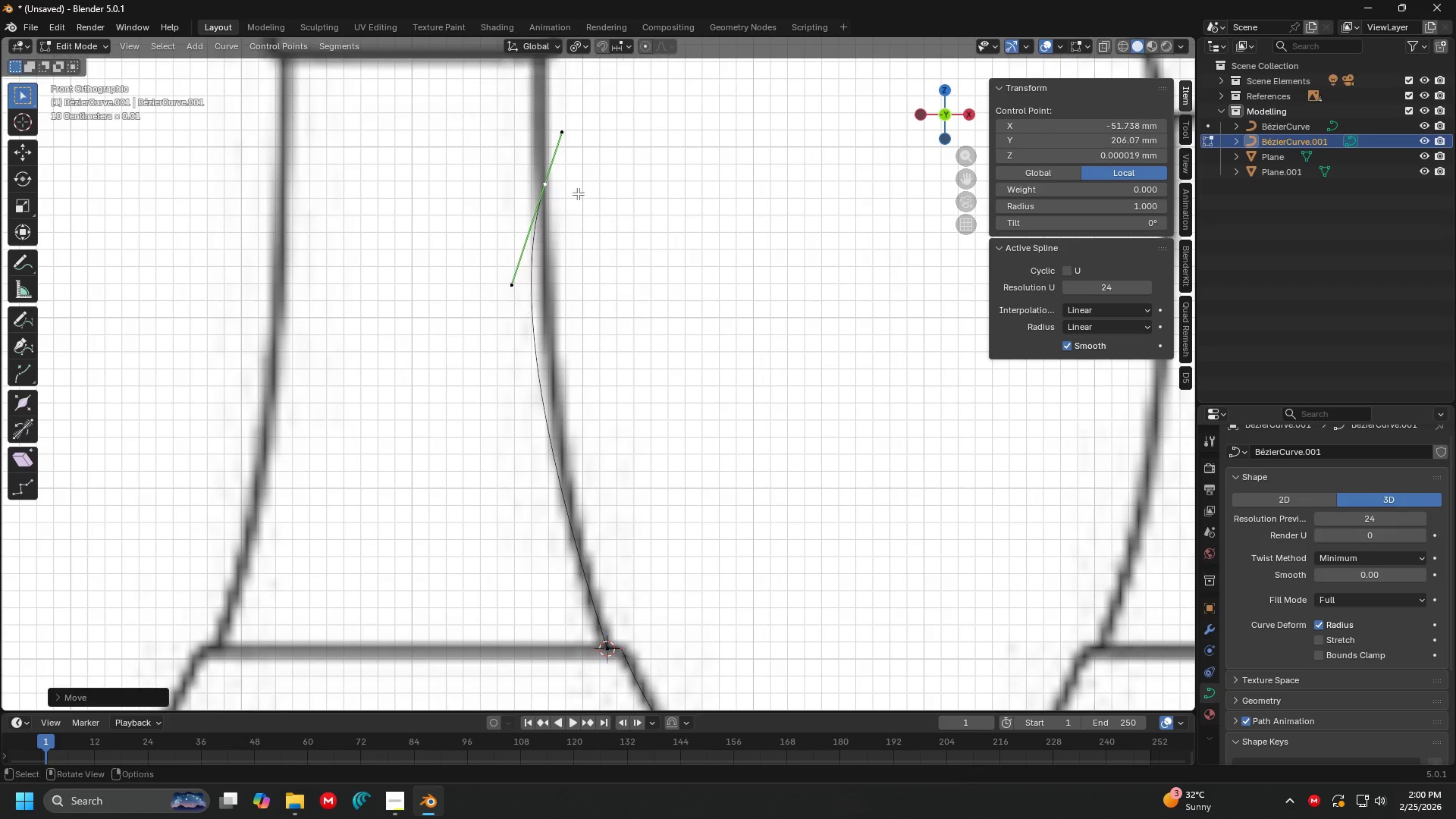 
hold_key(key=ShiftLeft, duration=0.31)
 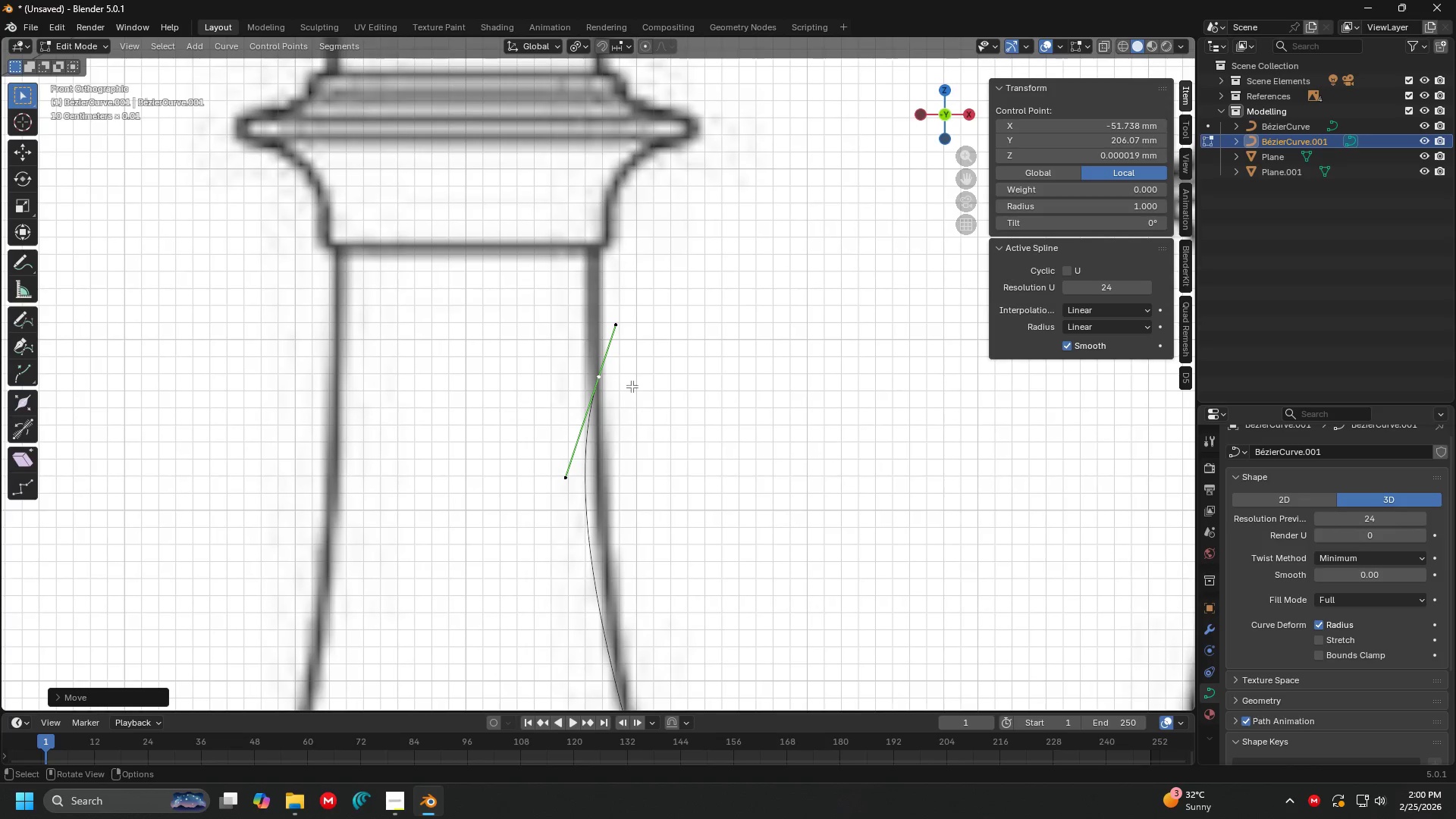 
key(G)
 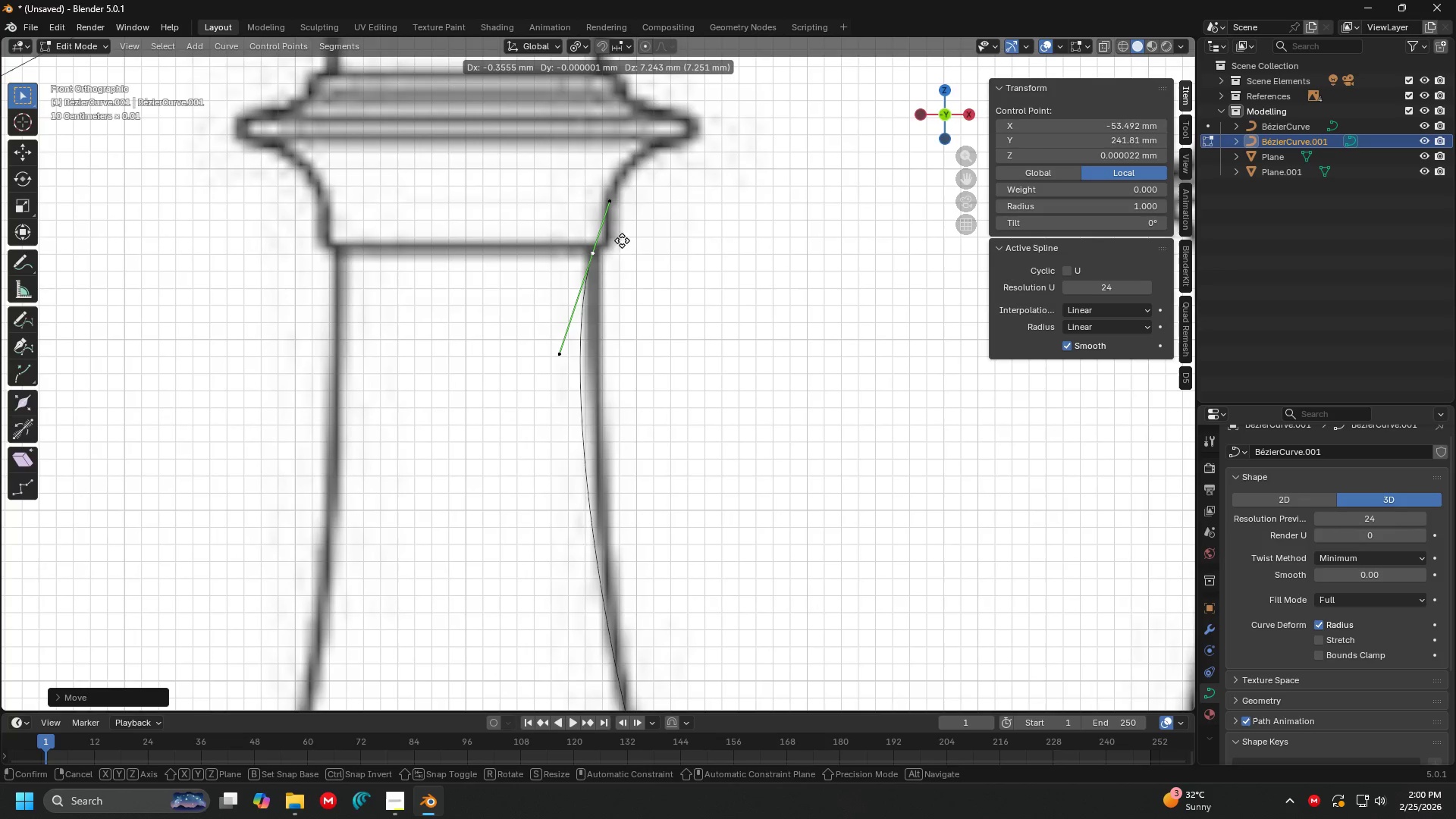 
left_click([624, 235])
 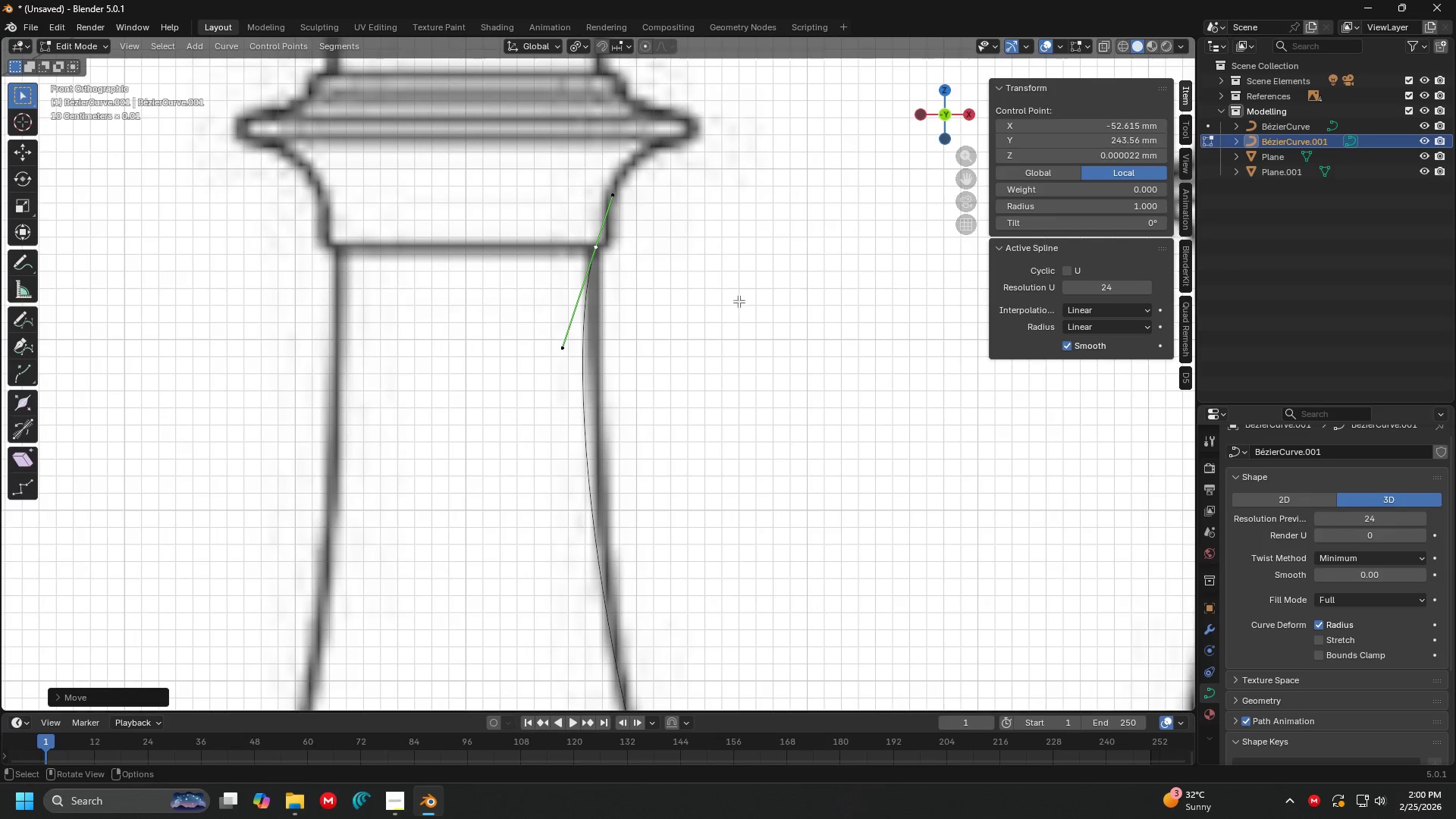 
key(R)
 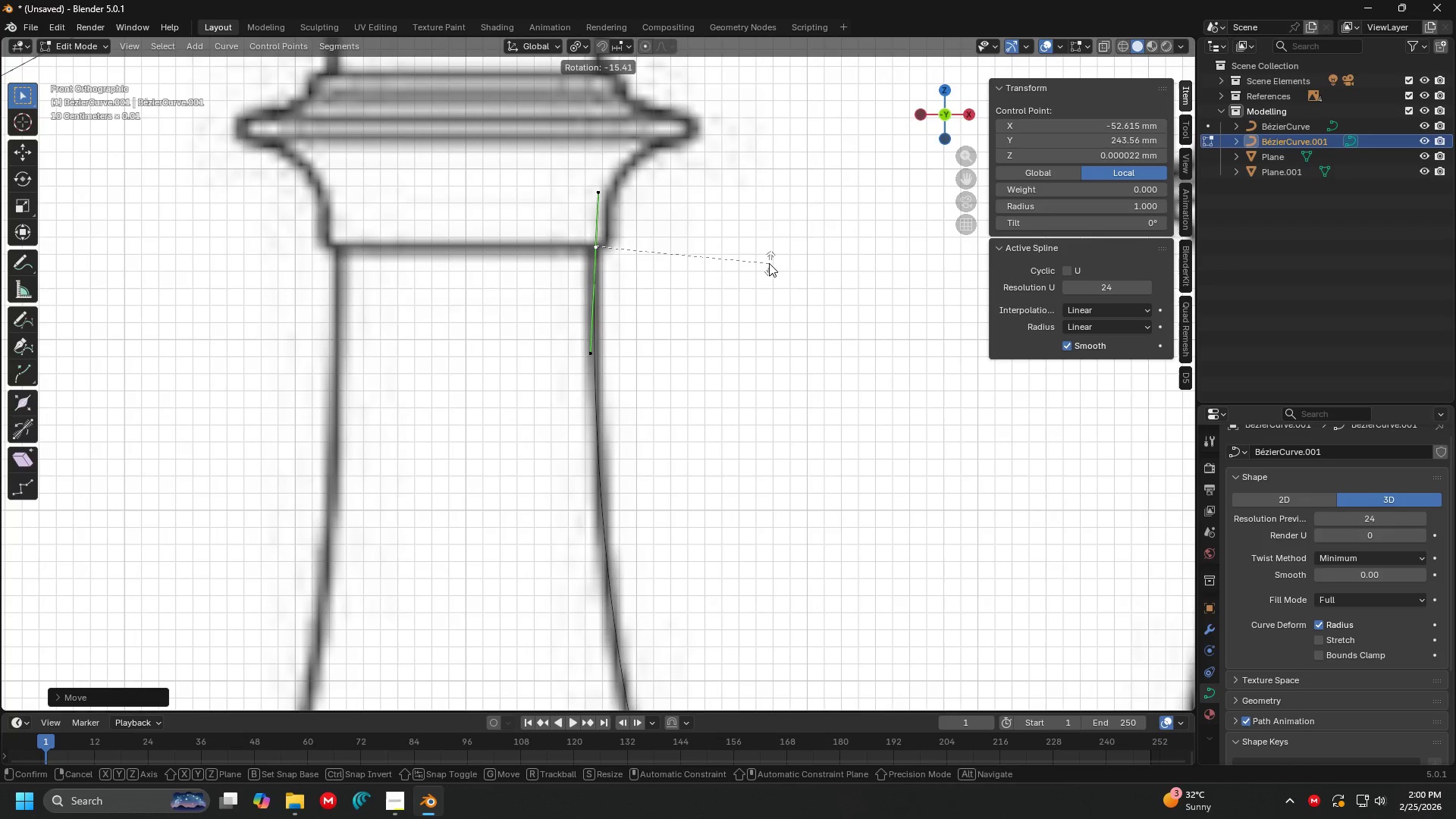 
left_click([770, 263])
 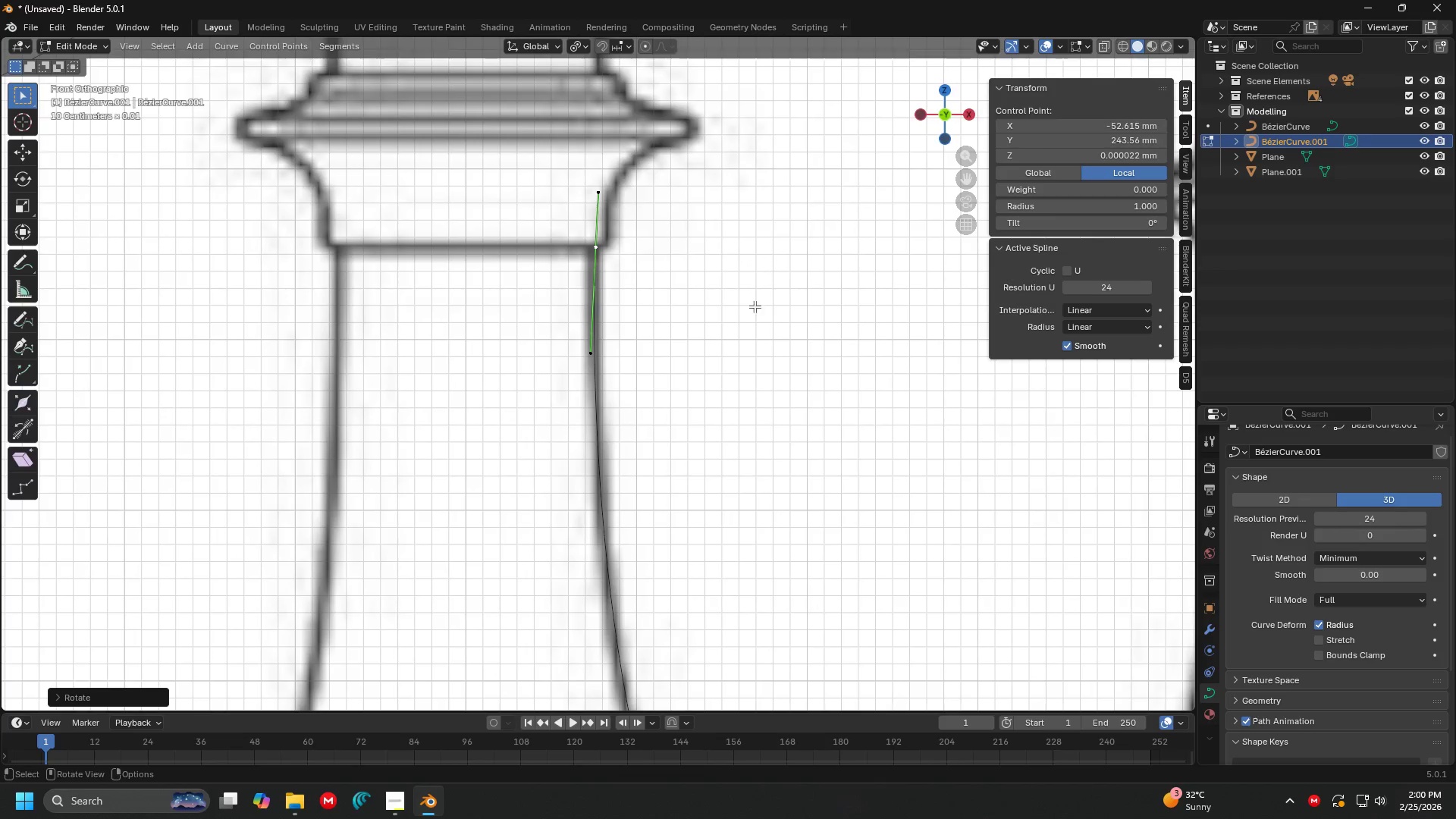 
hold_key(key=ShiftLeft, duration=0.39)
 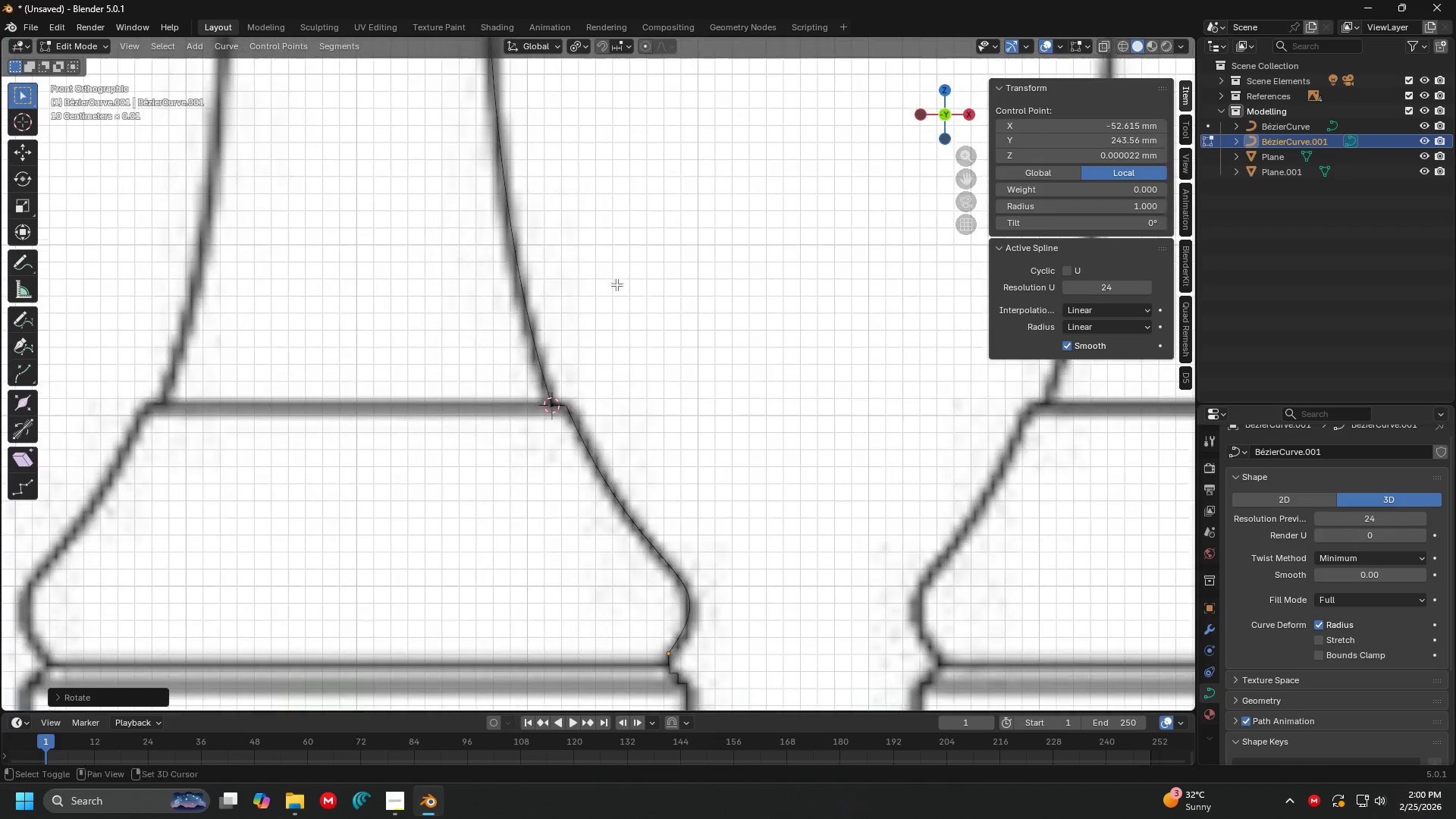 
key(Shift+ShiftLeft)
 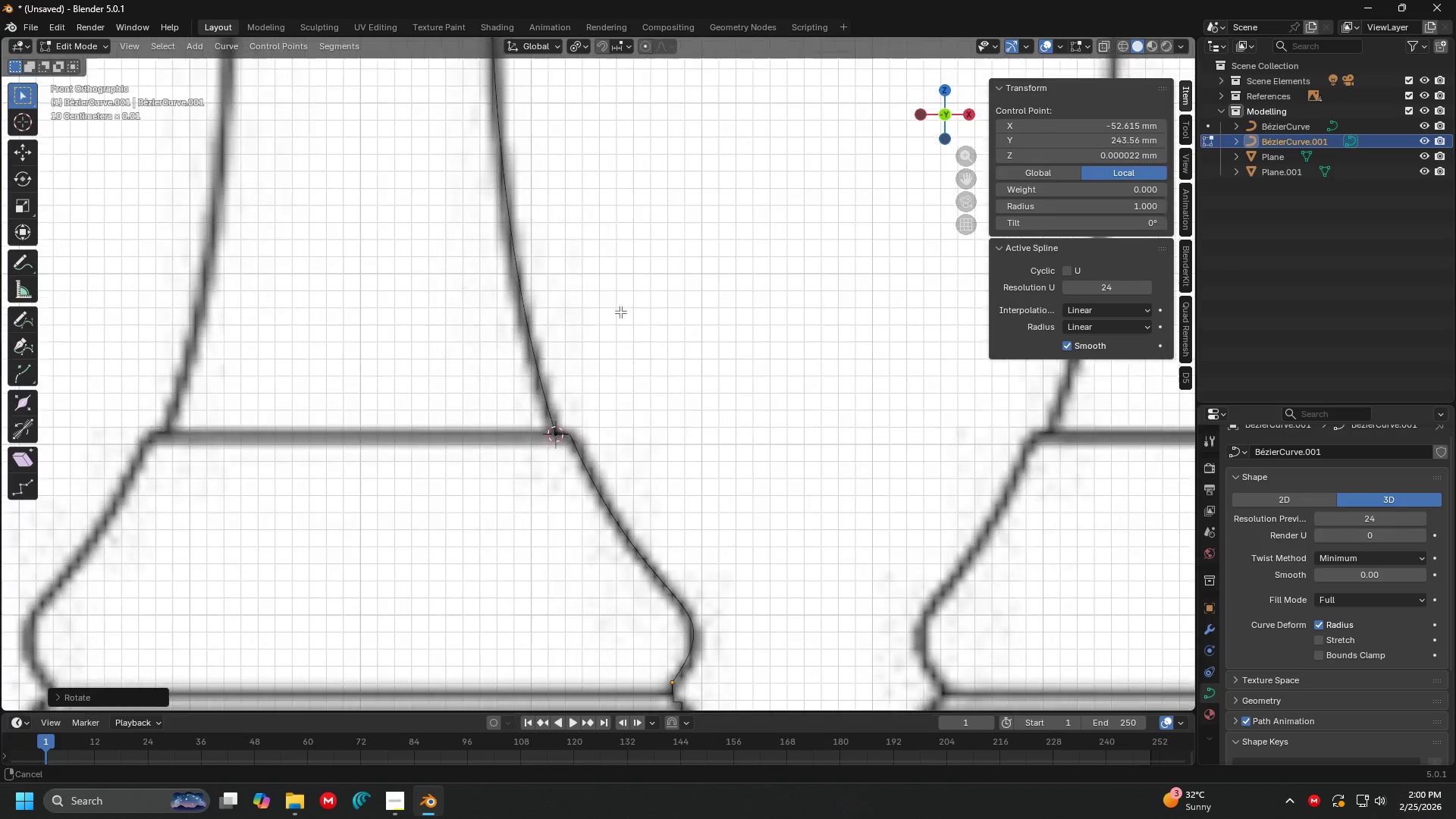 
scroll: coordinate [619, 216], scroll_direction: none, amount: 0.0
 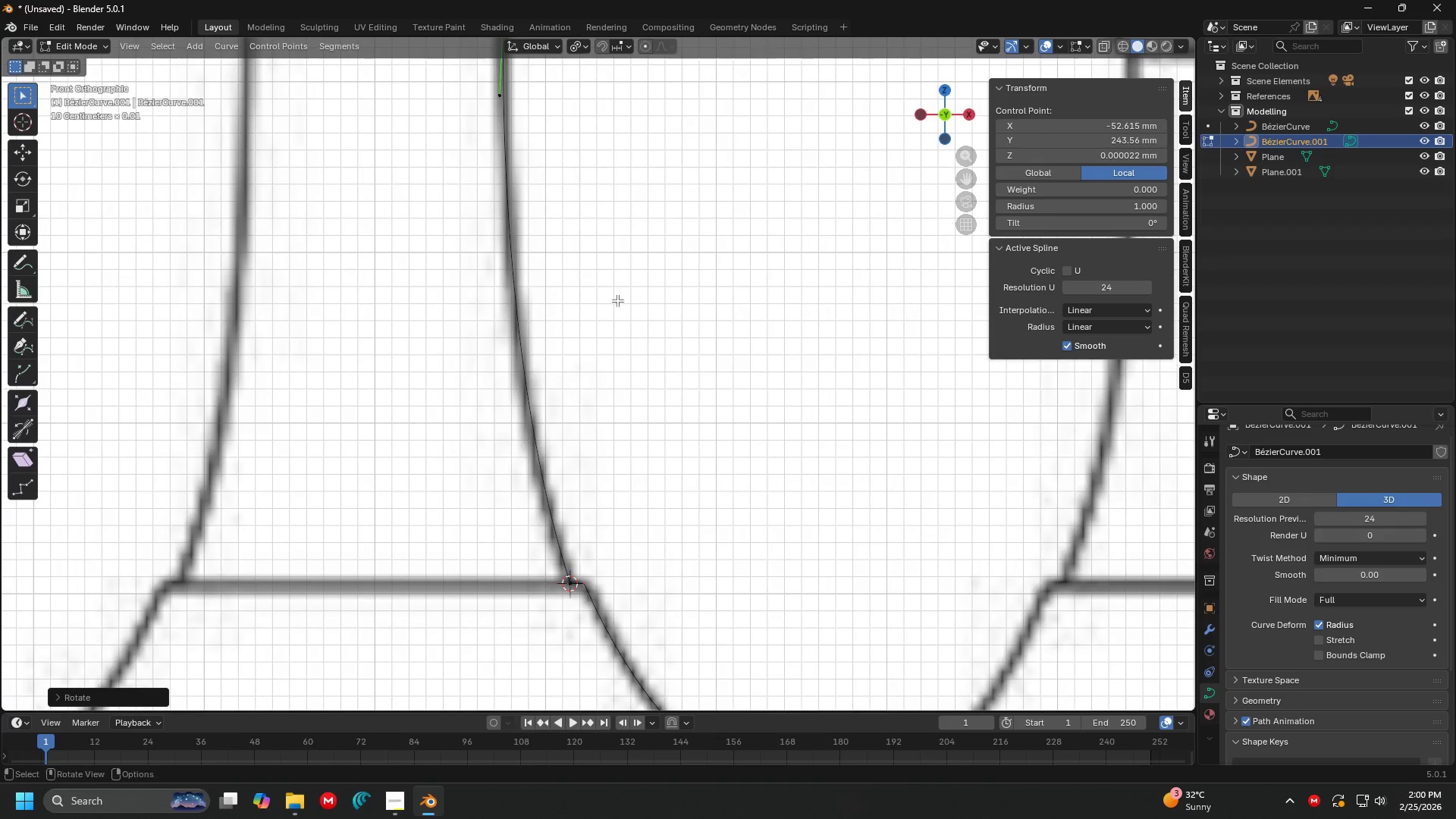 
left_click([516, 434])
 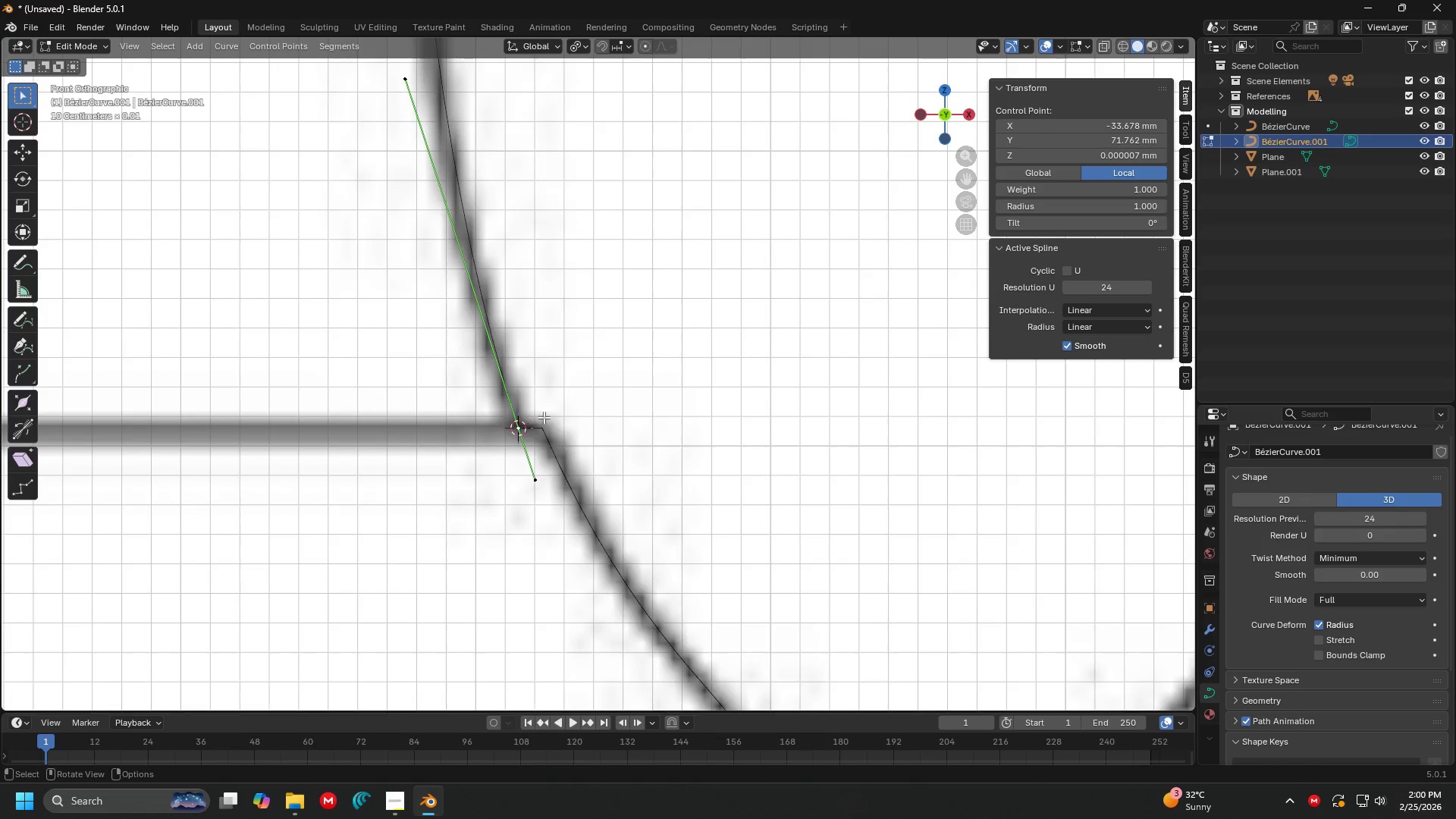 
scroll: coordinate [590, 372], scroll_direction: up, amount: 3.0
 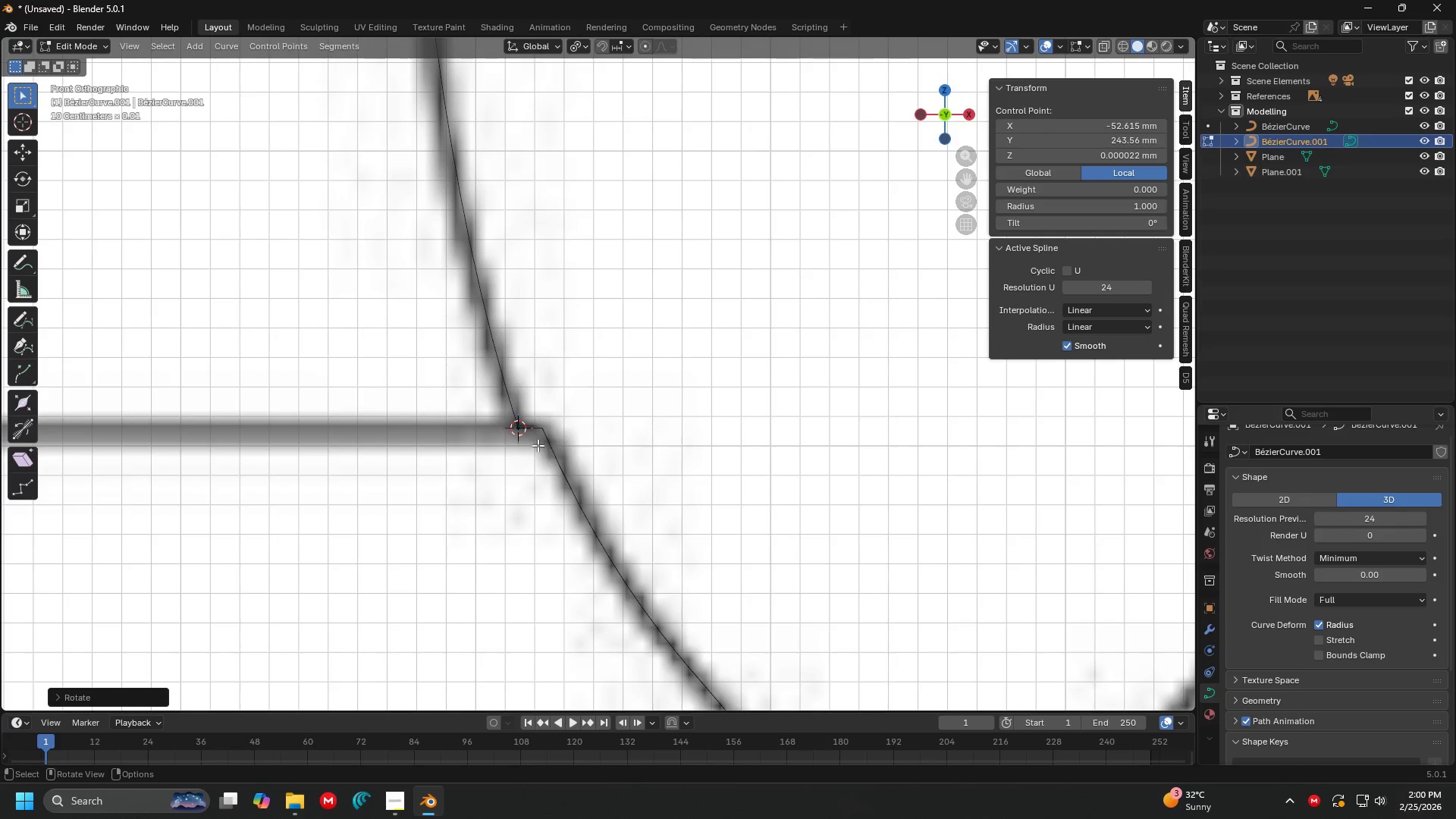 
key(Shift+ShiftLeft)
 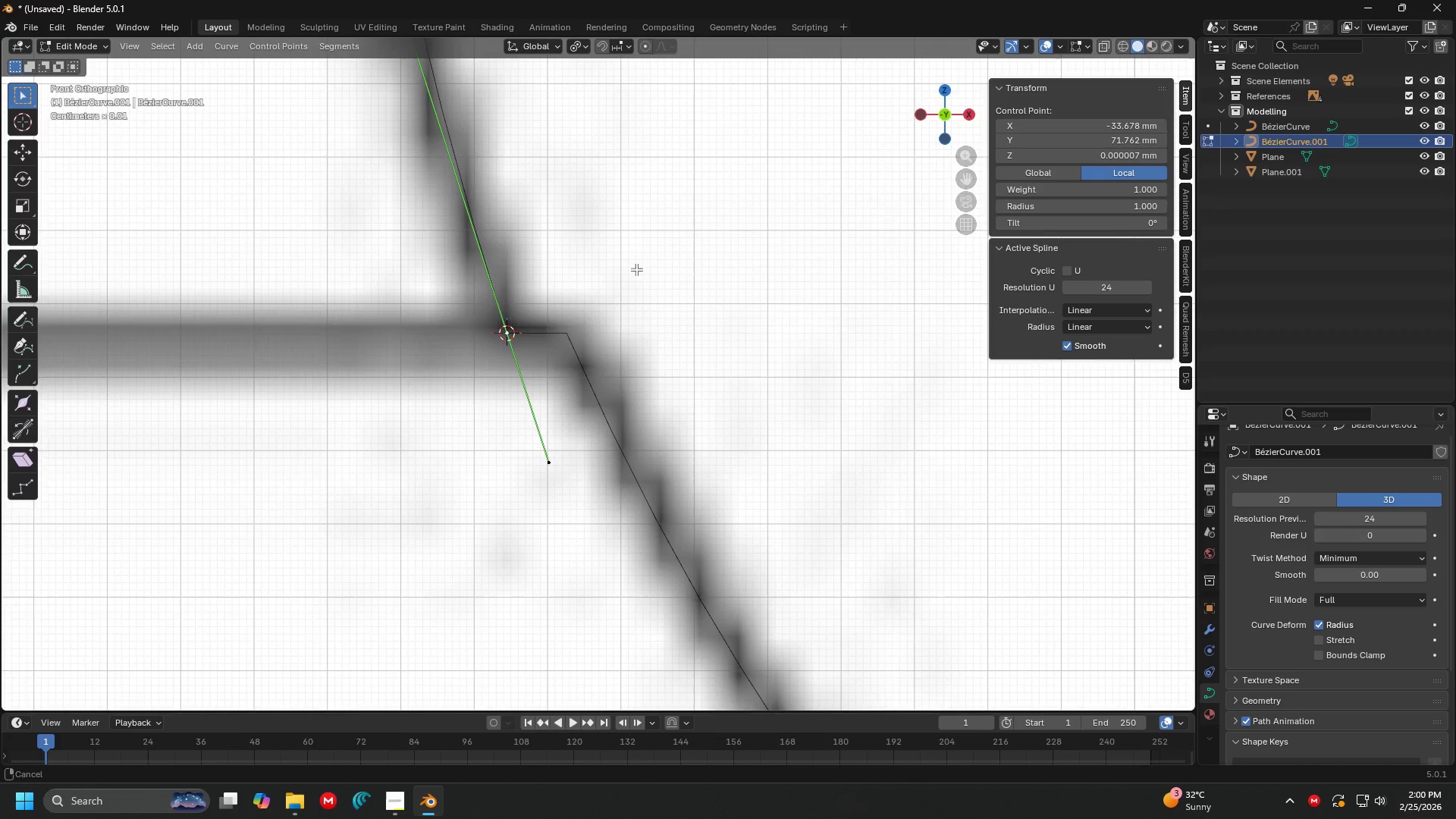 
scroll: coordinate [547, 416], scroll_direction: up, amount: 5.0
 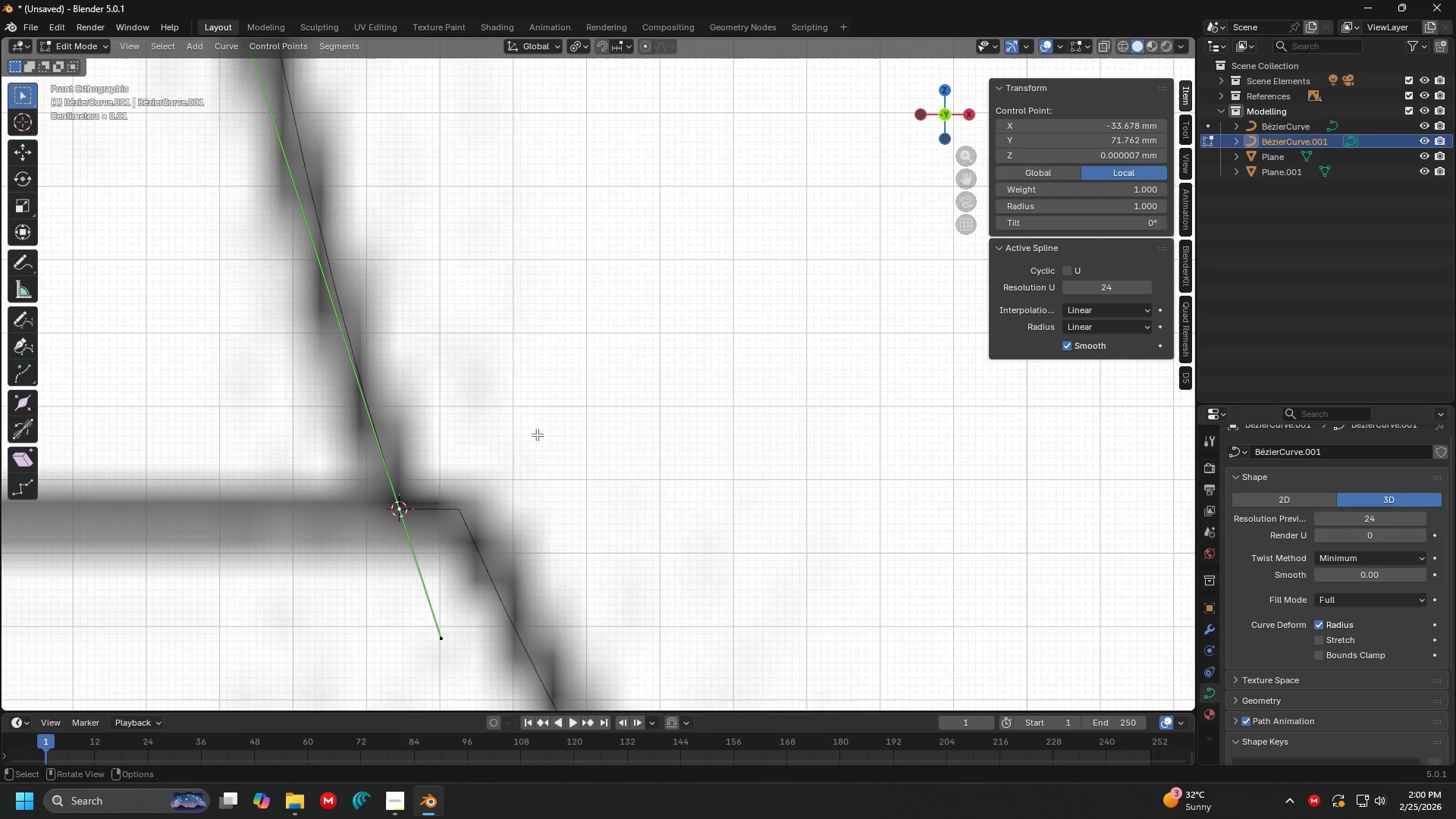 
key(Shift+ShiftLeft)
 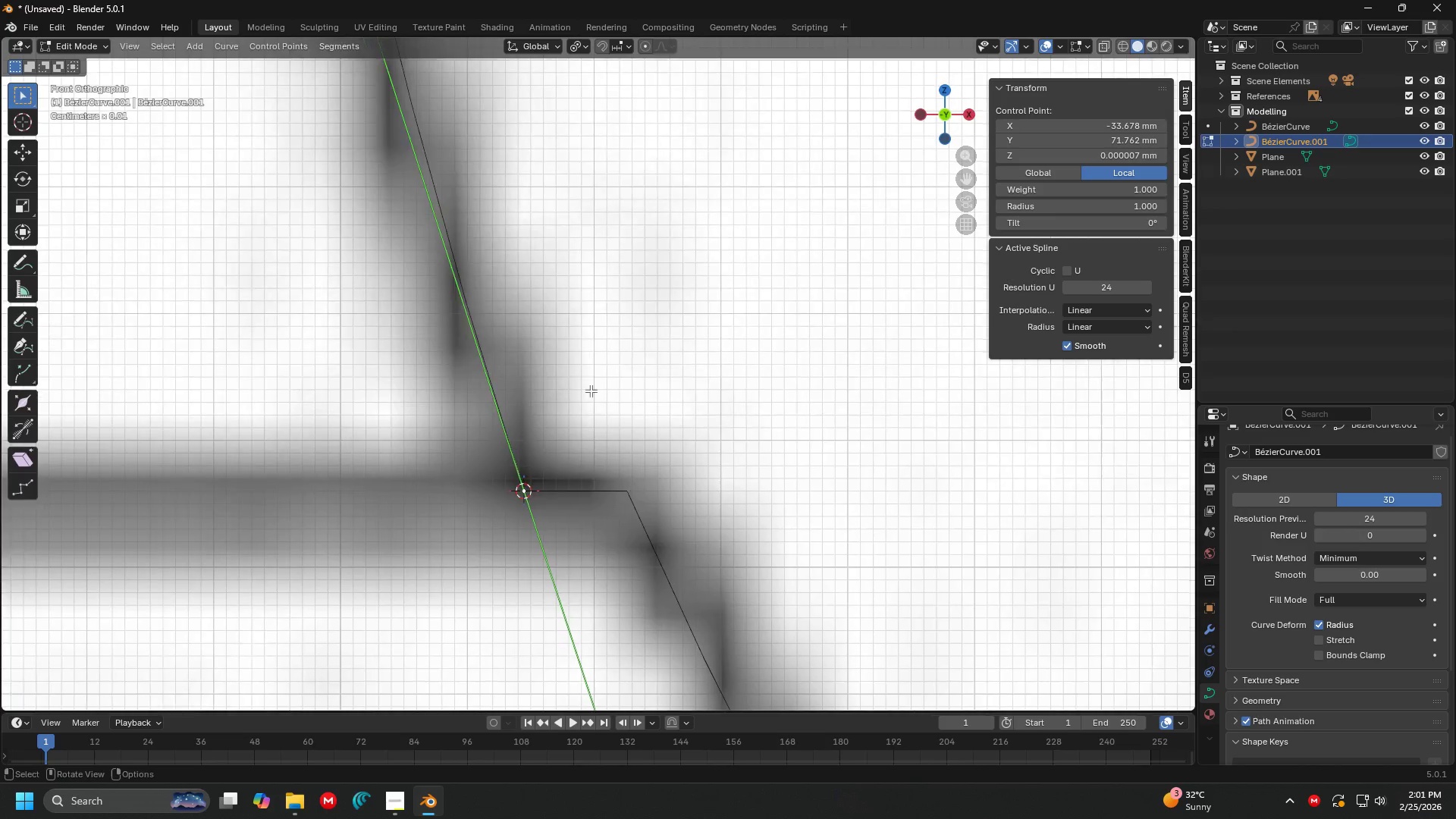 
scroll: coordinate [624, 259], scroll_direction: up, amount: 3.0
 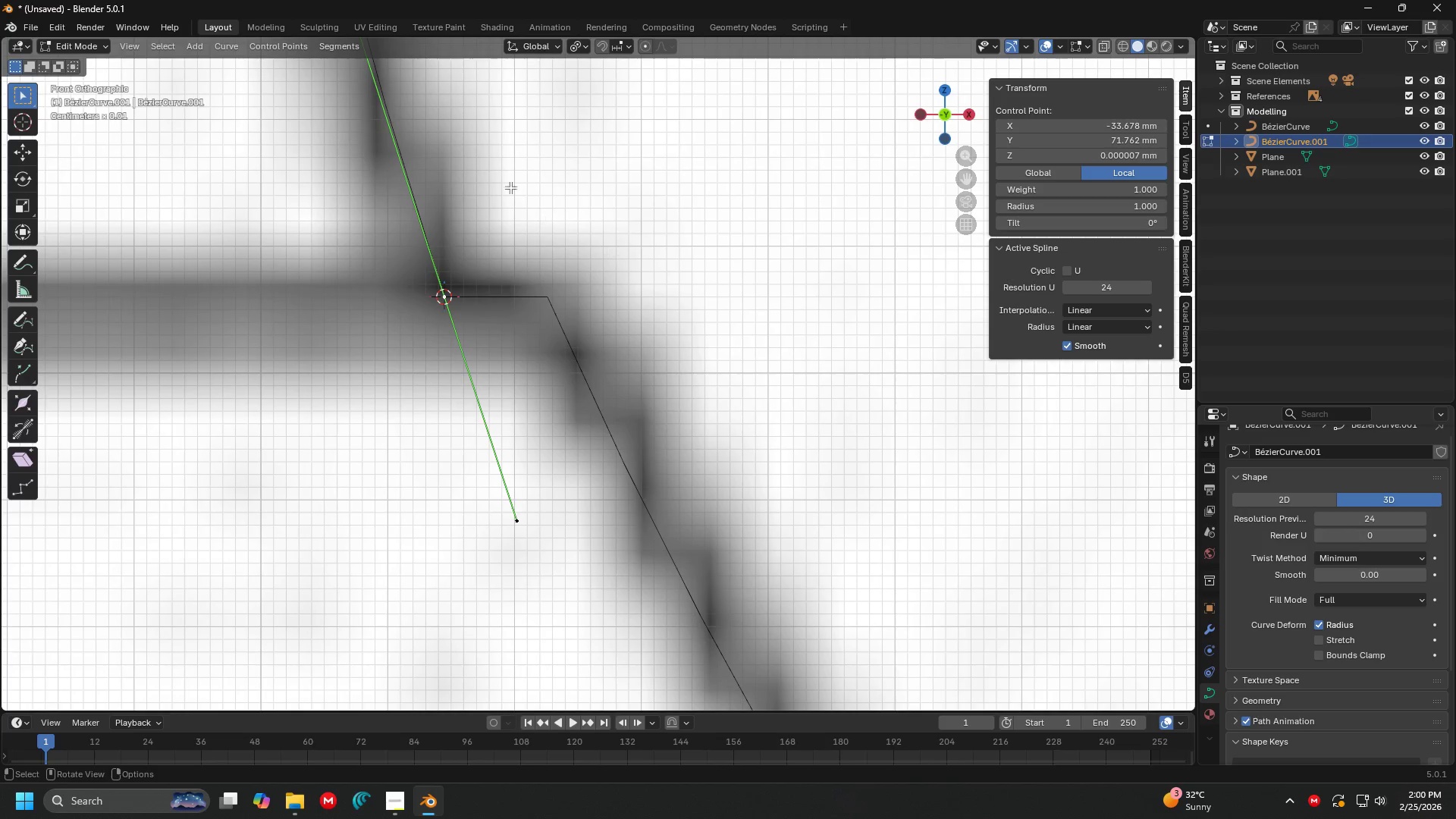 
hold_key(key=ShiftLeft, duration=0.34)
 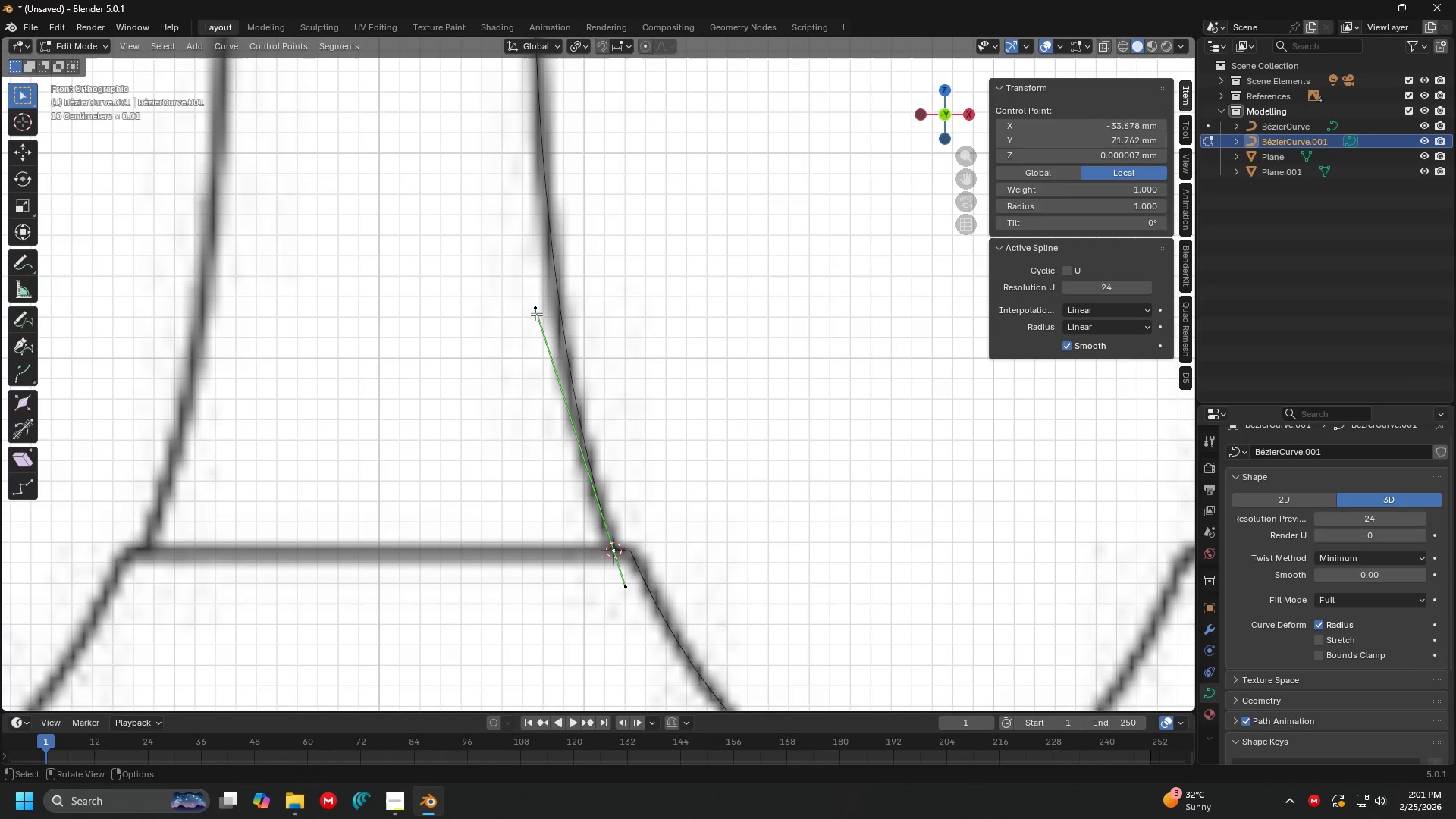 
scroll: coordinate [549, 315], scroll_direction: down, amount: 10.0
 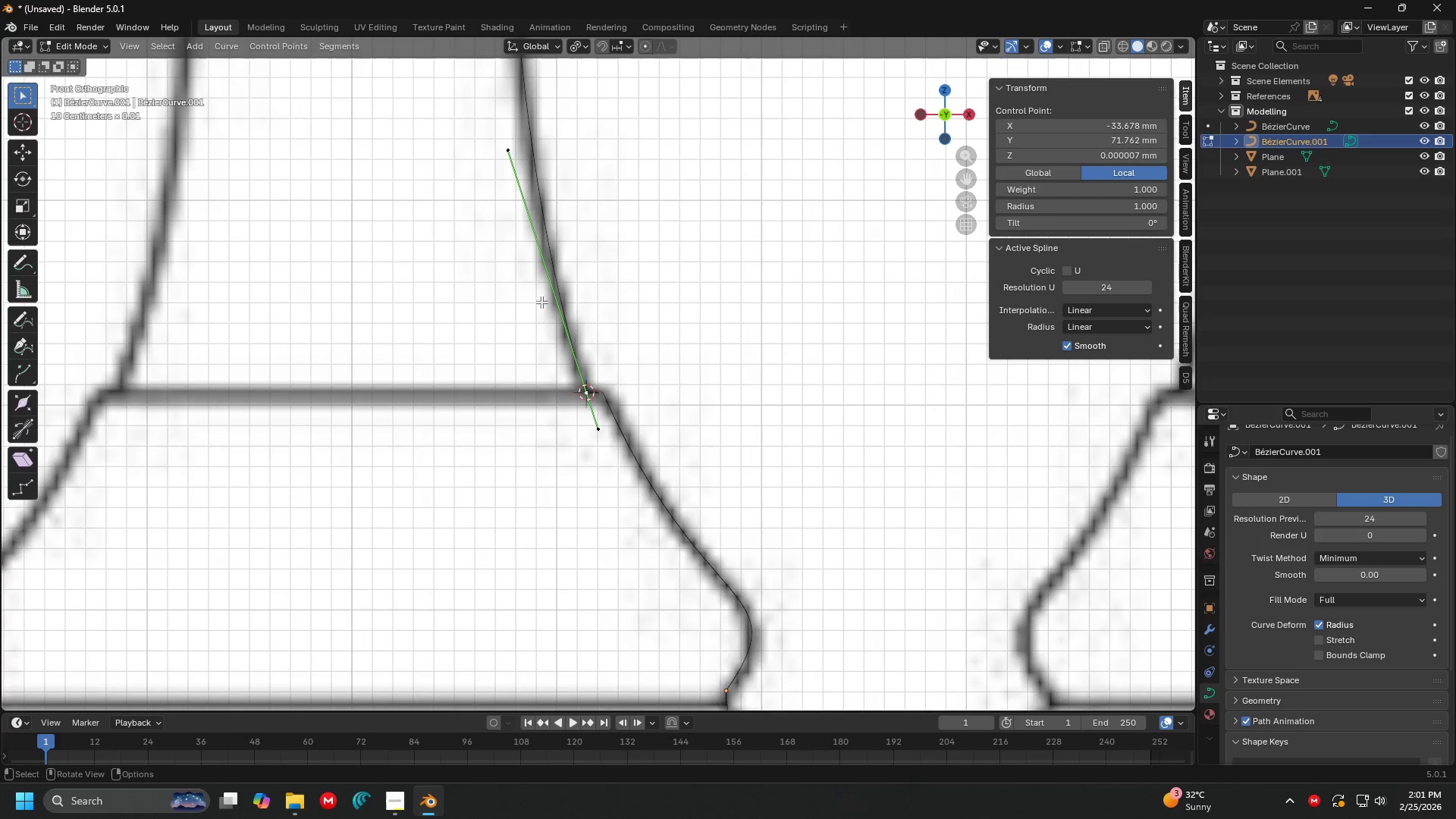 
left_click([526, 285])
 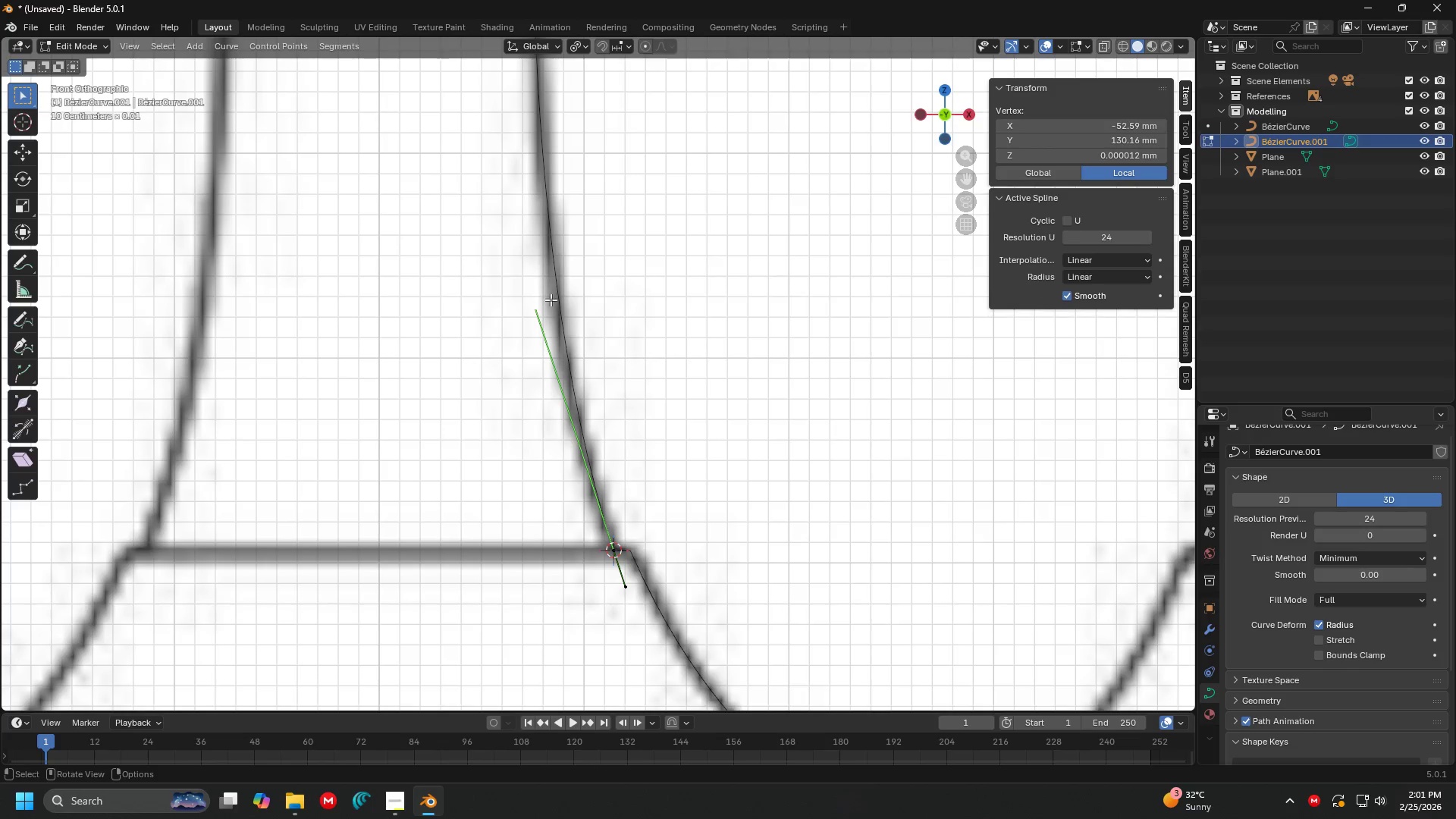 
key(Shift+ShiftLeft)
 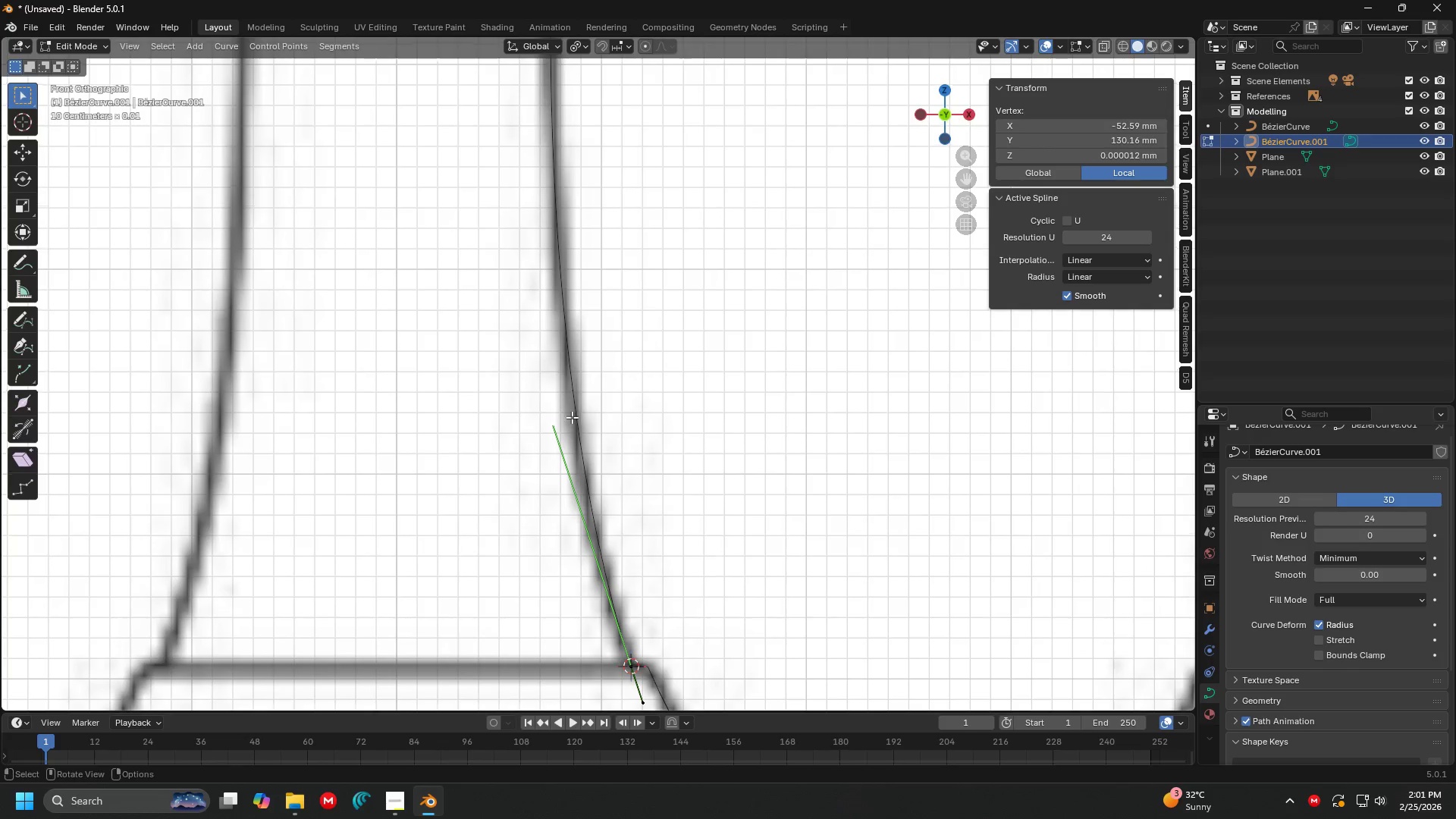 
key(G)
 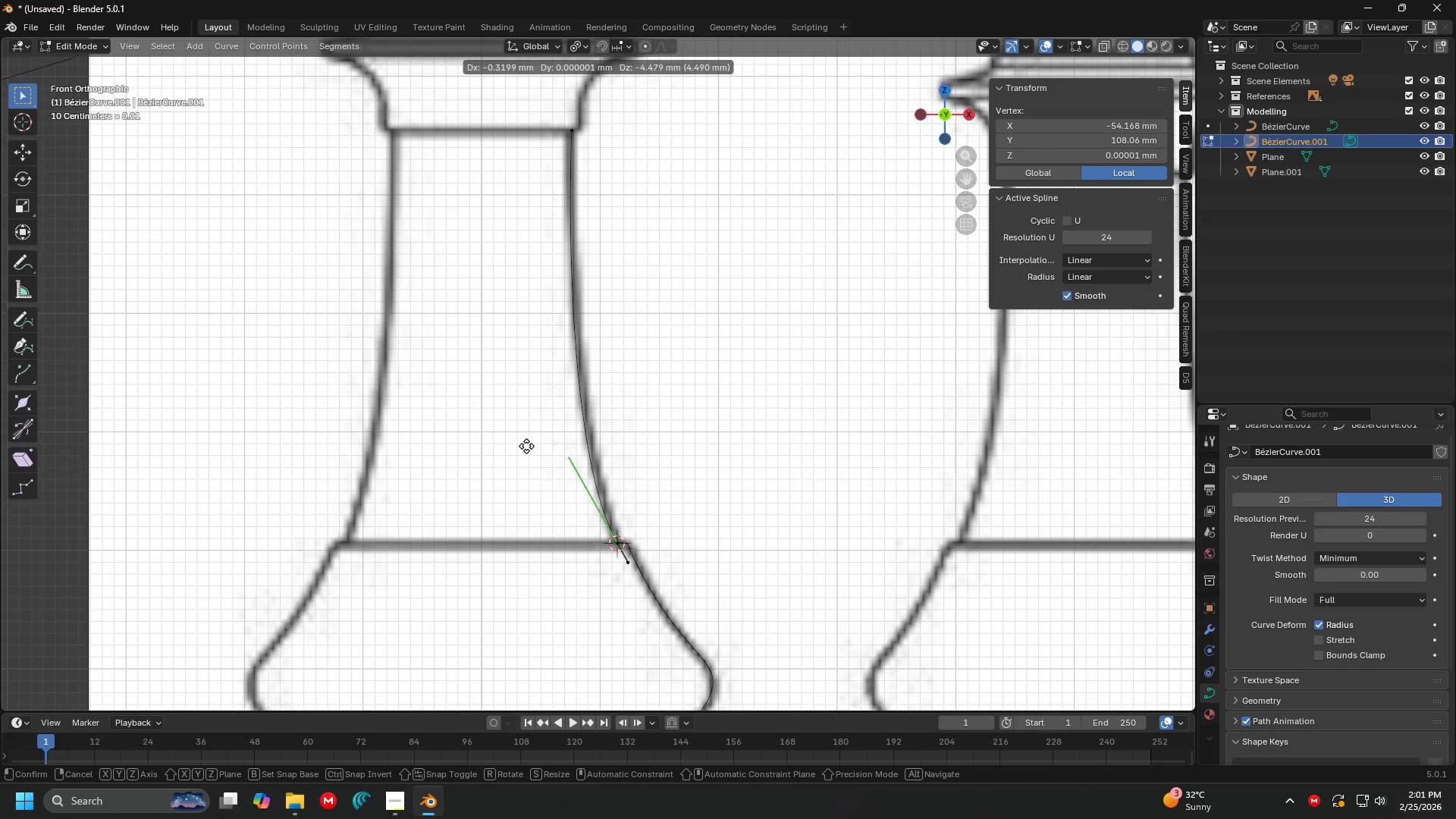 
scroll: coordinate [565, 410], scroll_direction: down, amount: 3.0
 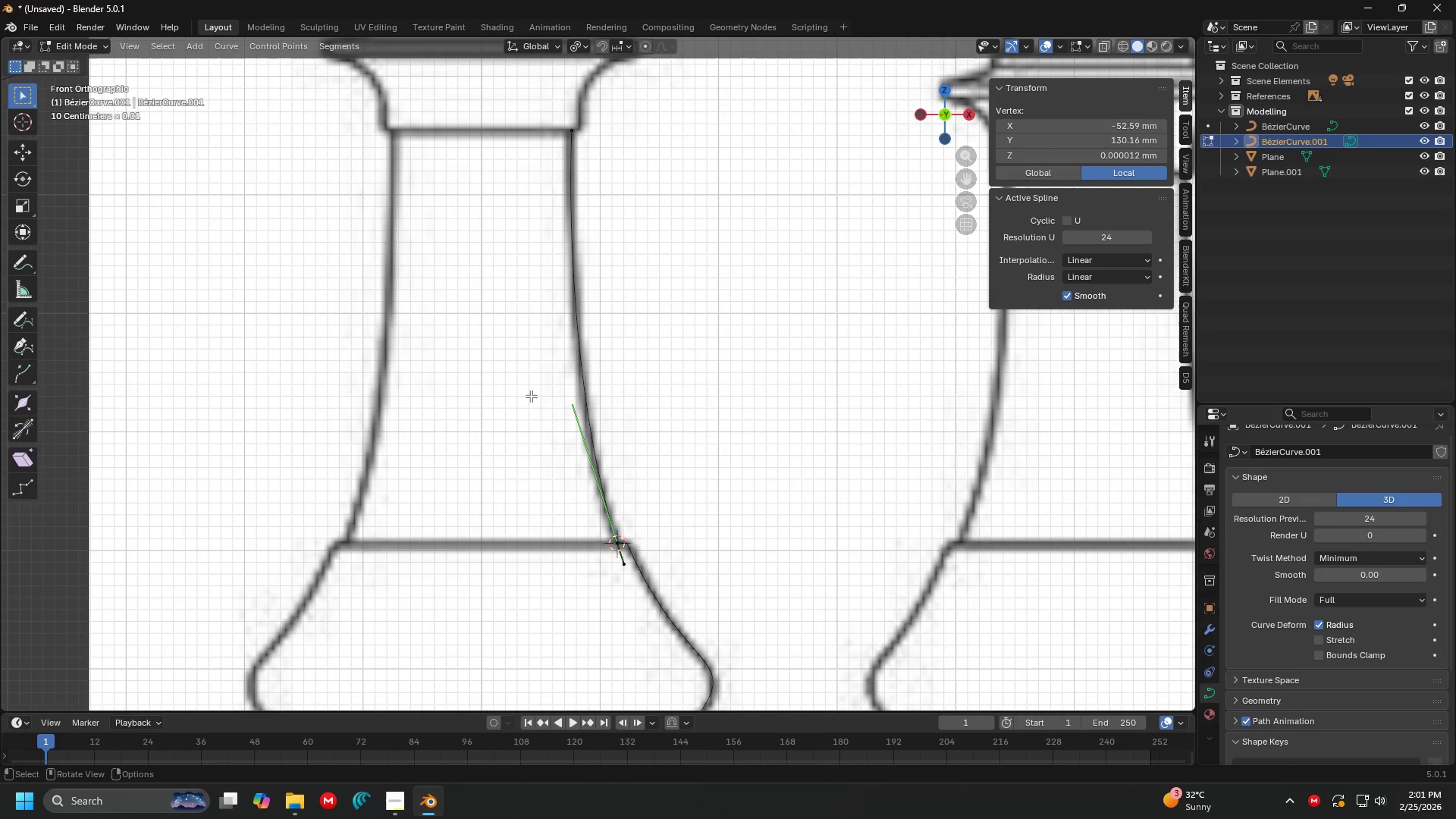 
left_click([527, 446])
 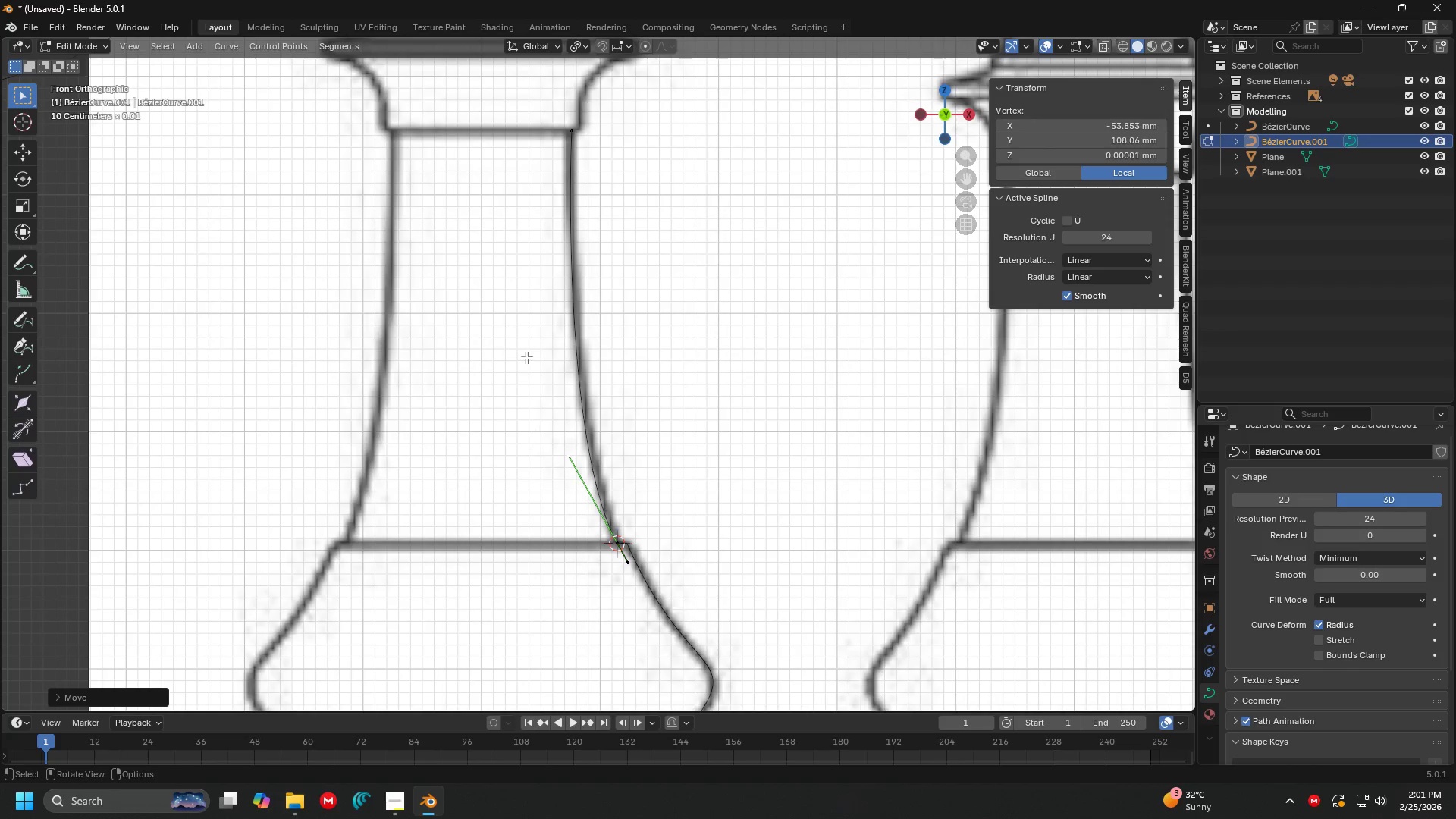 
hold_key(key=ShiftLeft, duration=0.34)
 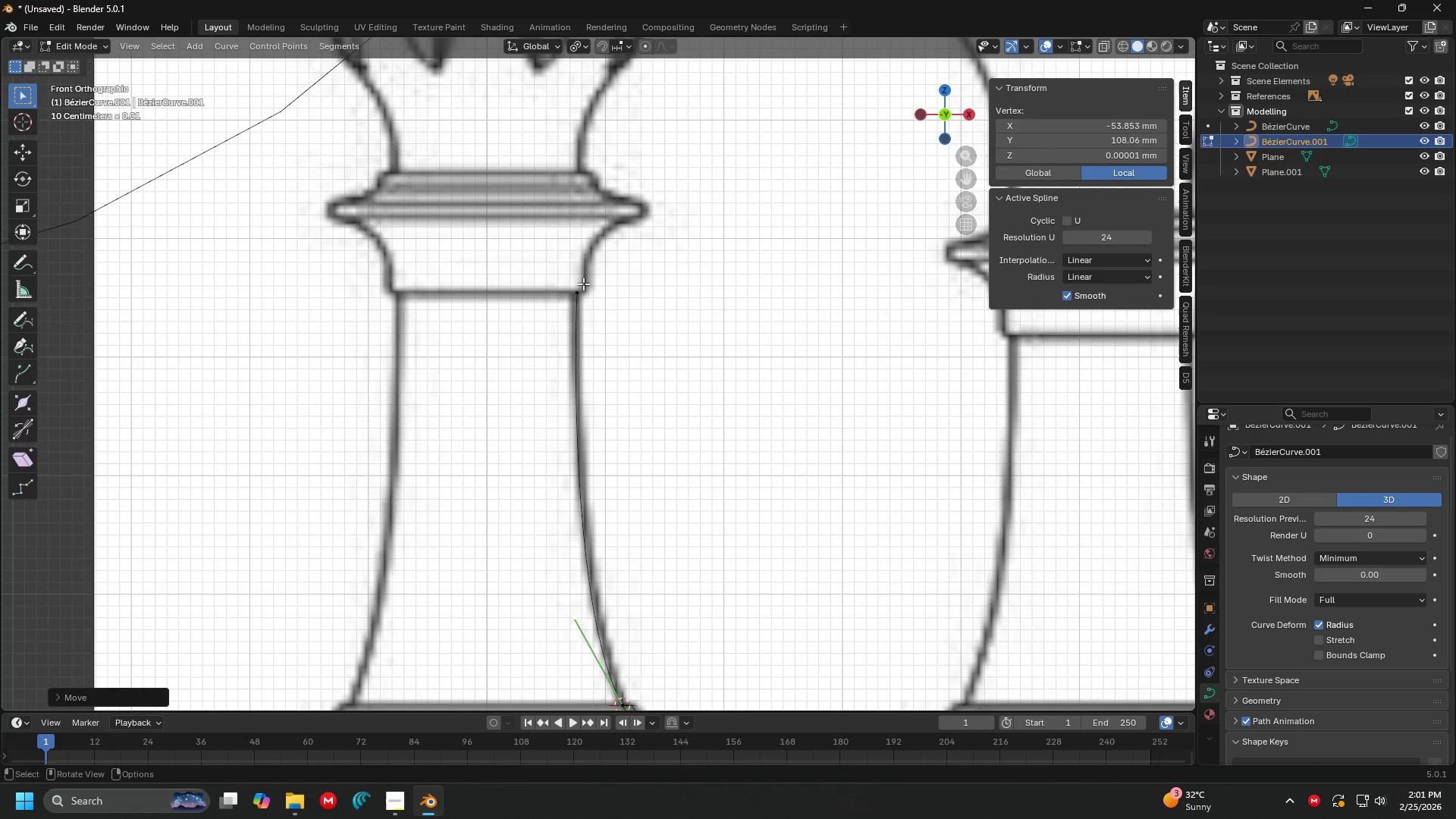 
left_click([584, 281])
 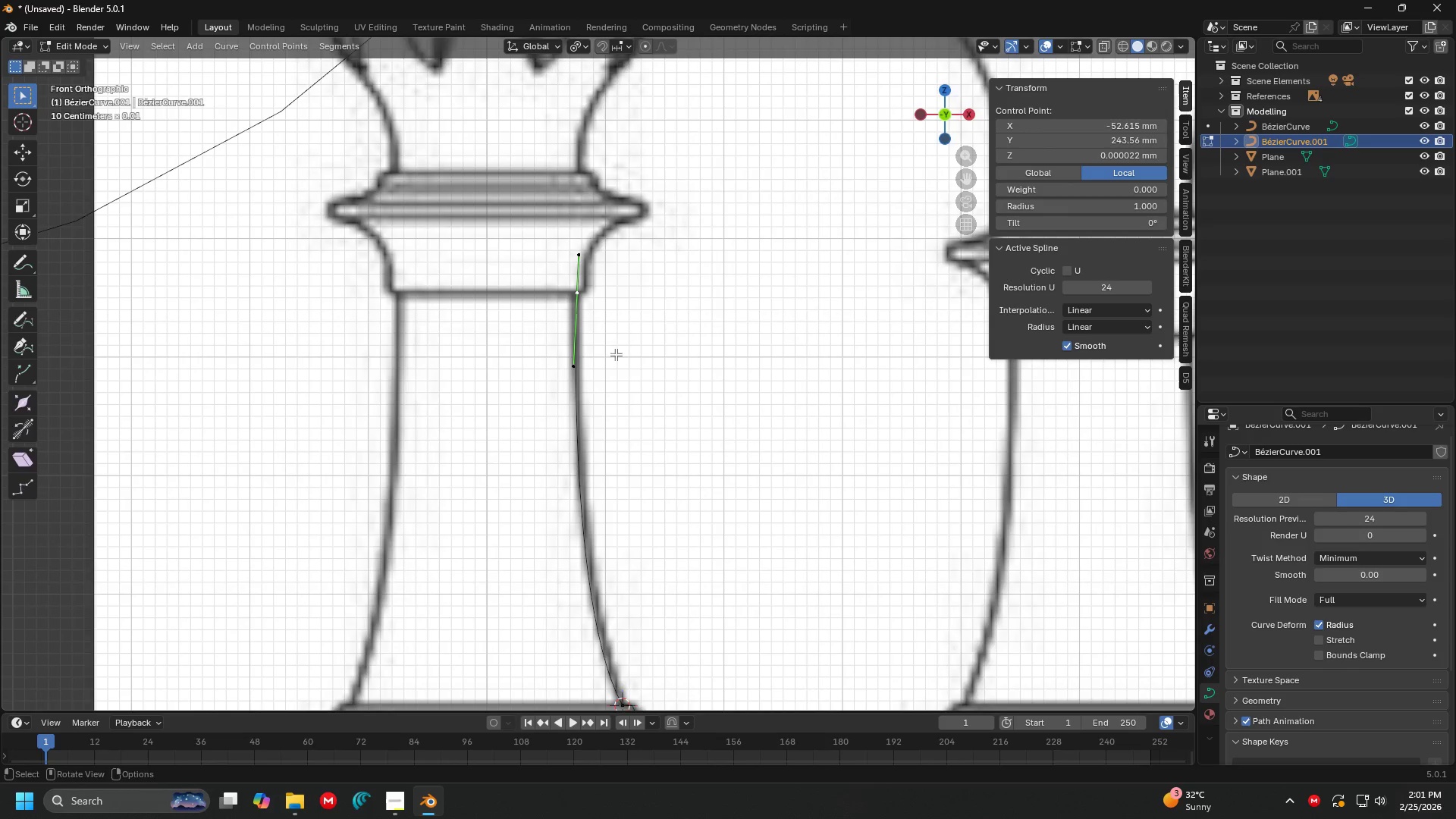 
hold_key(key=ShiftLeft, duration=0.48)
 